 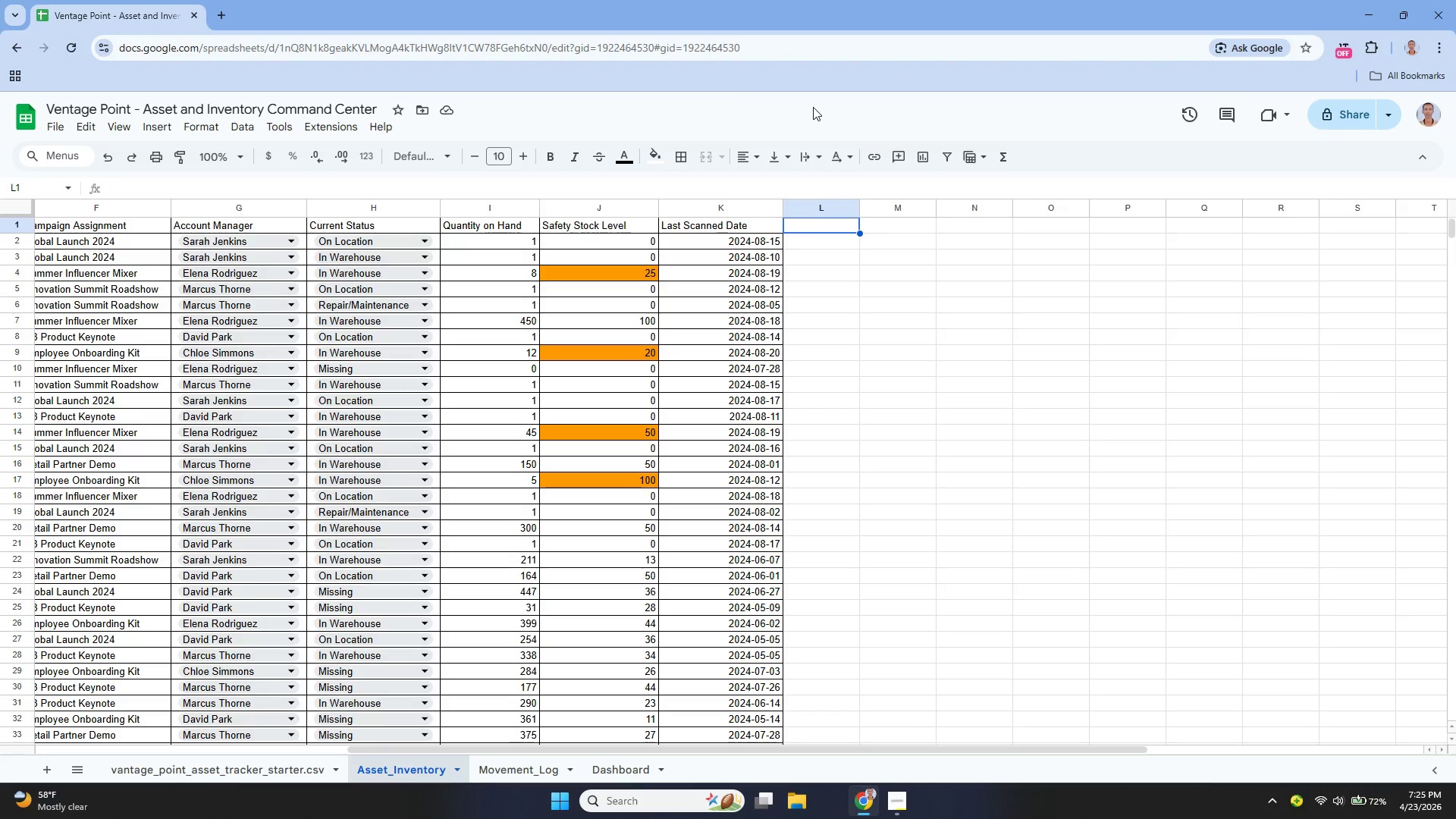 
hold_key(key=ShiftLeft, duration=0.45)
 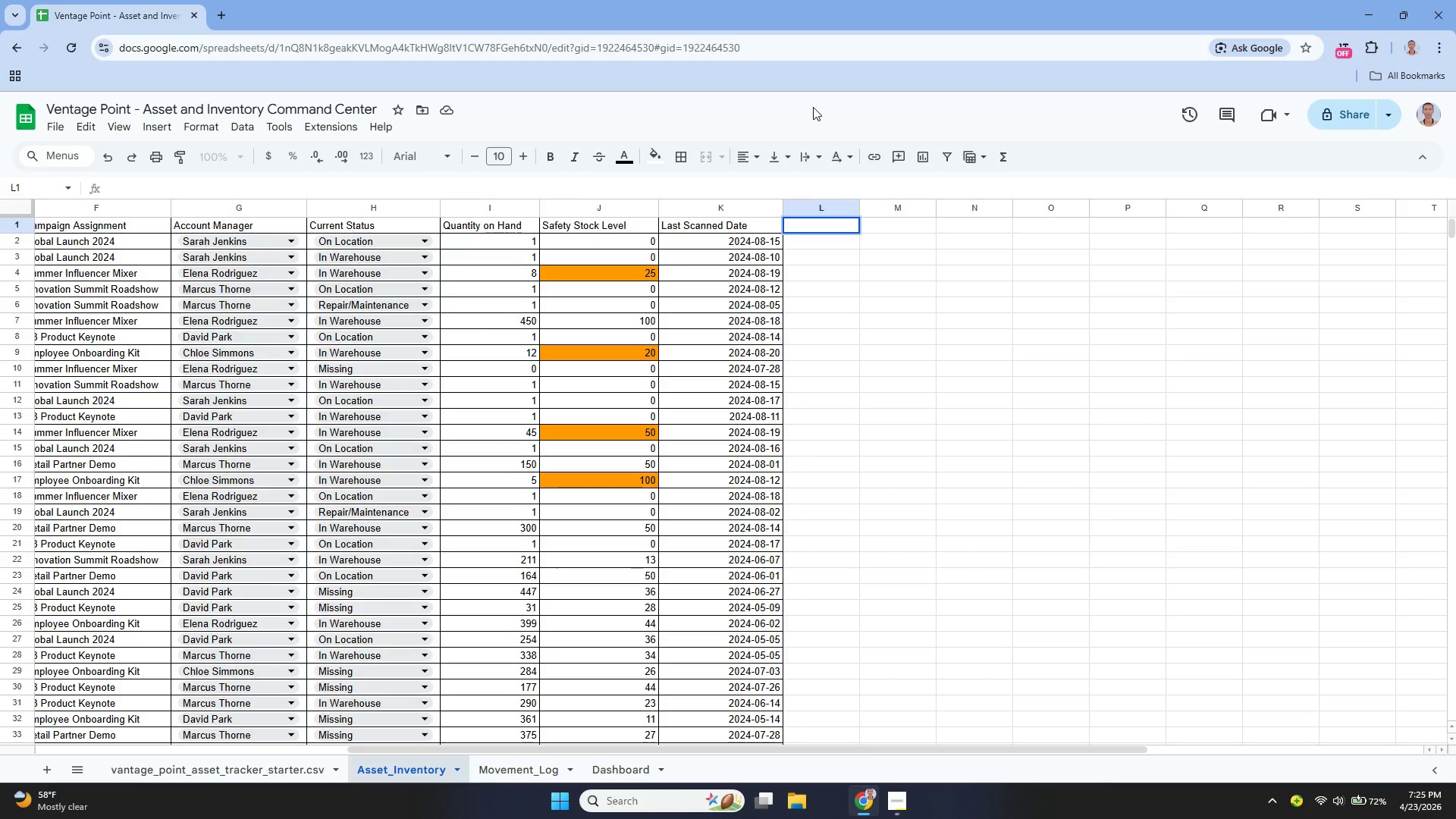 
hold_key(key=ShiftLeft, duration=0.5)
 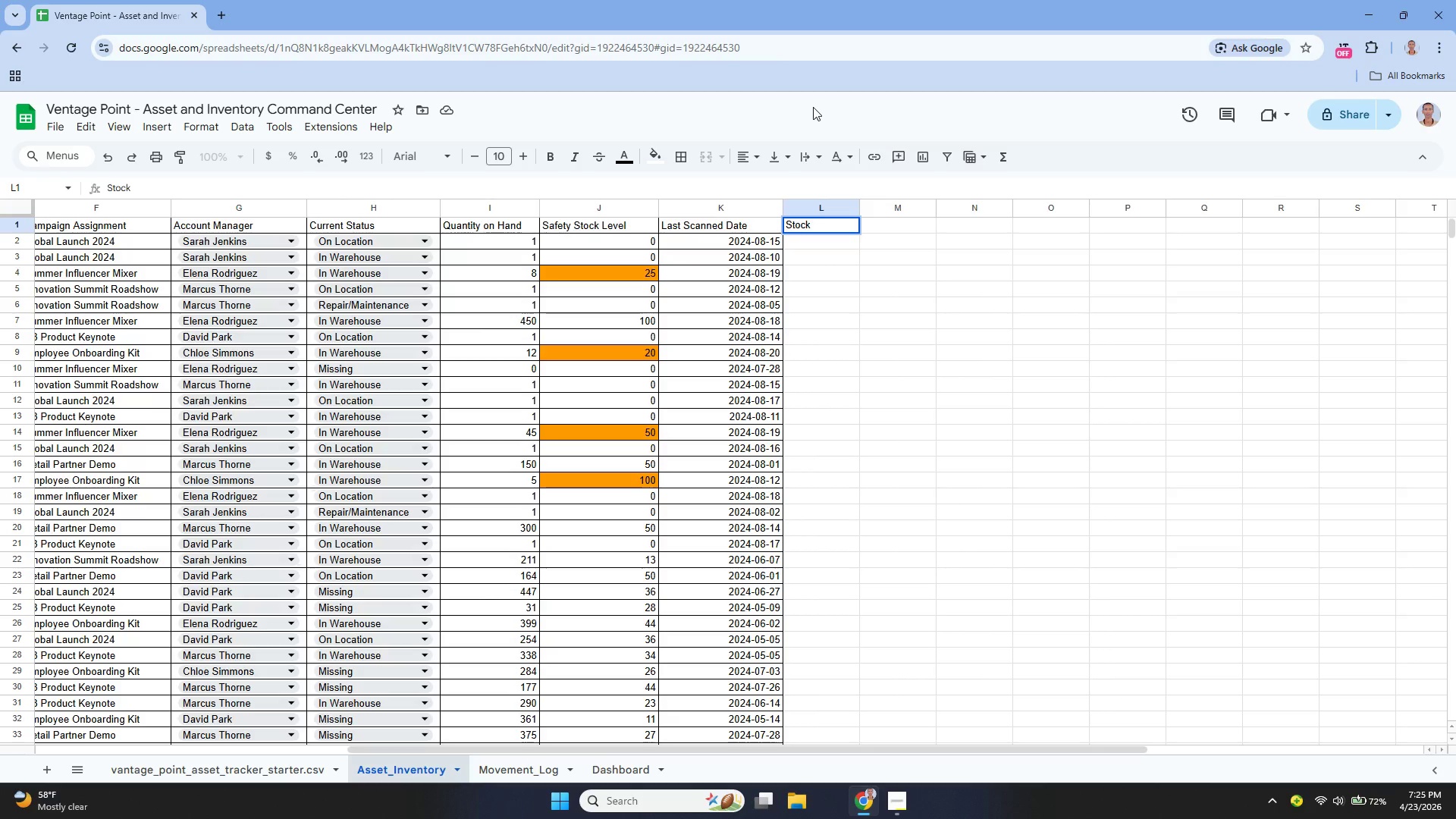 
hold_key(key=ShiftLeft, duration=0.52)
 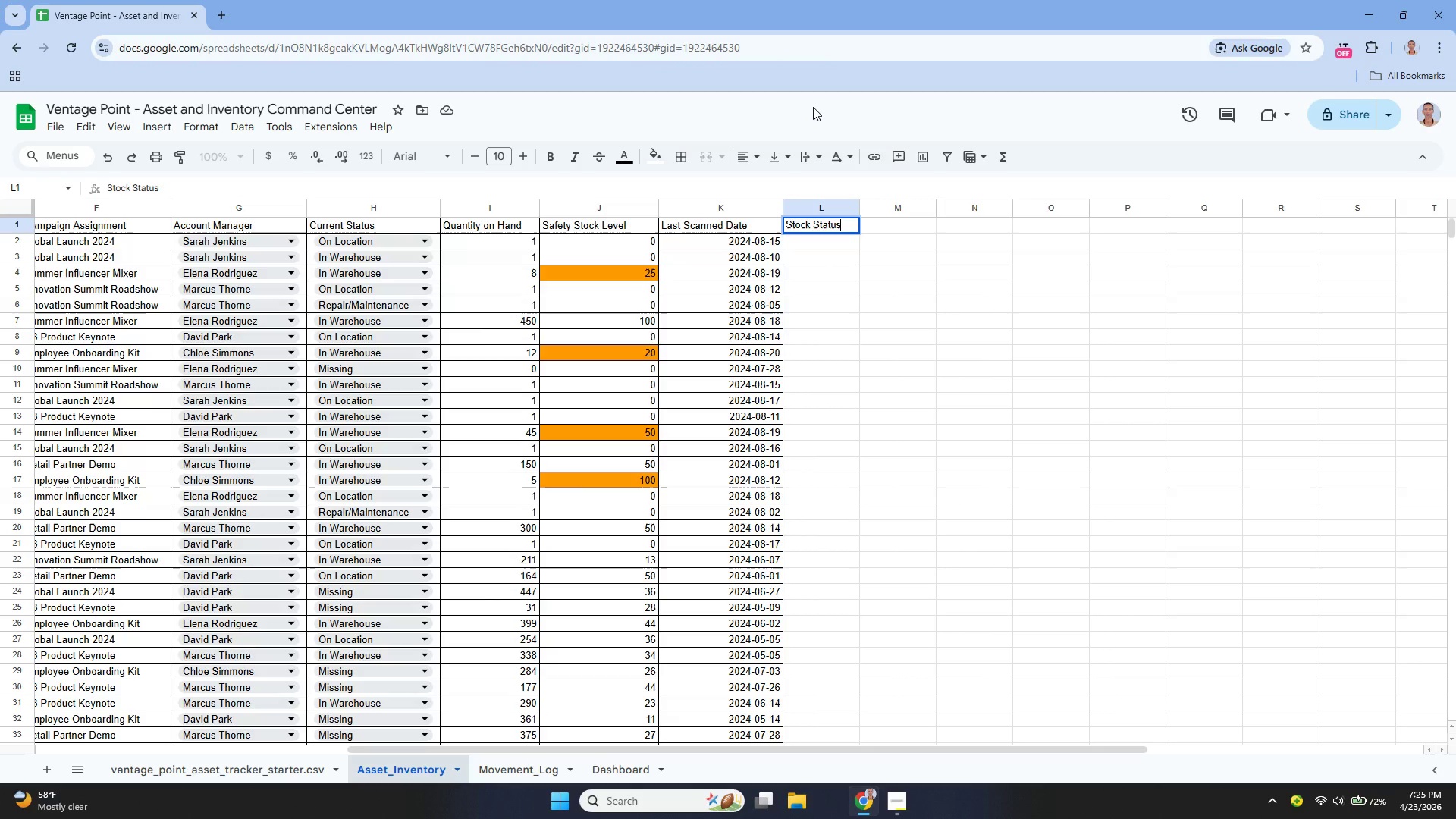 
key(Enter)
 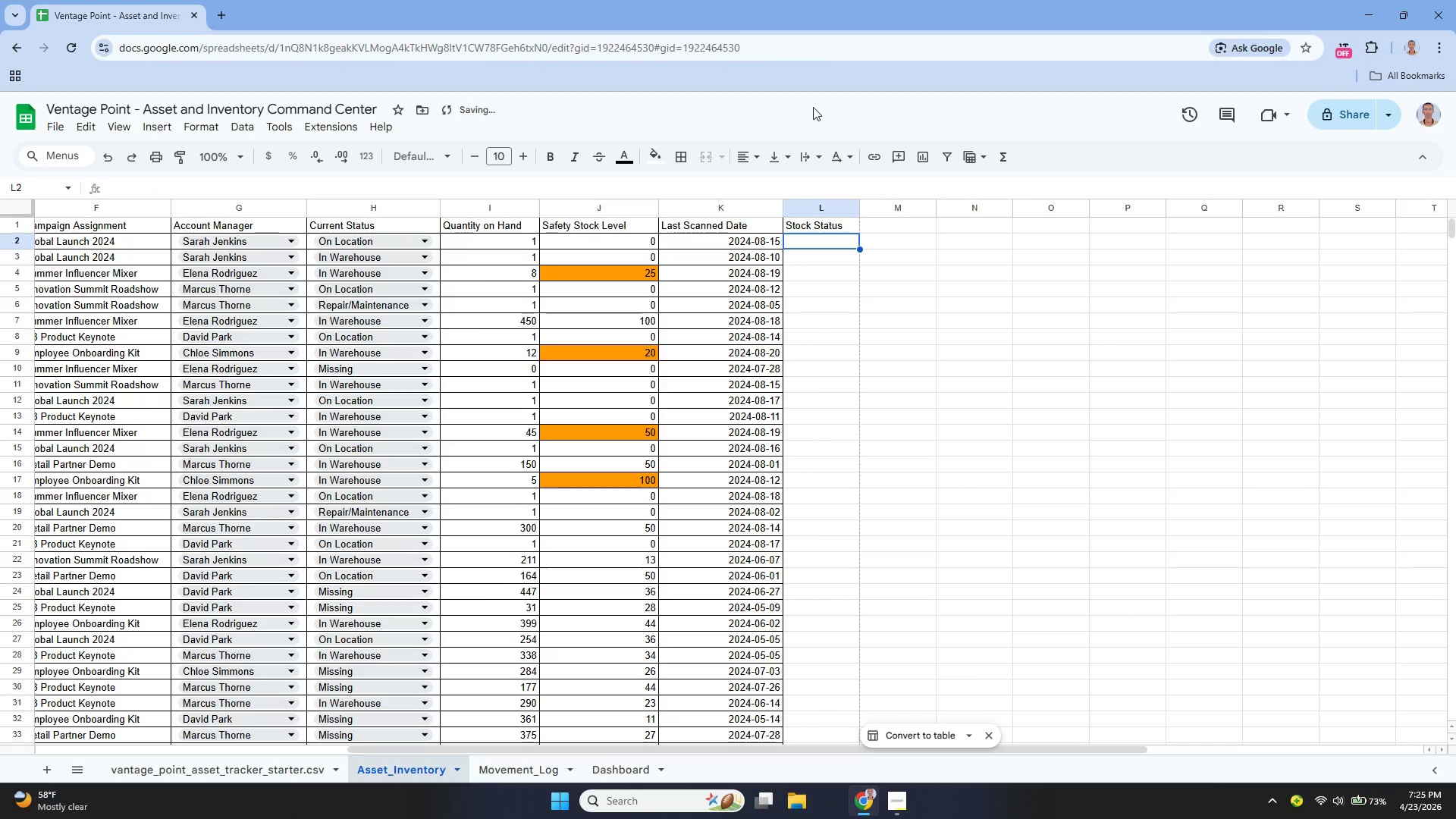 
key(Enter)
 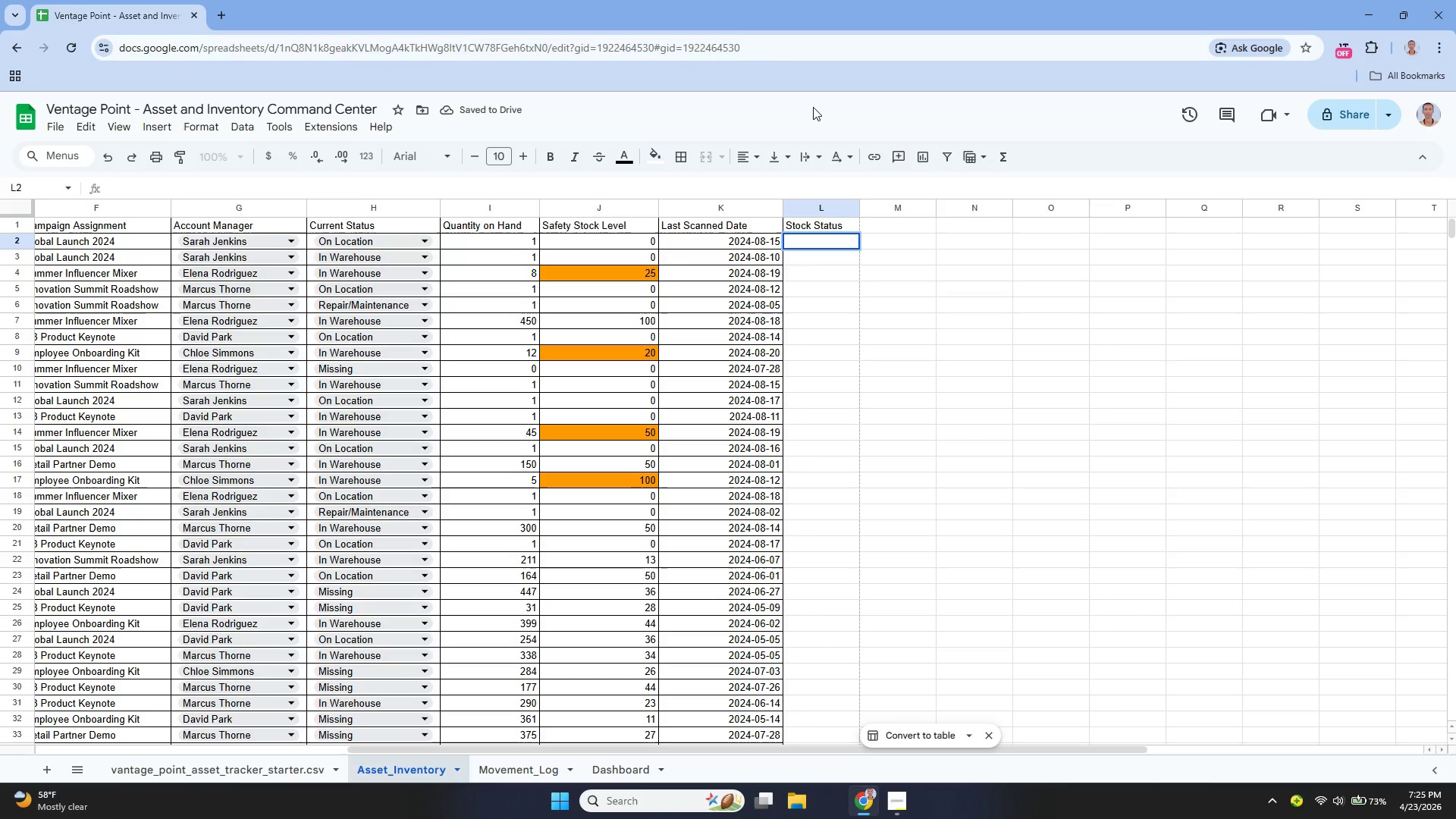 
type(=if)
 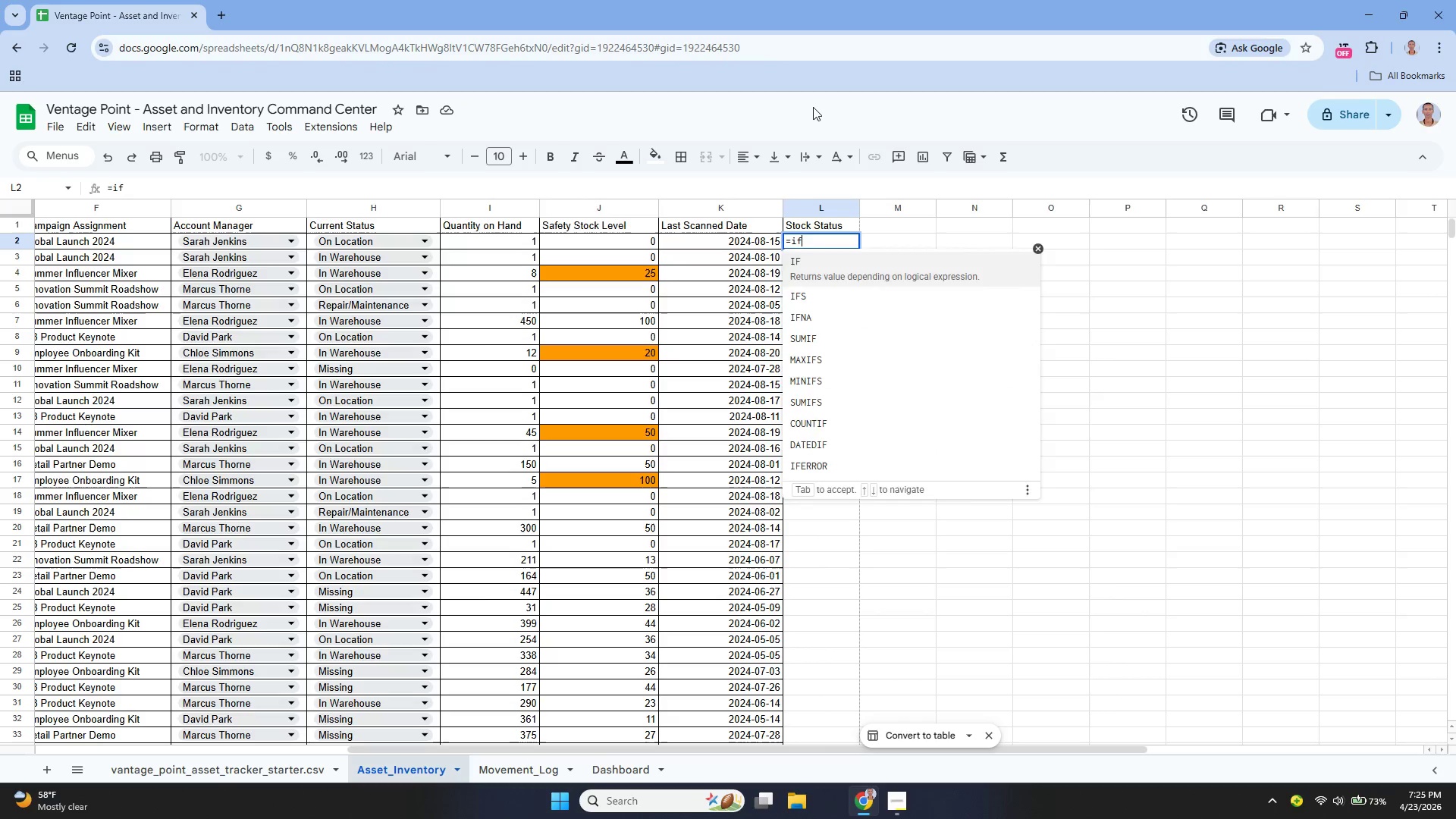 
key(Enter)
 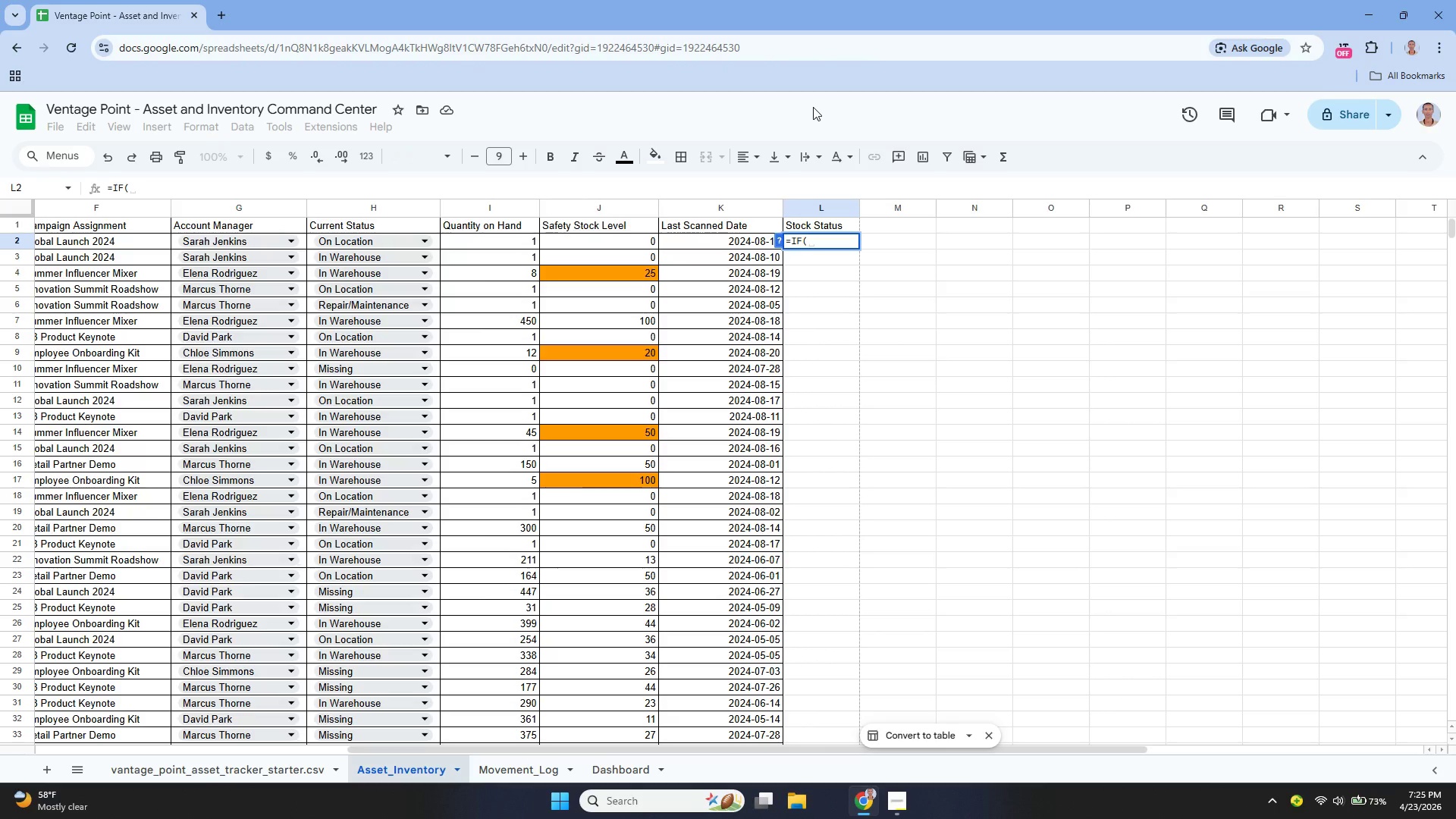 
type(C2="")
 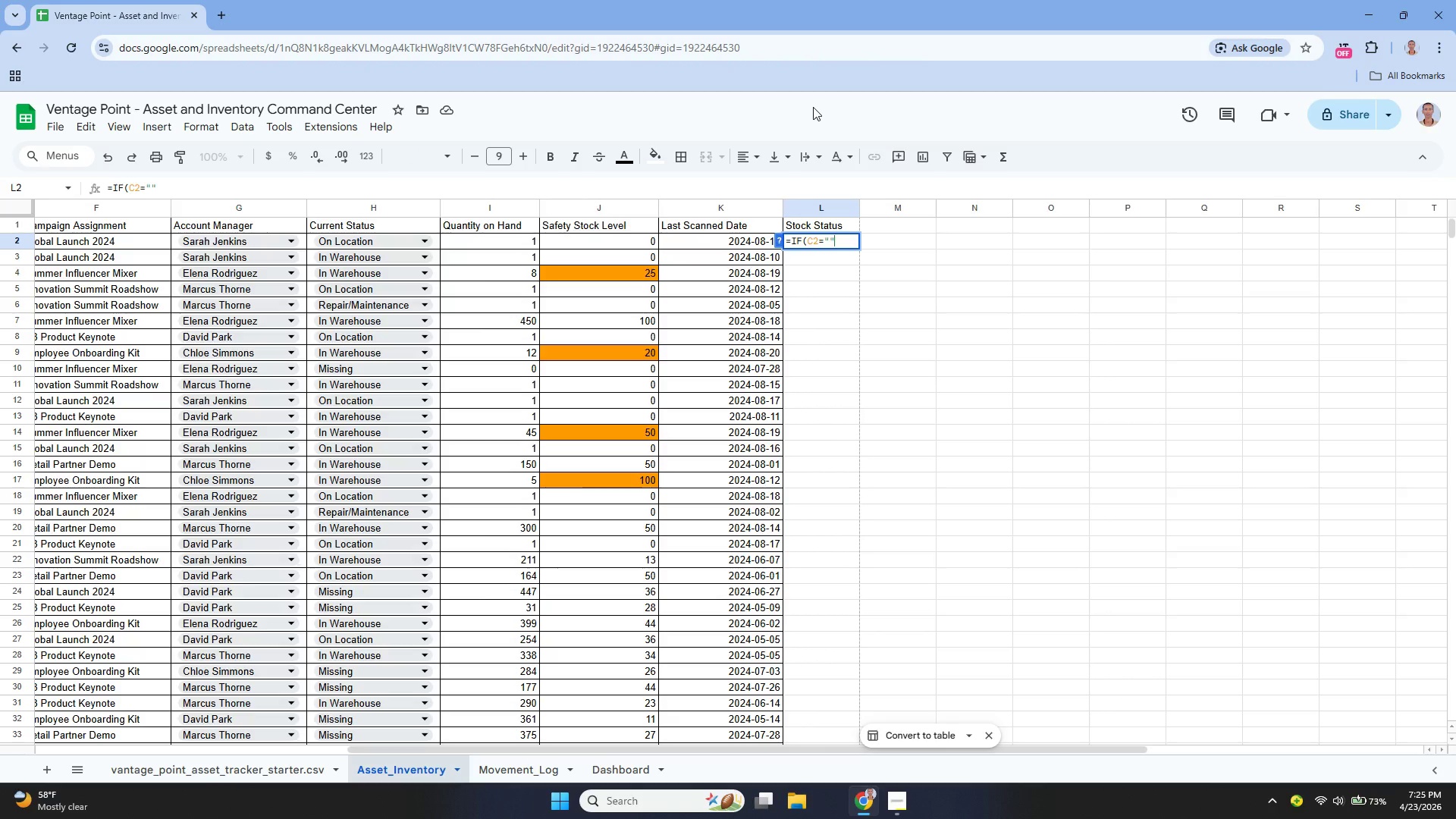 
key(ArrowLeft)
 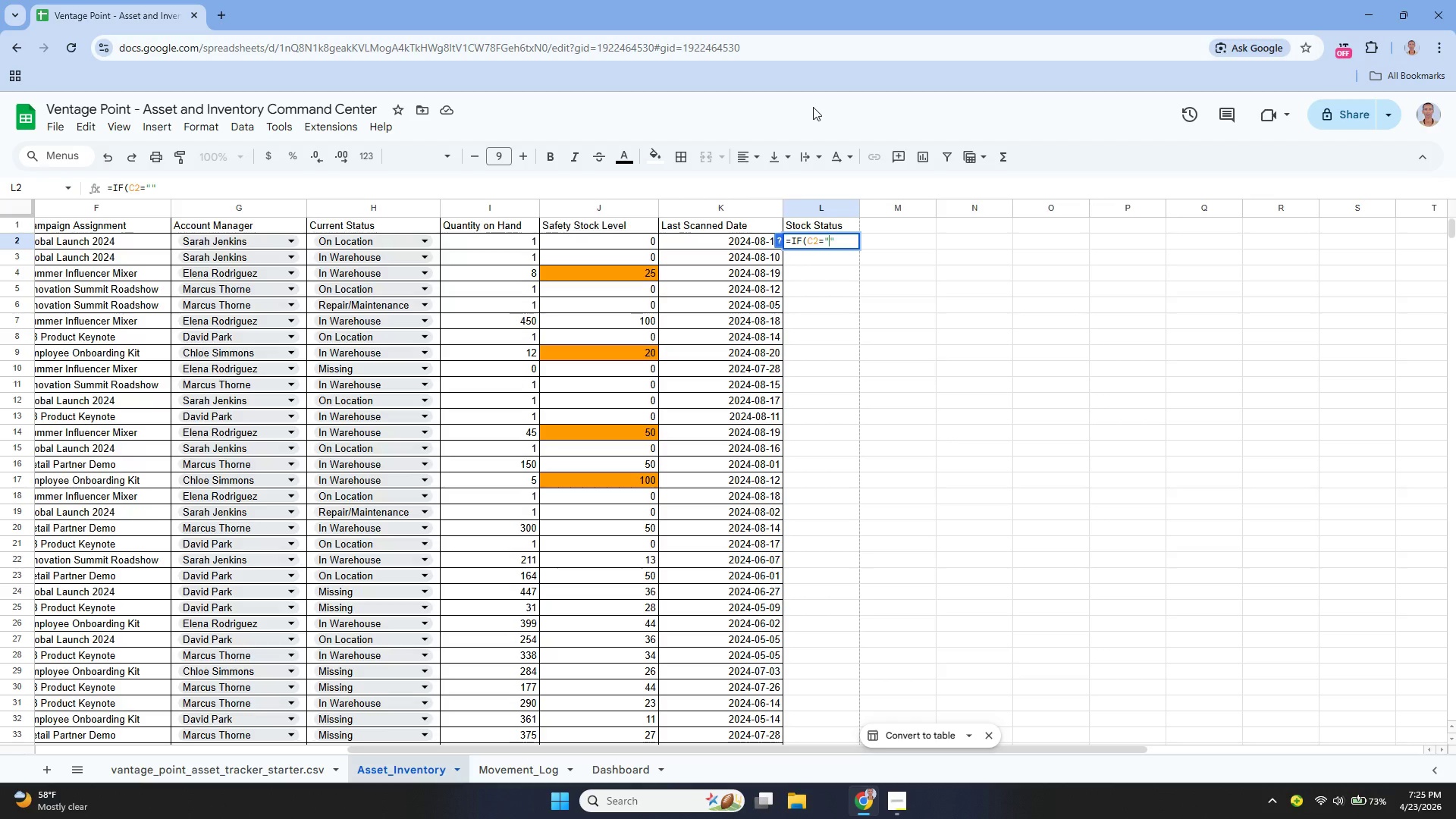 
type(Consumable)
 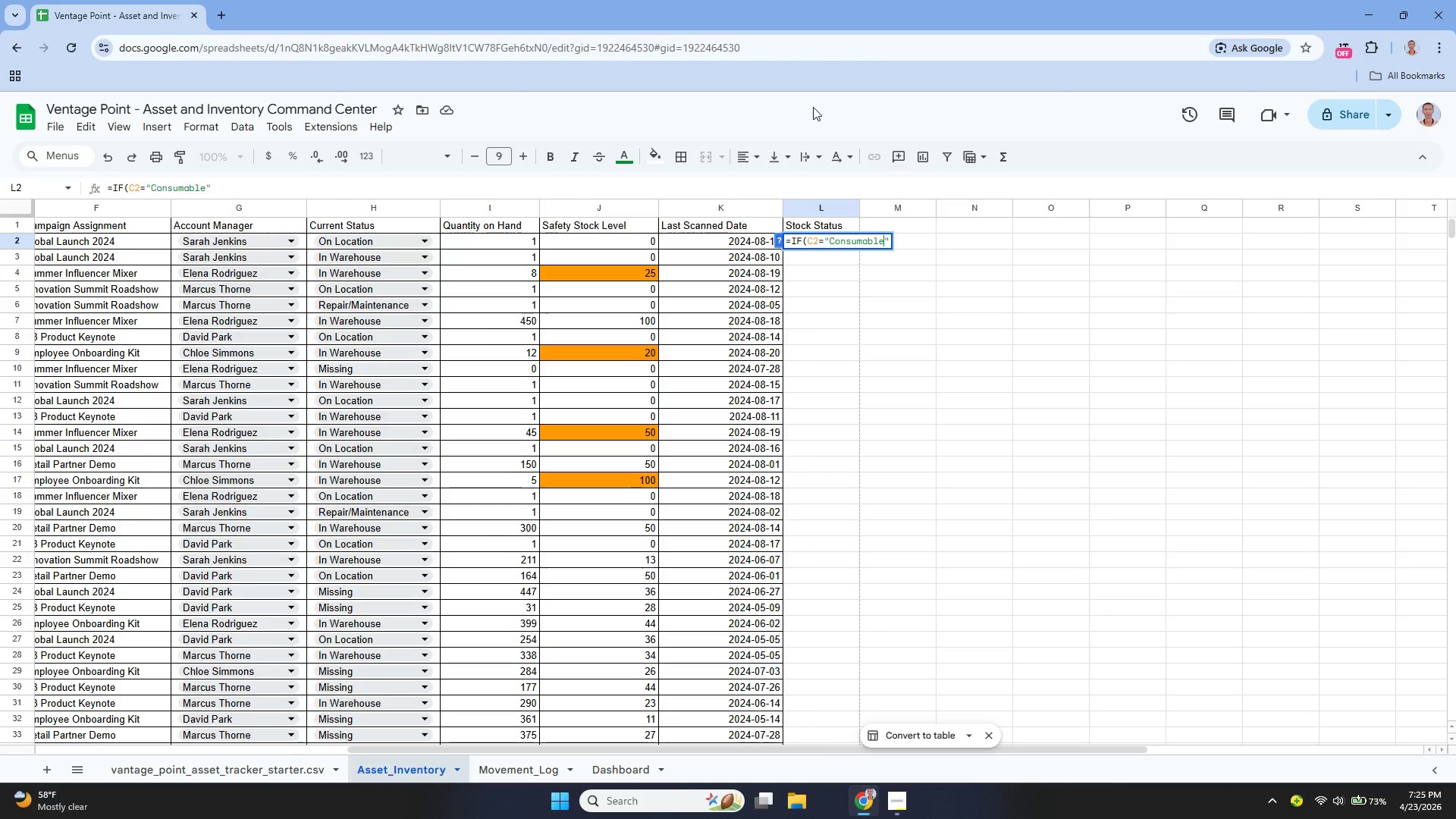 
key(ArrowRight)
 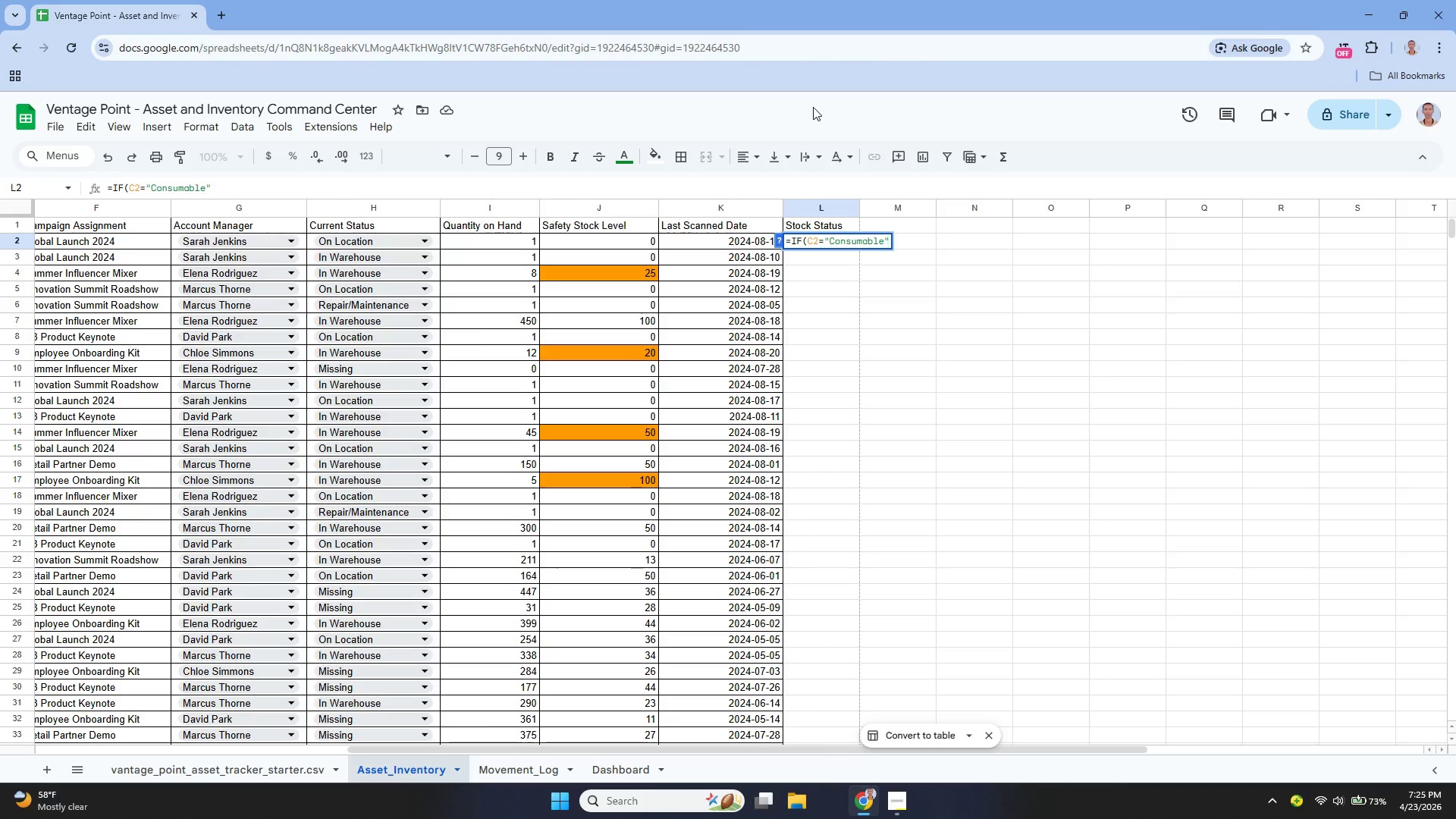 
type(, IF)
 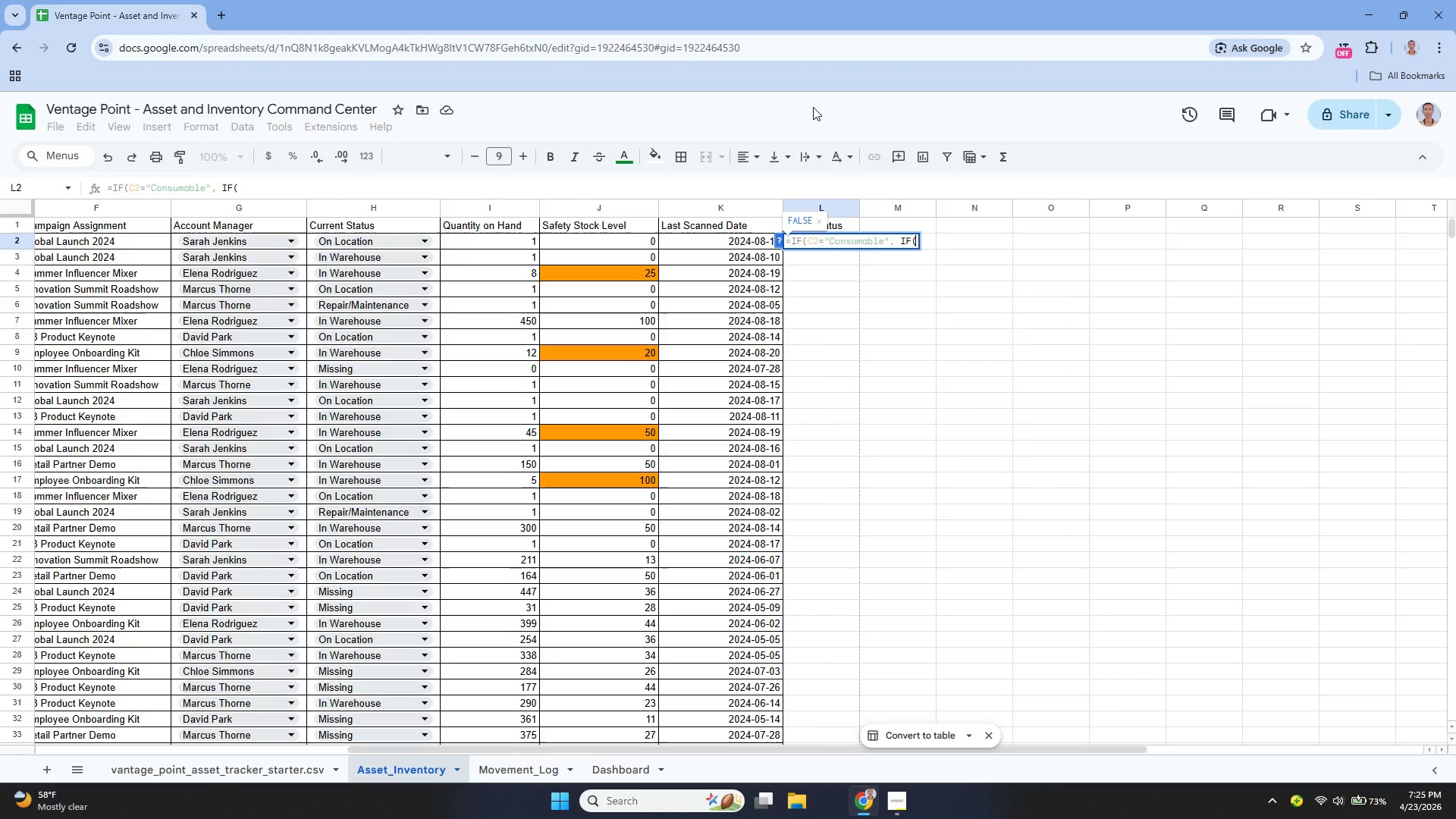 
 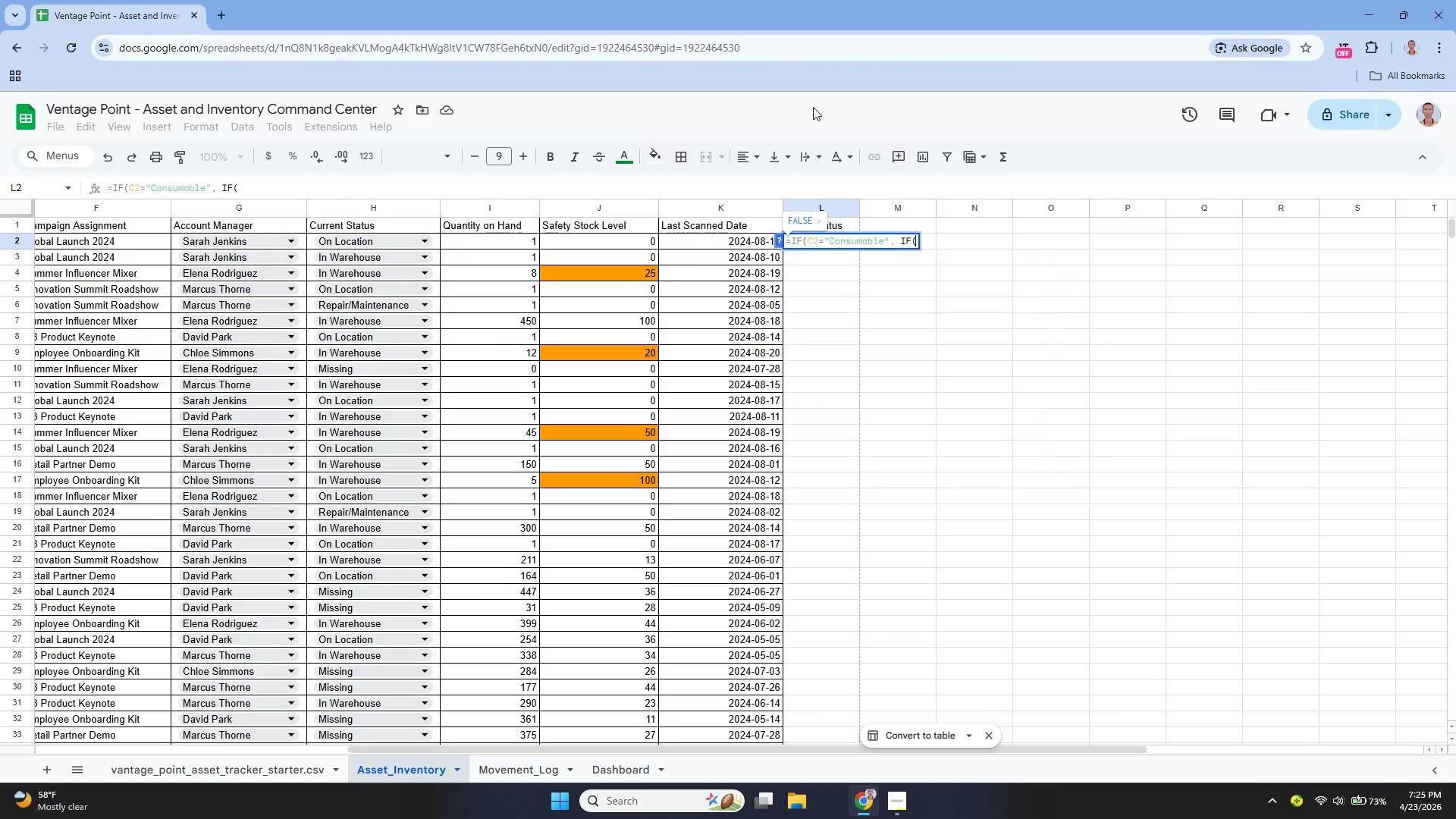 
key(Enter)
 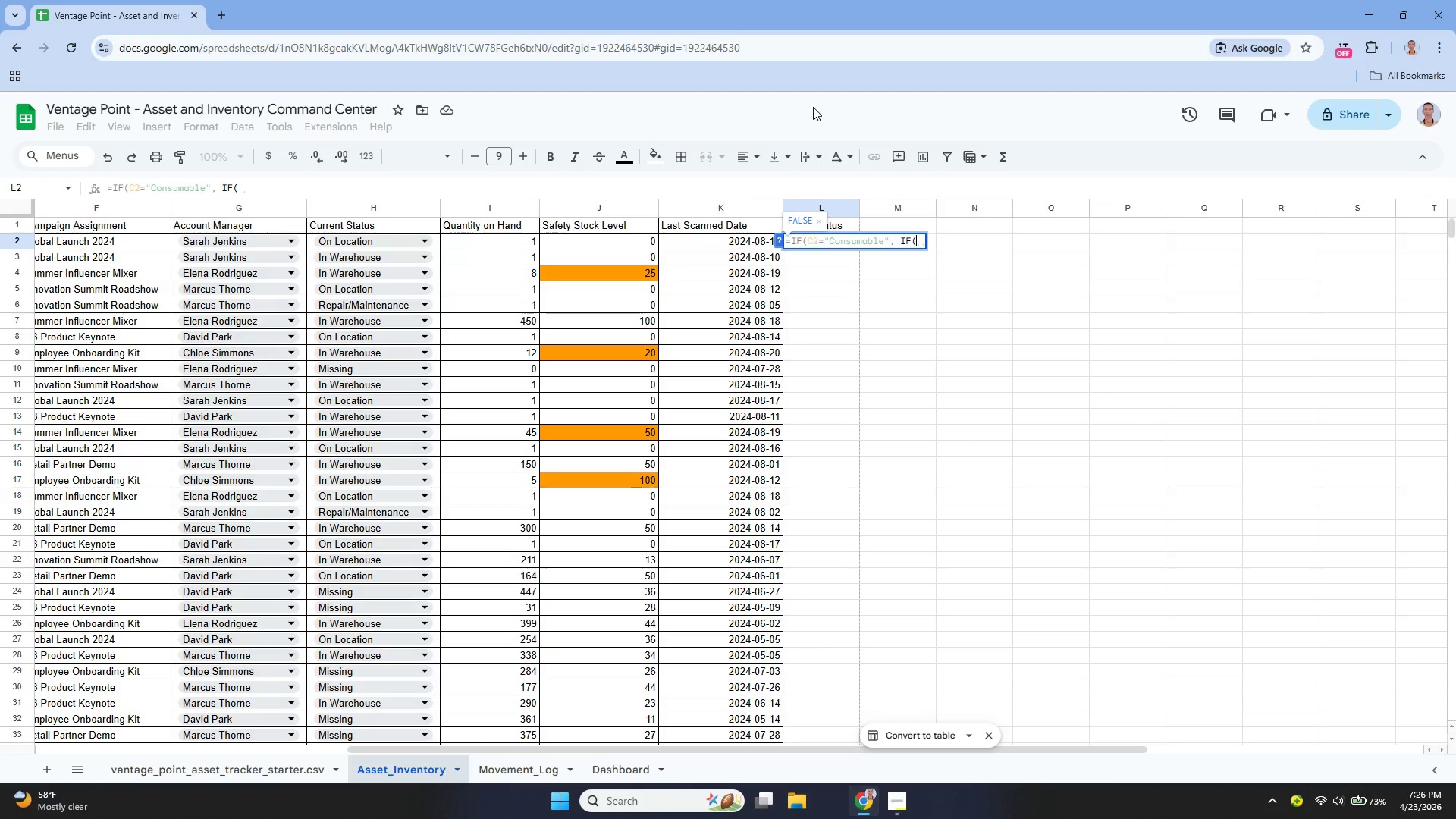 
hold_key(key=ShiftLeft, duration=0.44)
 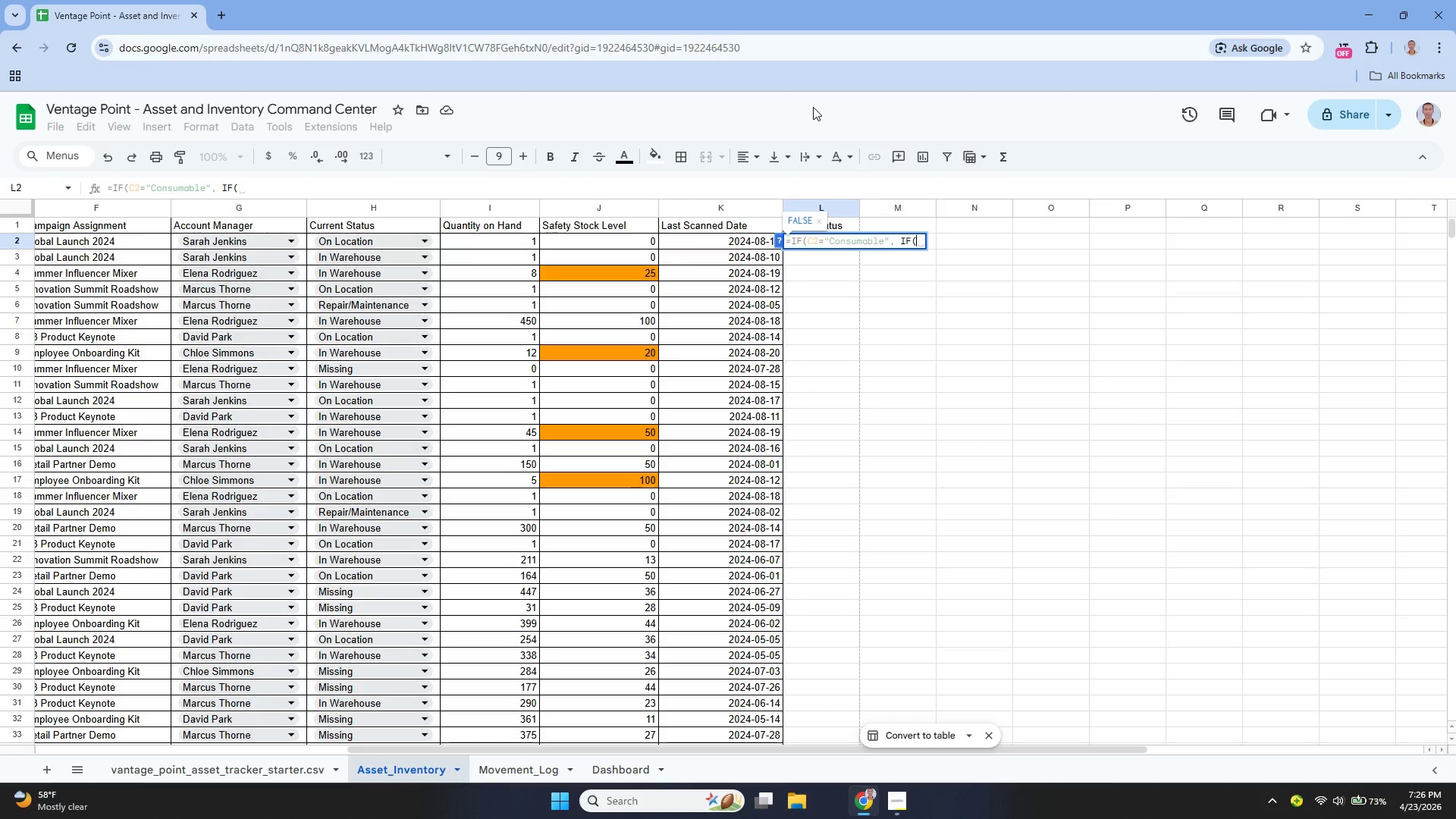 
type(I2="")
key(Backspace)
key(Backspace)
key(Backspace)
type( <= J2, "")
 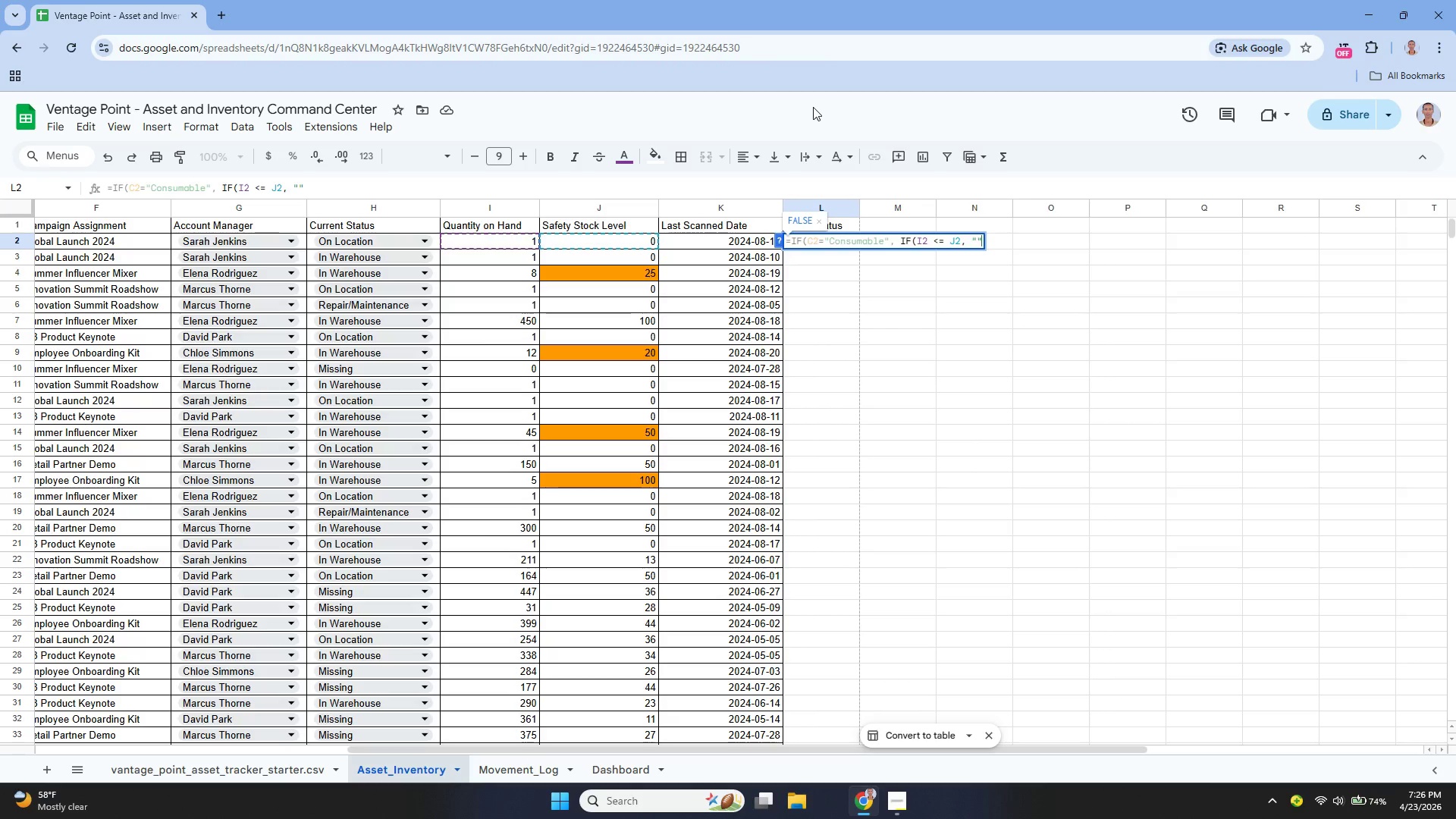 
key(ArrowLeft)
 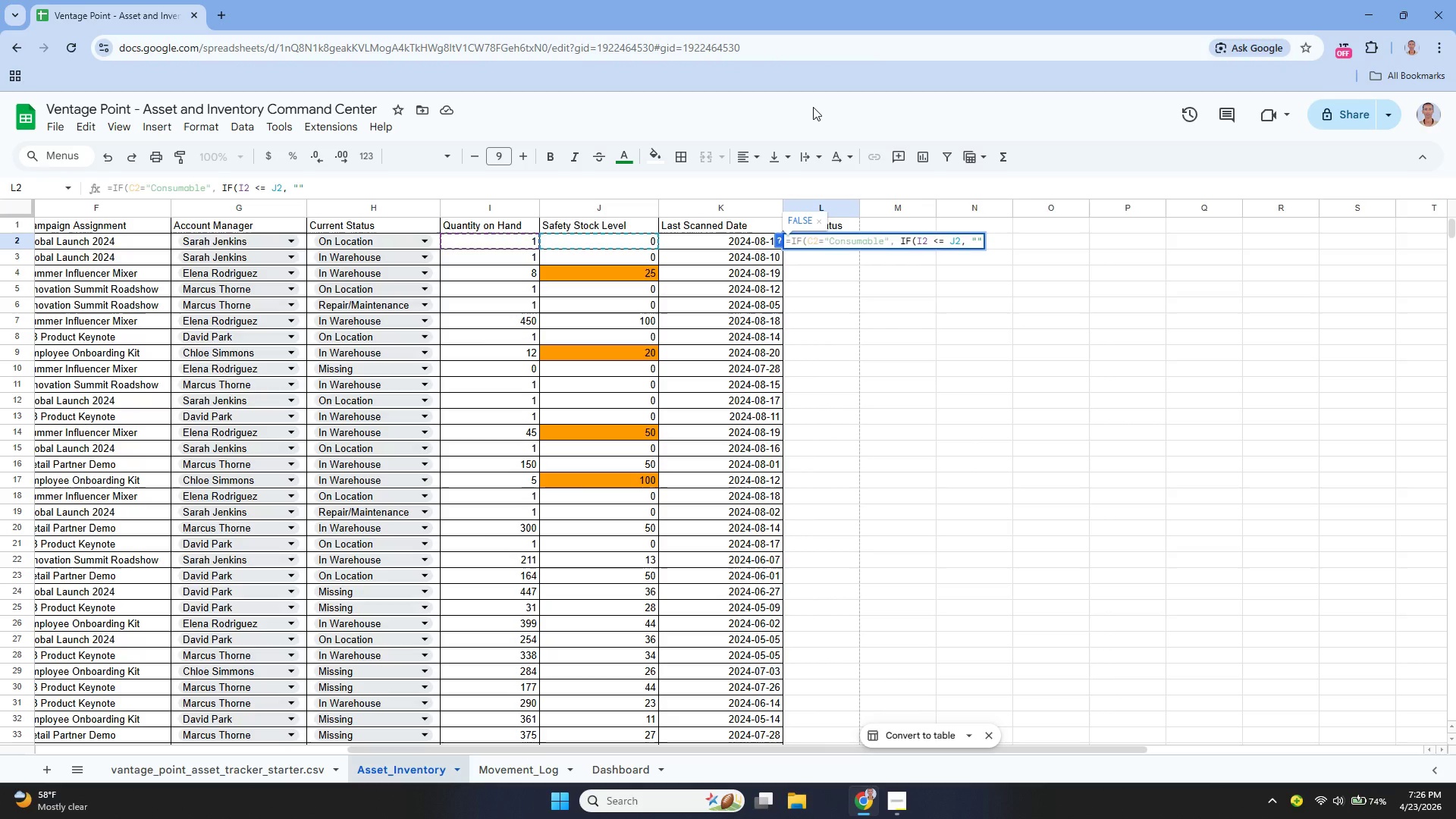 
type(Low Stock - Order Now)
 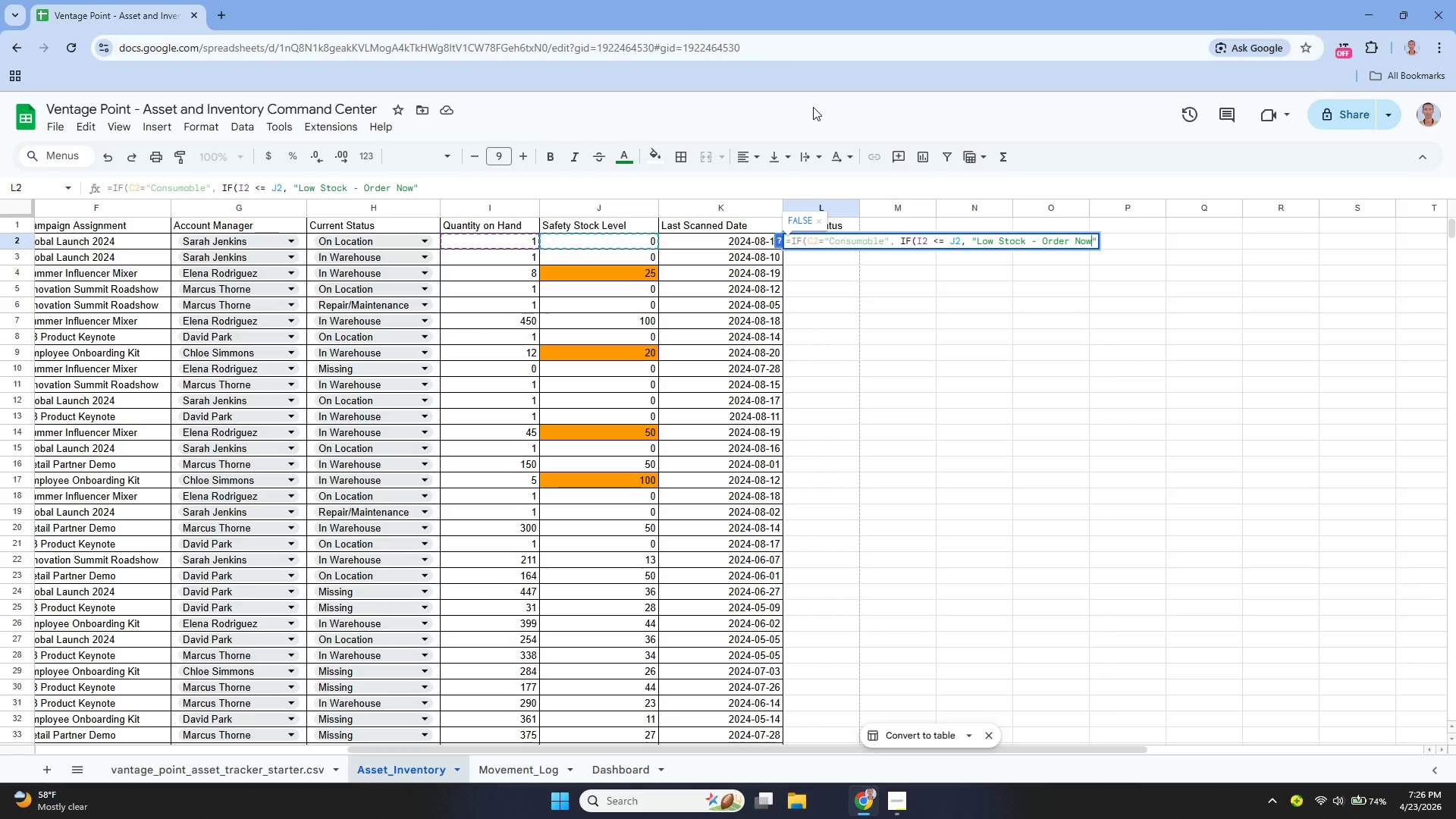 
key(ArrowRight)
 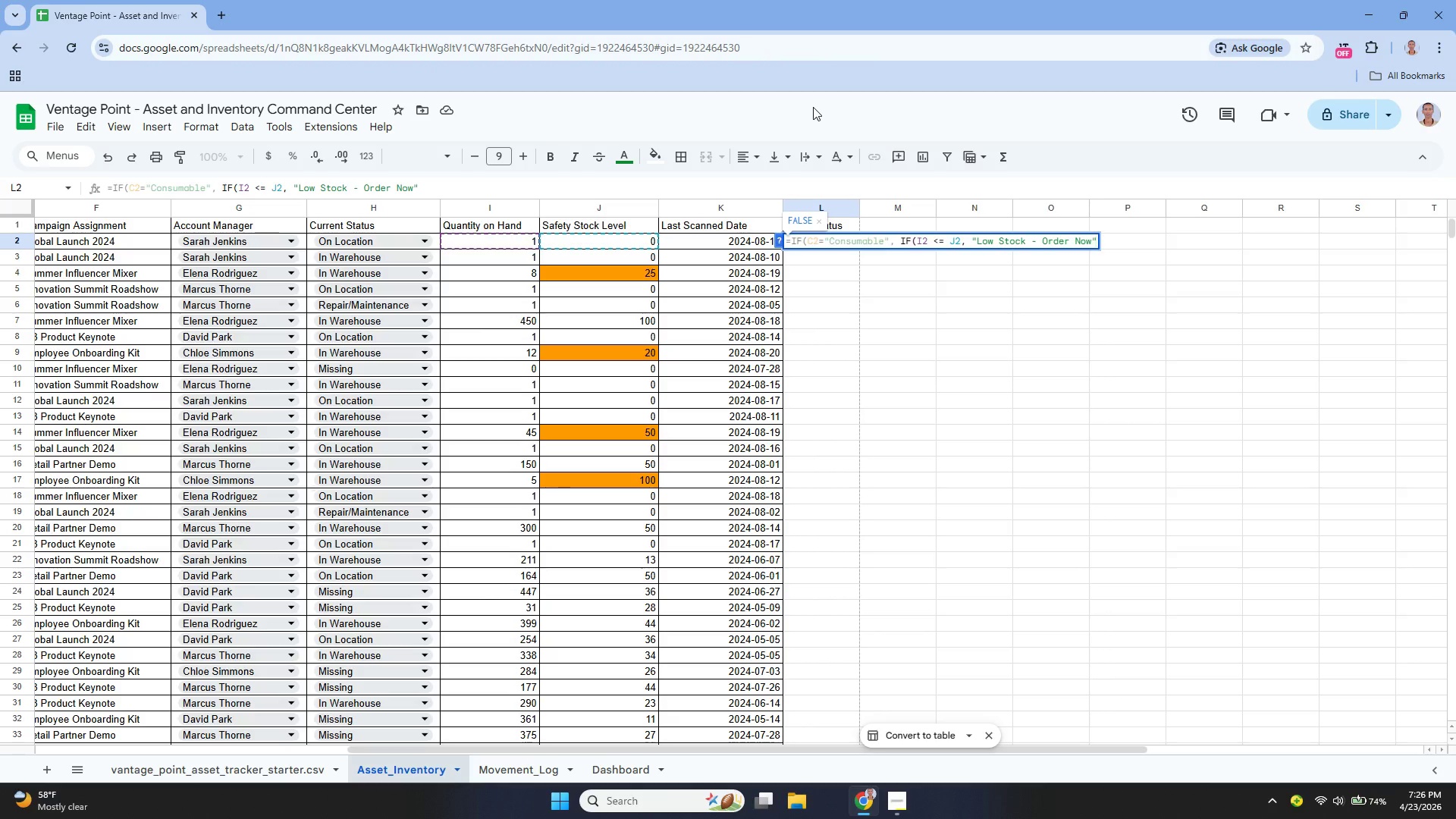 
key(Comma)
 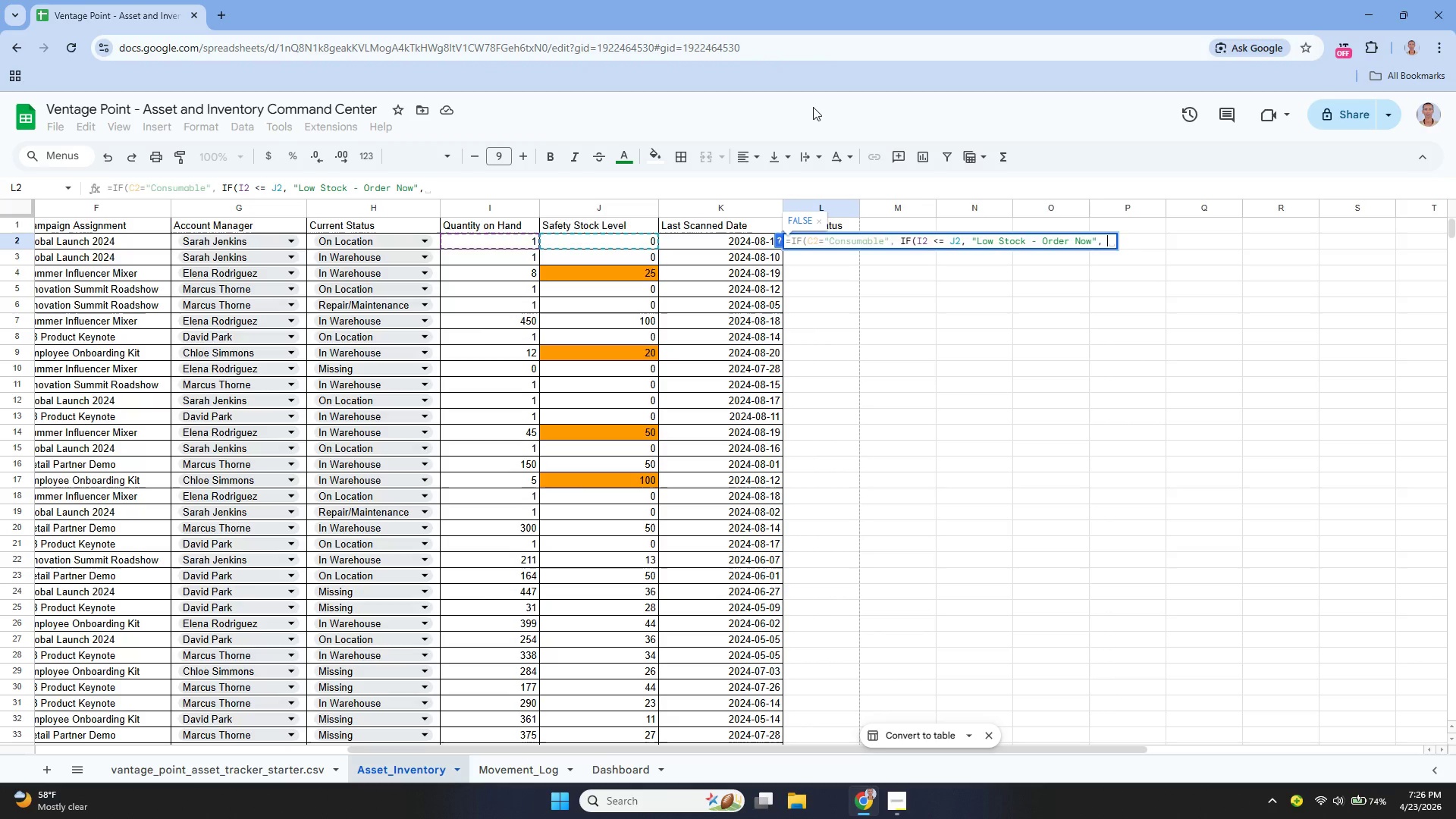 
key(Space)
 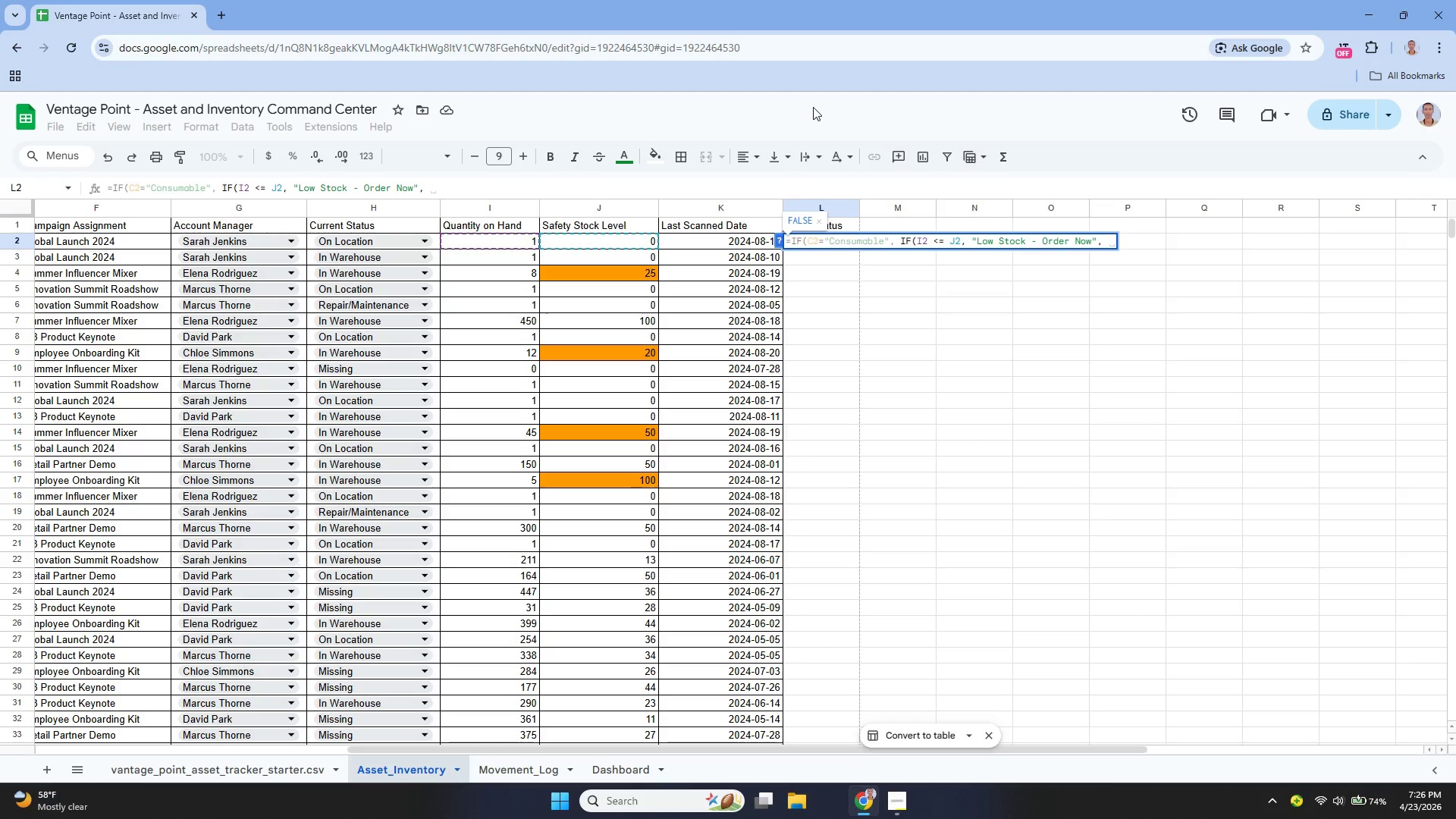 
key(Shift+Quote)
 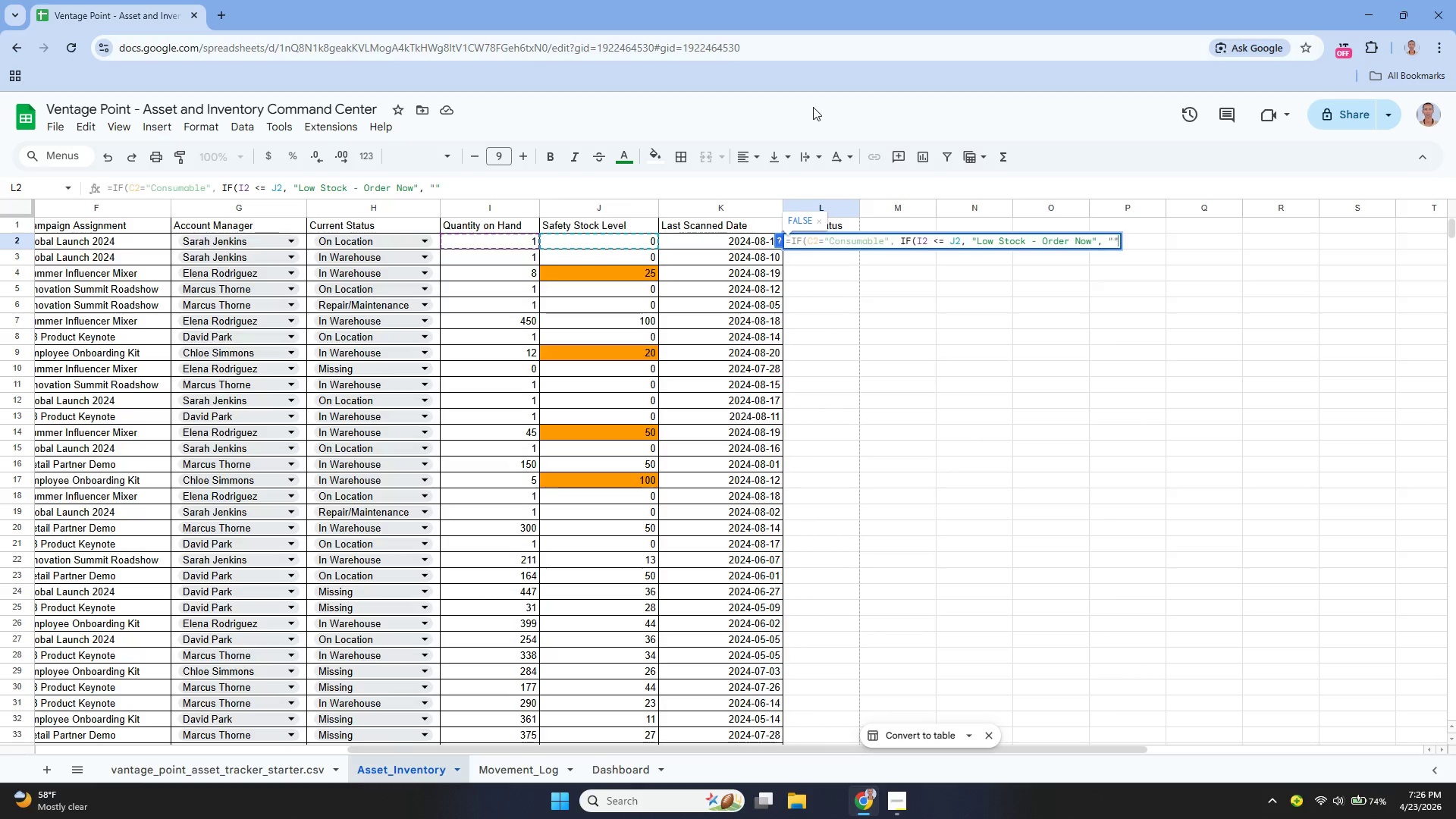 
key(Shift+Quote)
 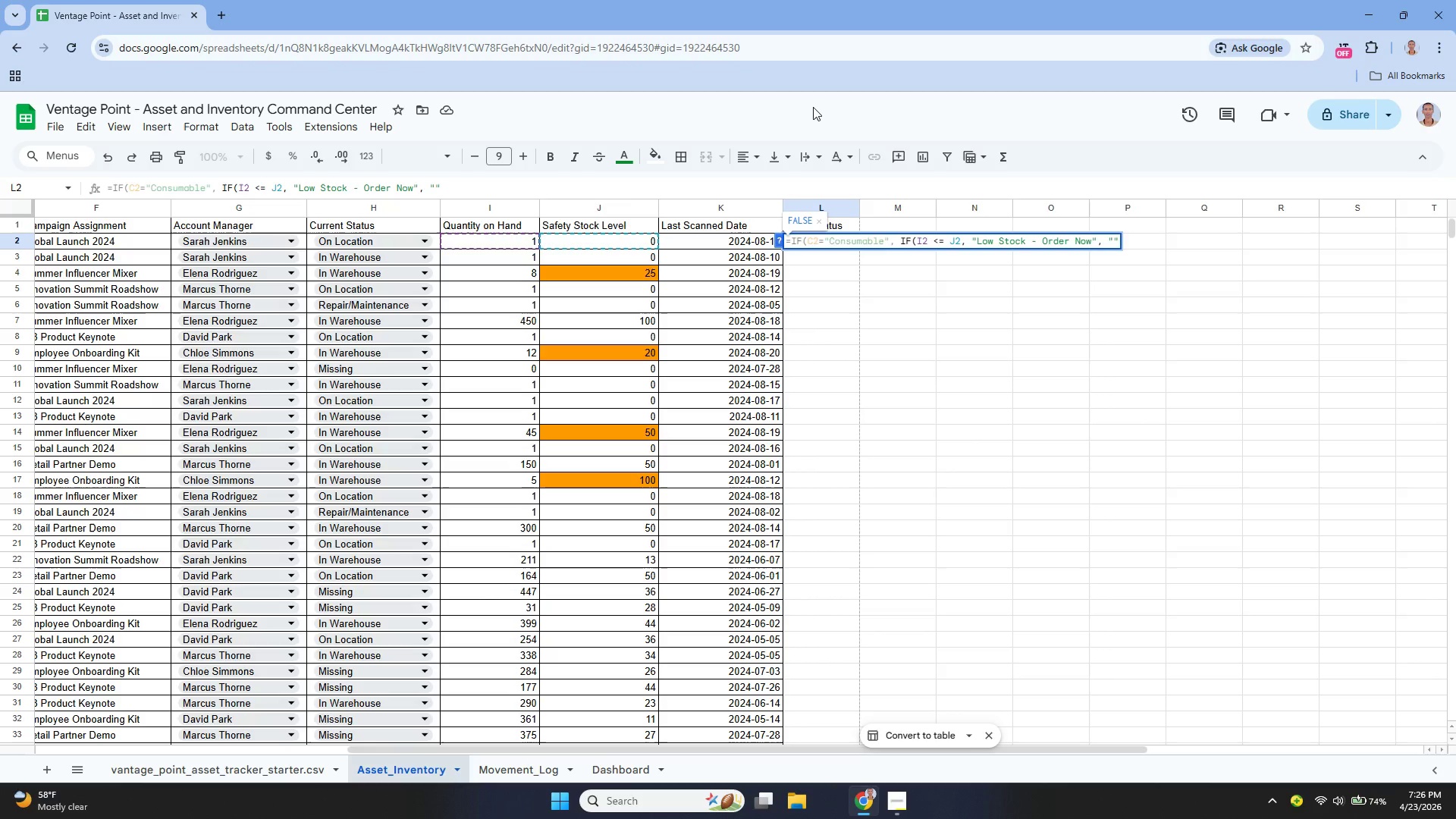 
key(ArrowLeft)
 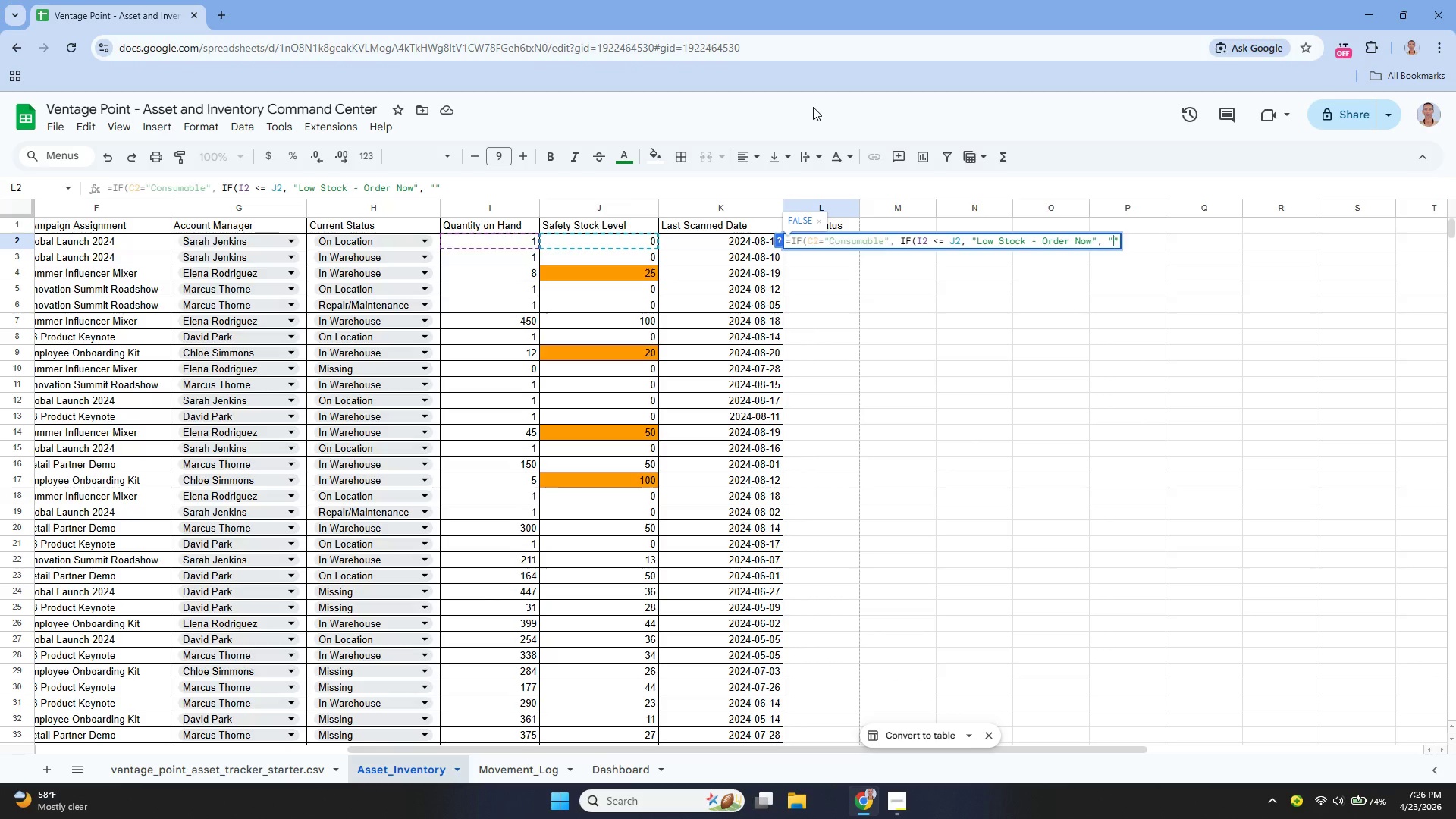 
type(OK)
 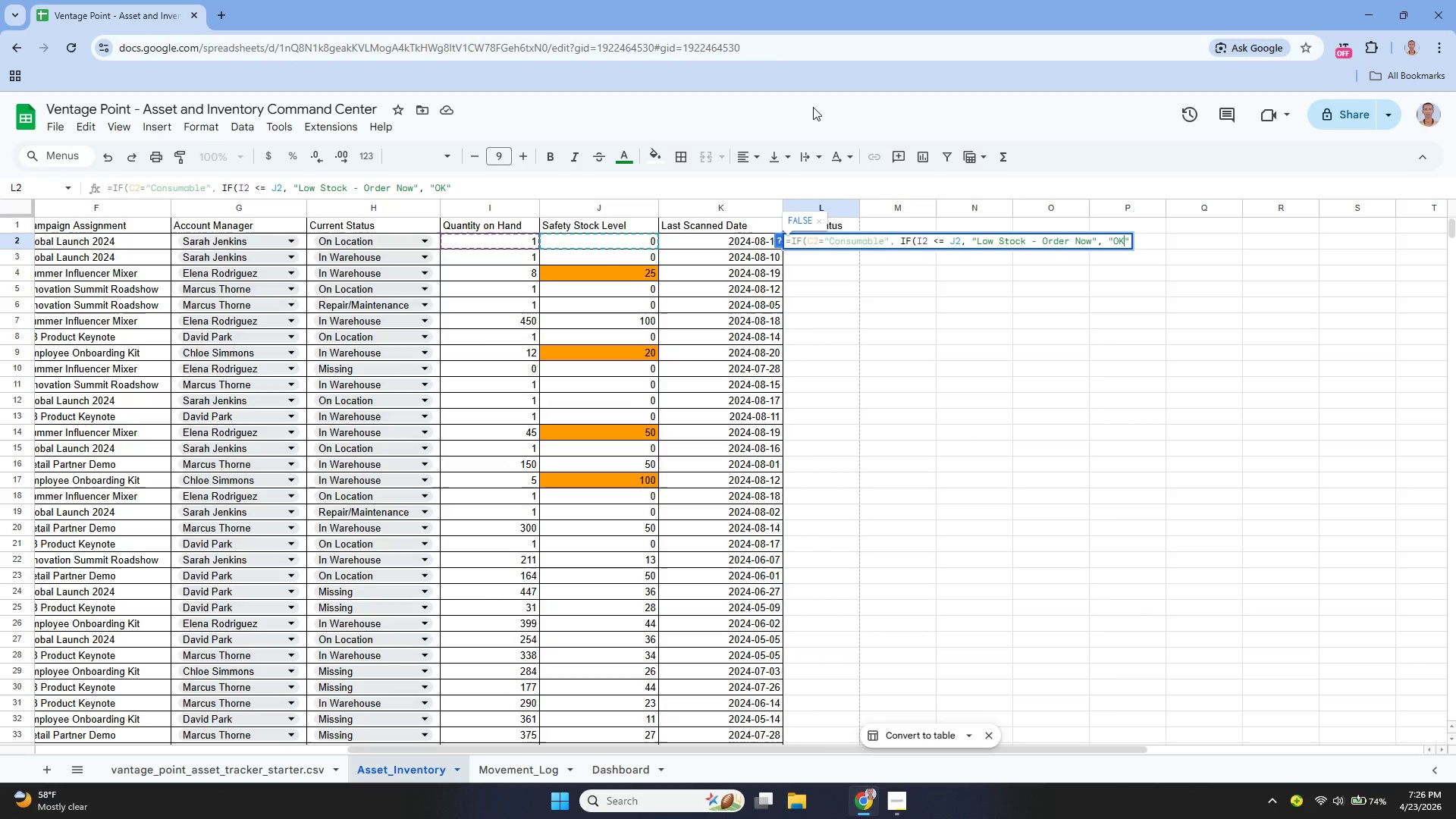 
key(ArrowRight)
 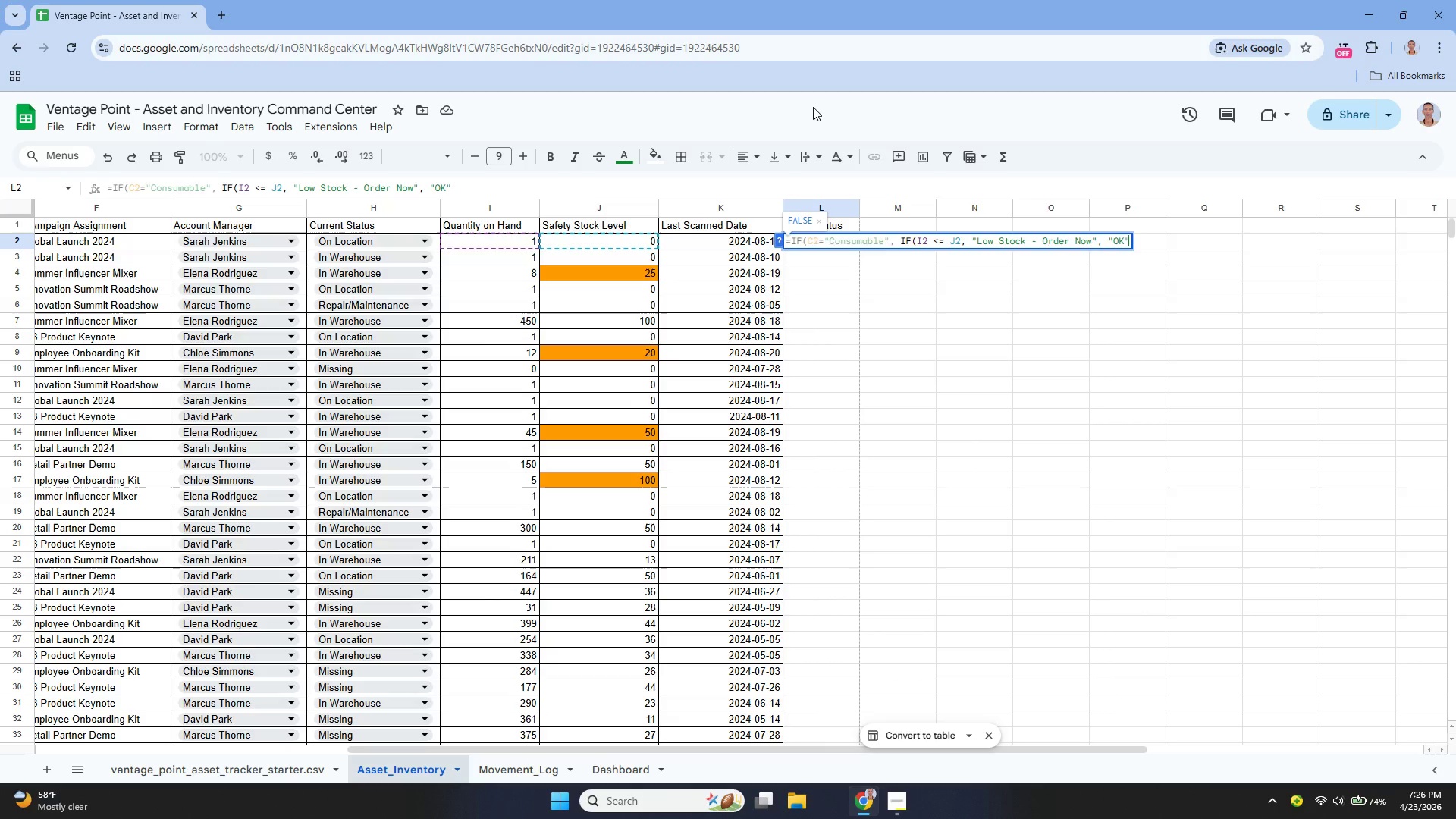 
key(Shift+0)
 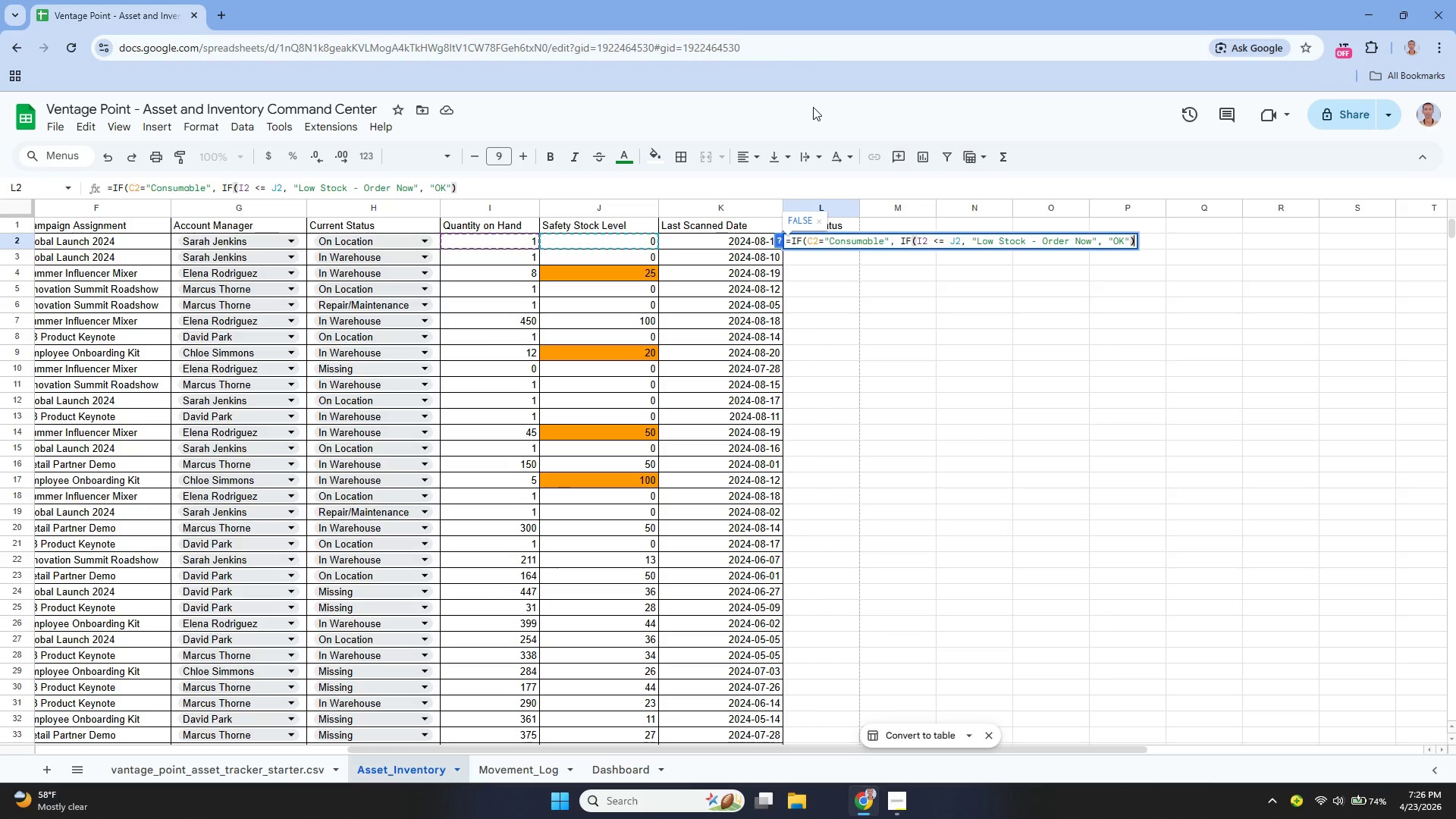 
key(Comma)
 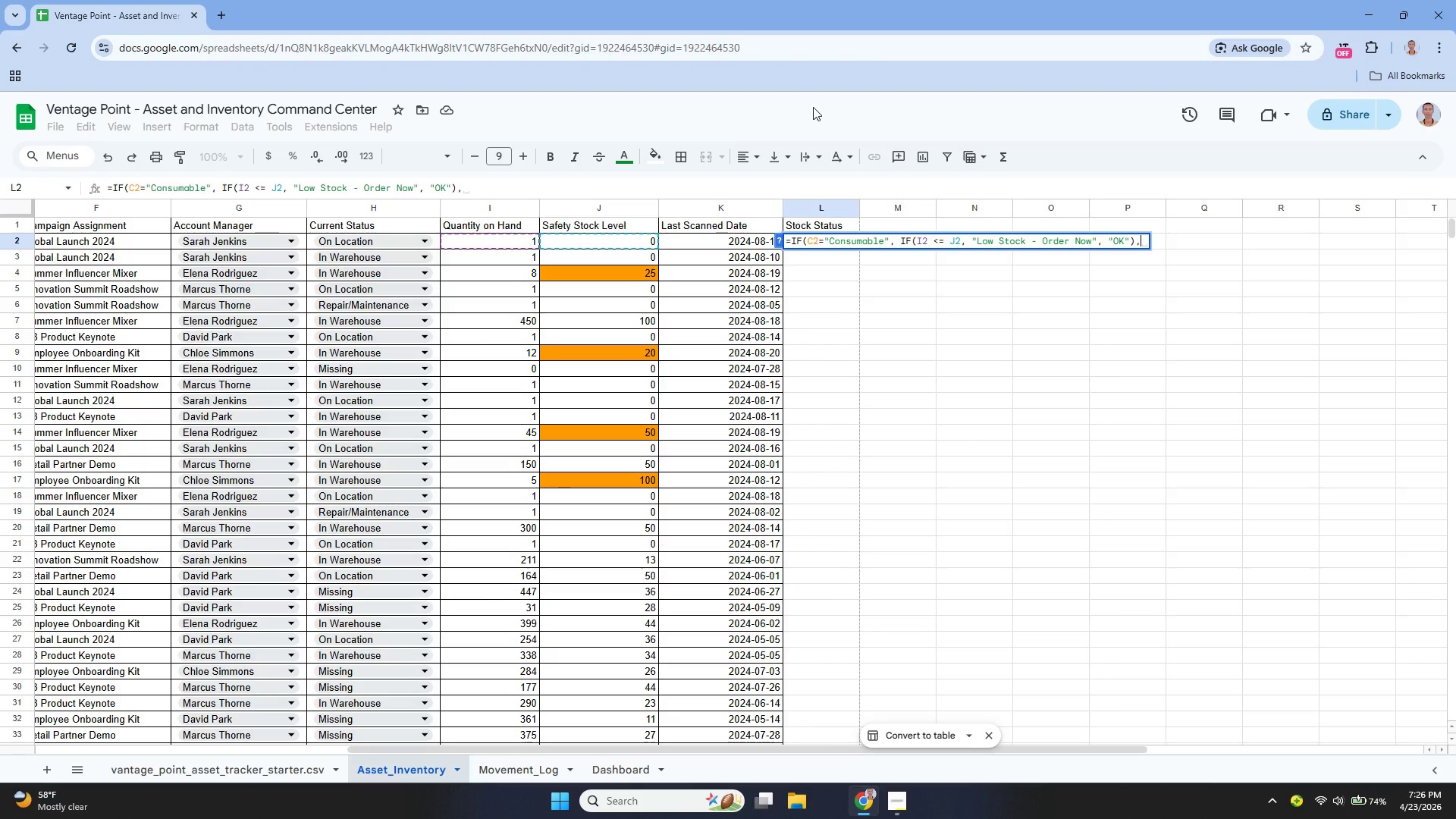 
key(Space)
 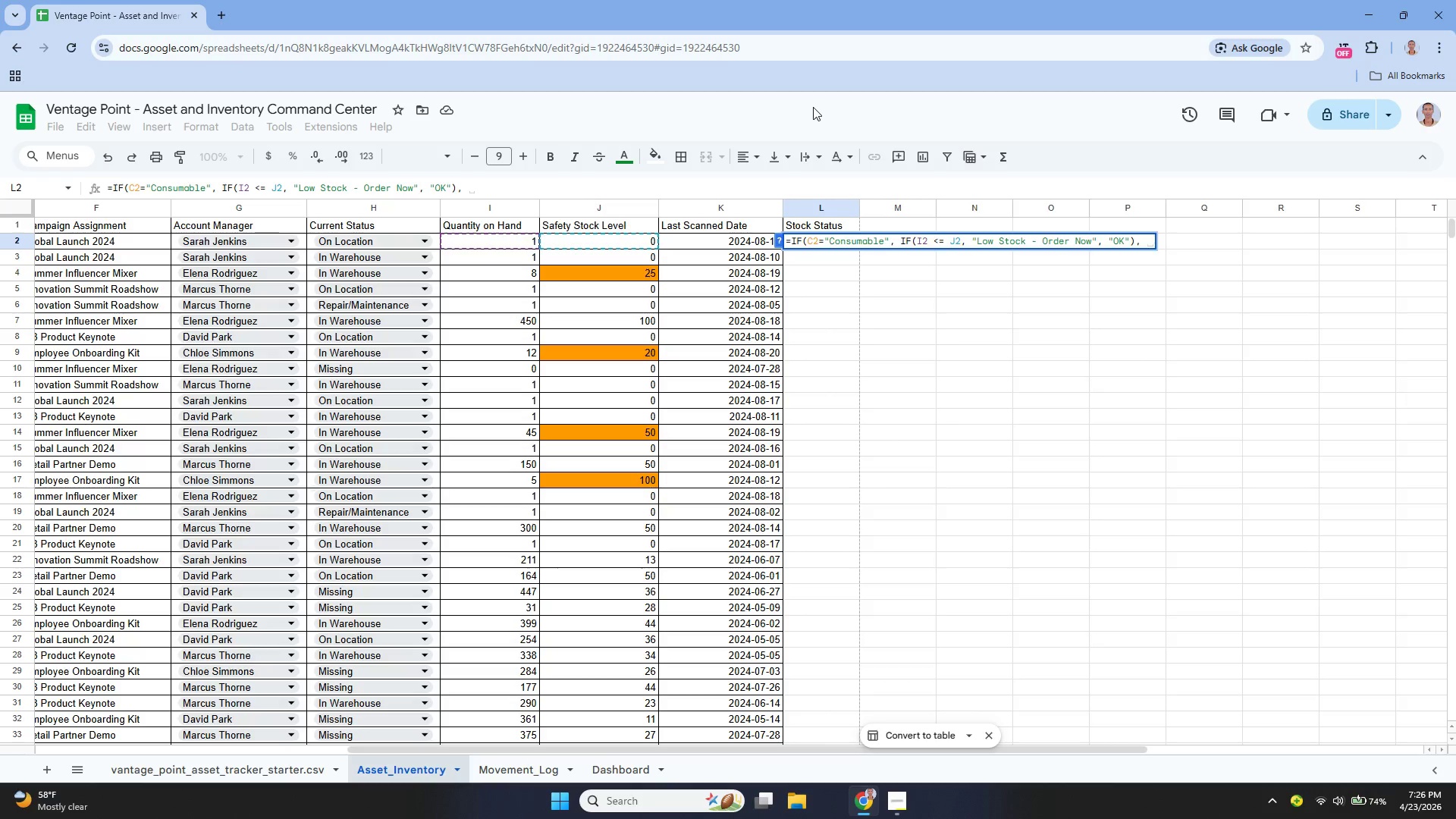 
key(Shift+Quote)
 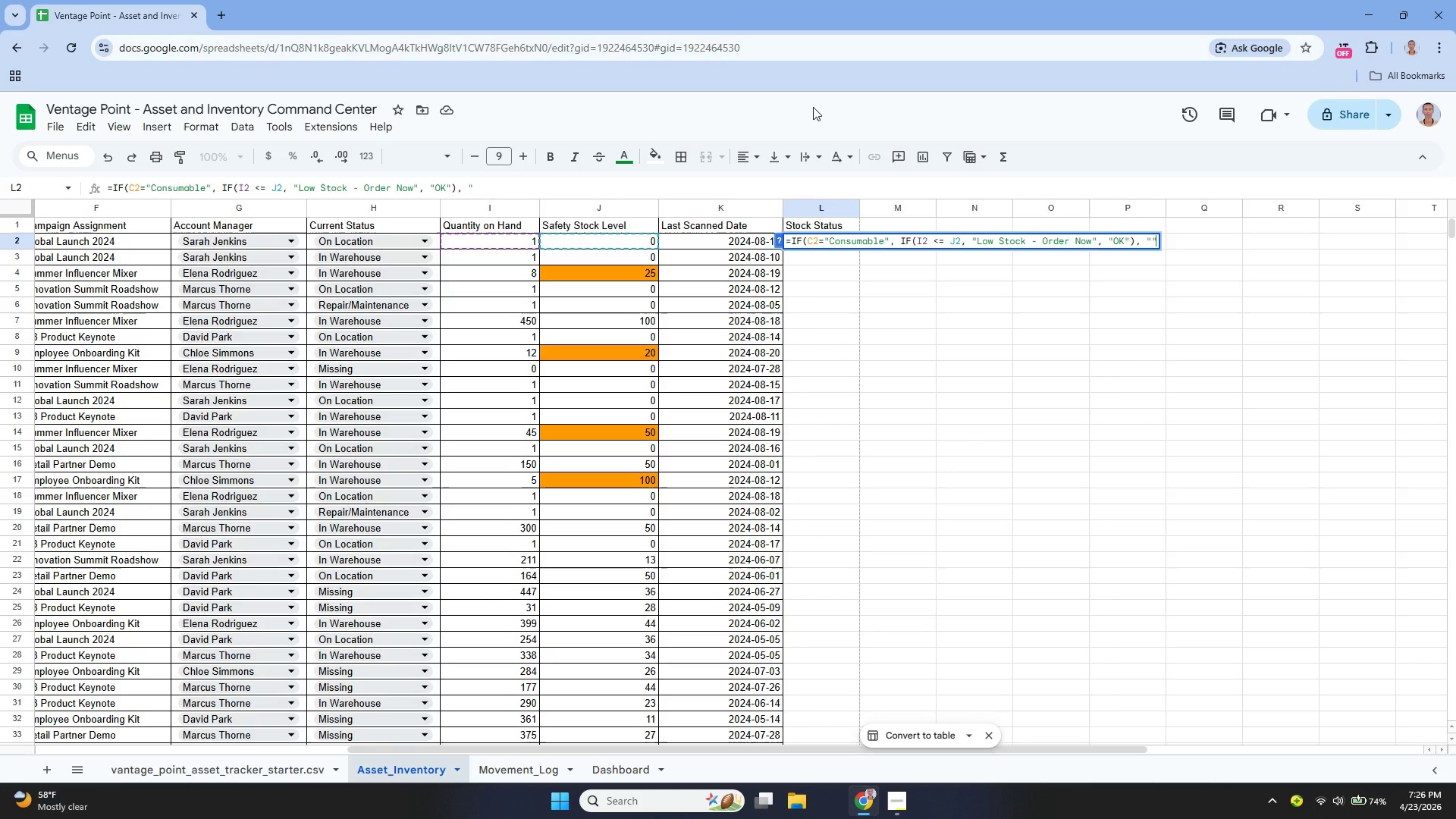 
key(Shift+Quote)
 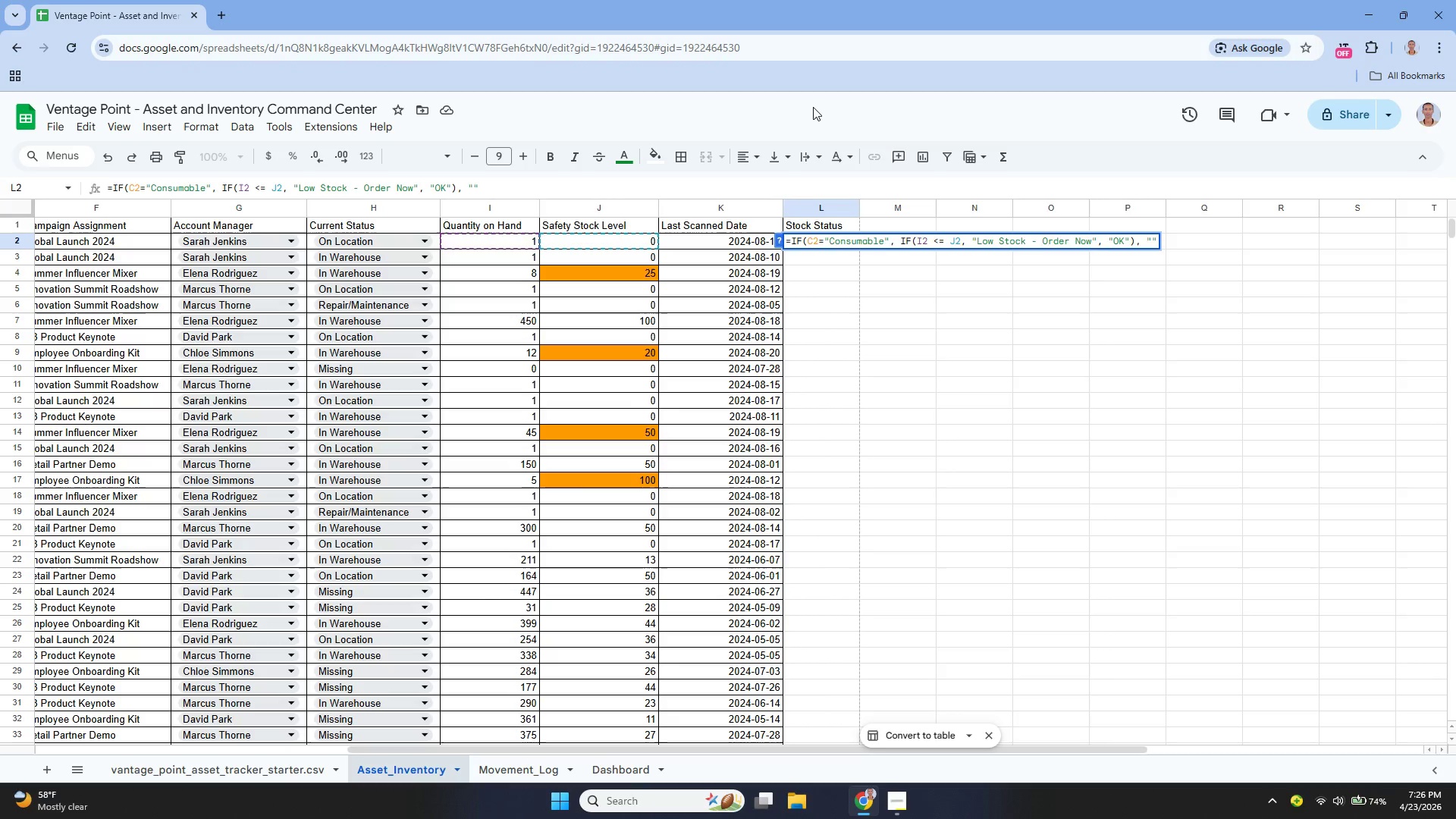 
key(ArrowLeft)
 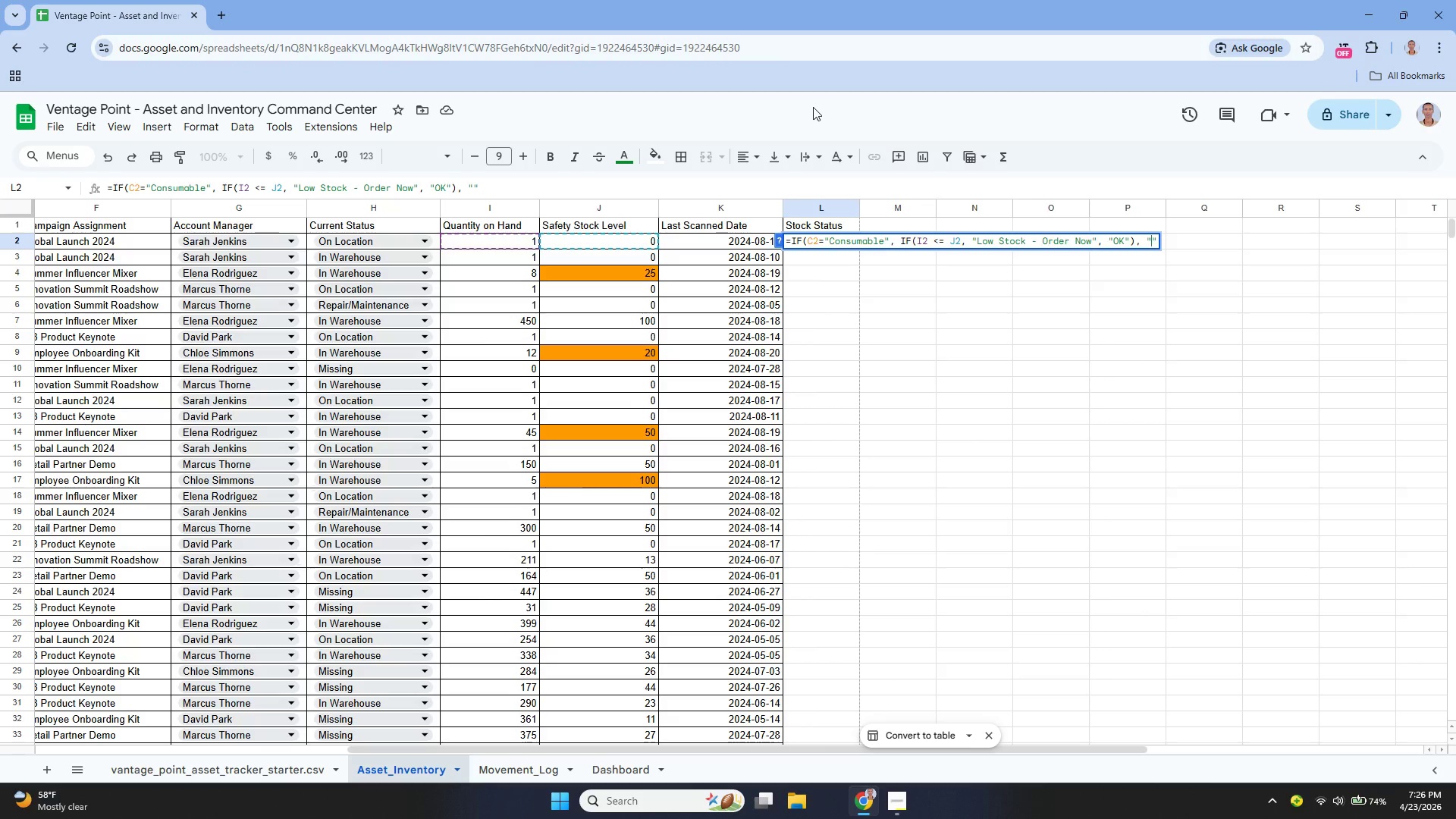 
key(Shift+N)
 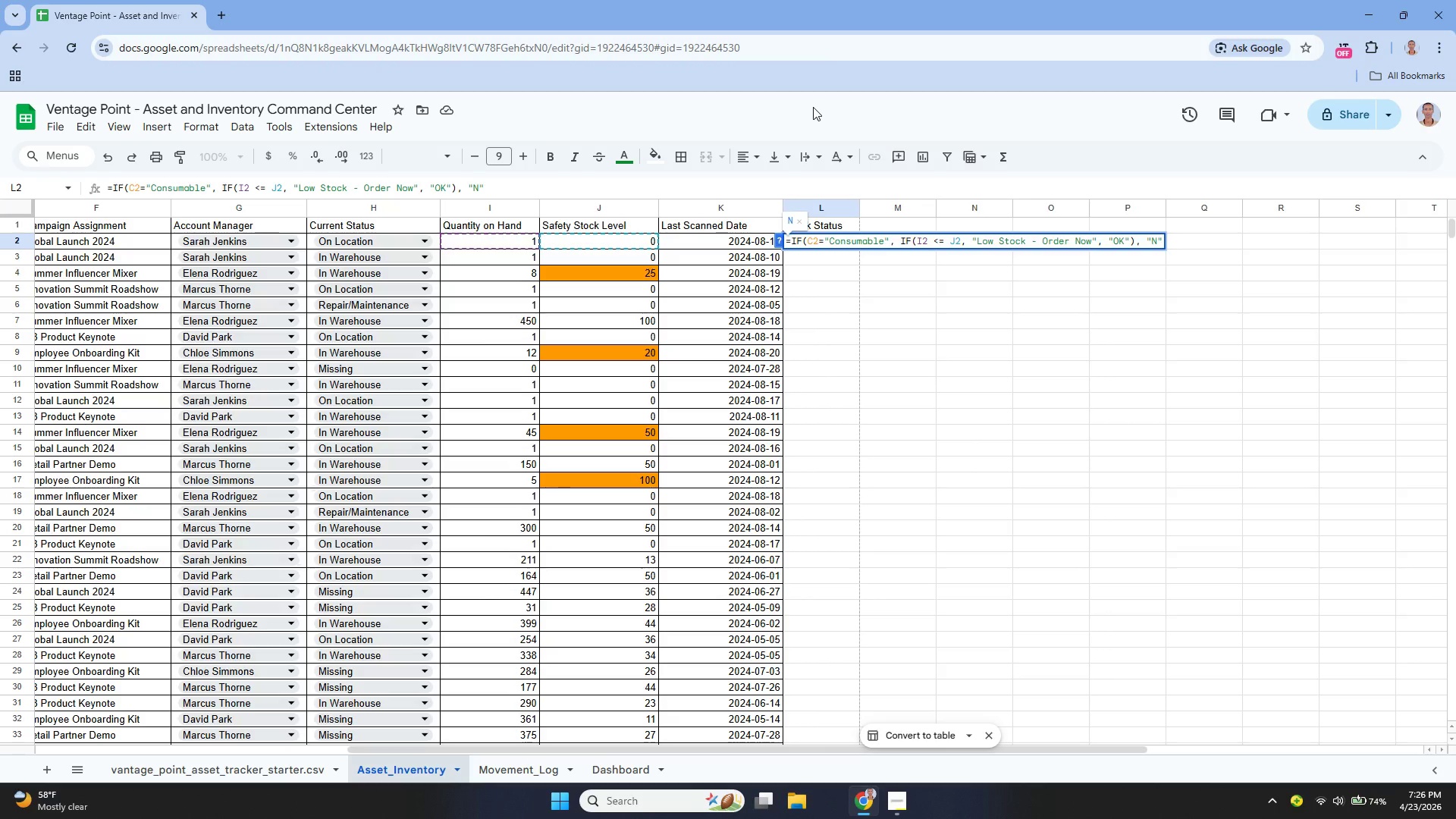 
key(Slash)
 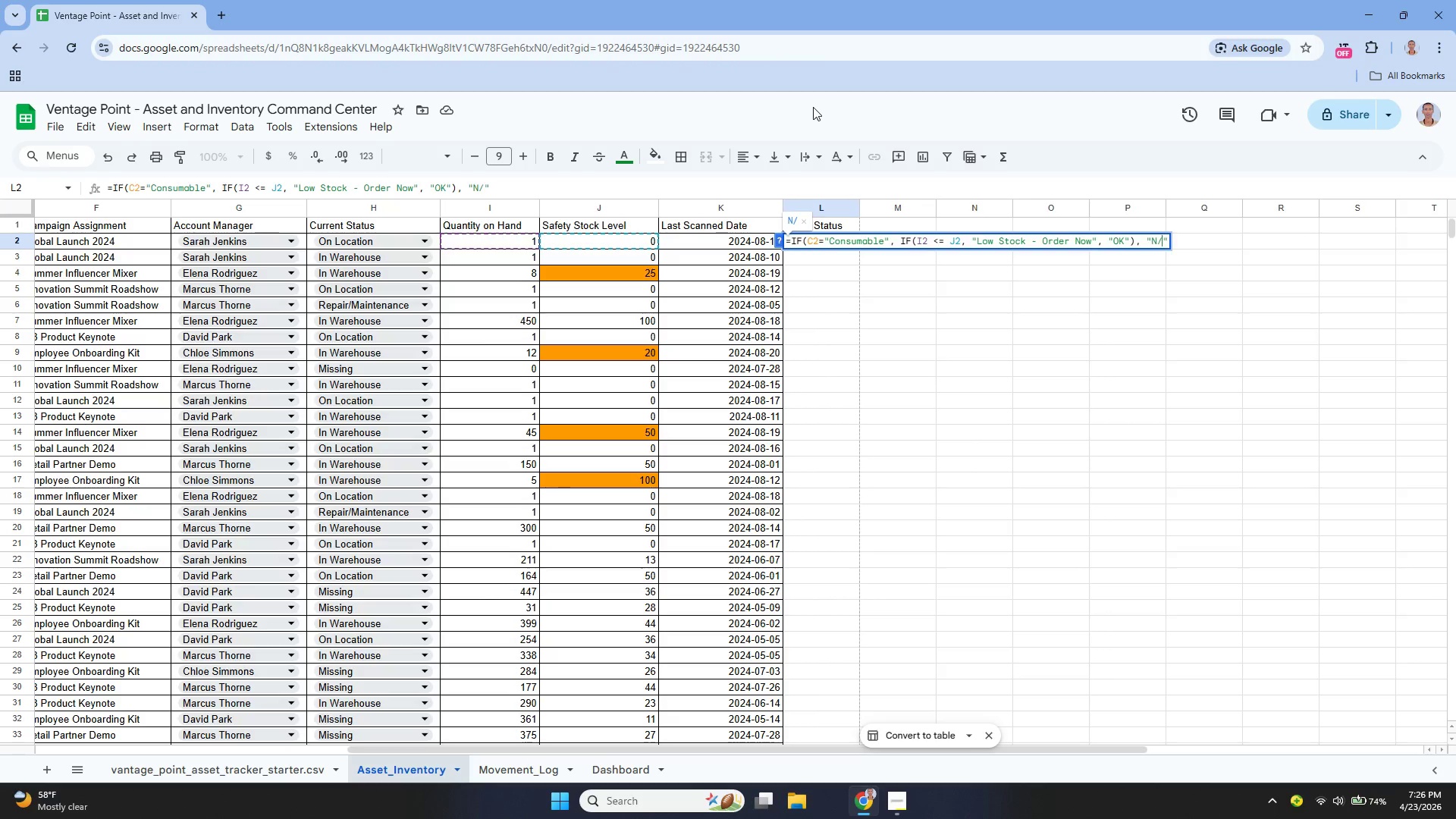 
key(Shift+A)
 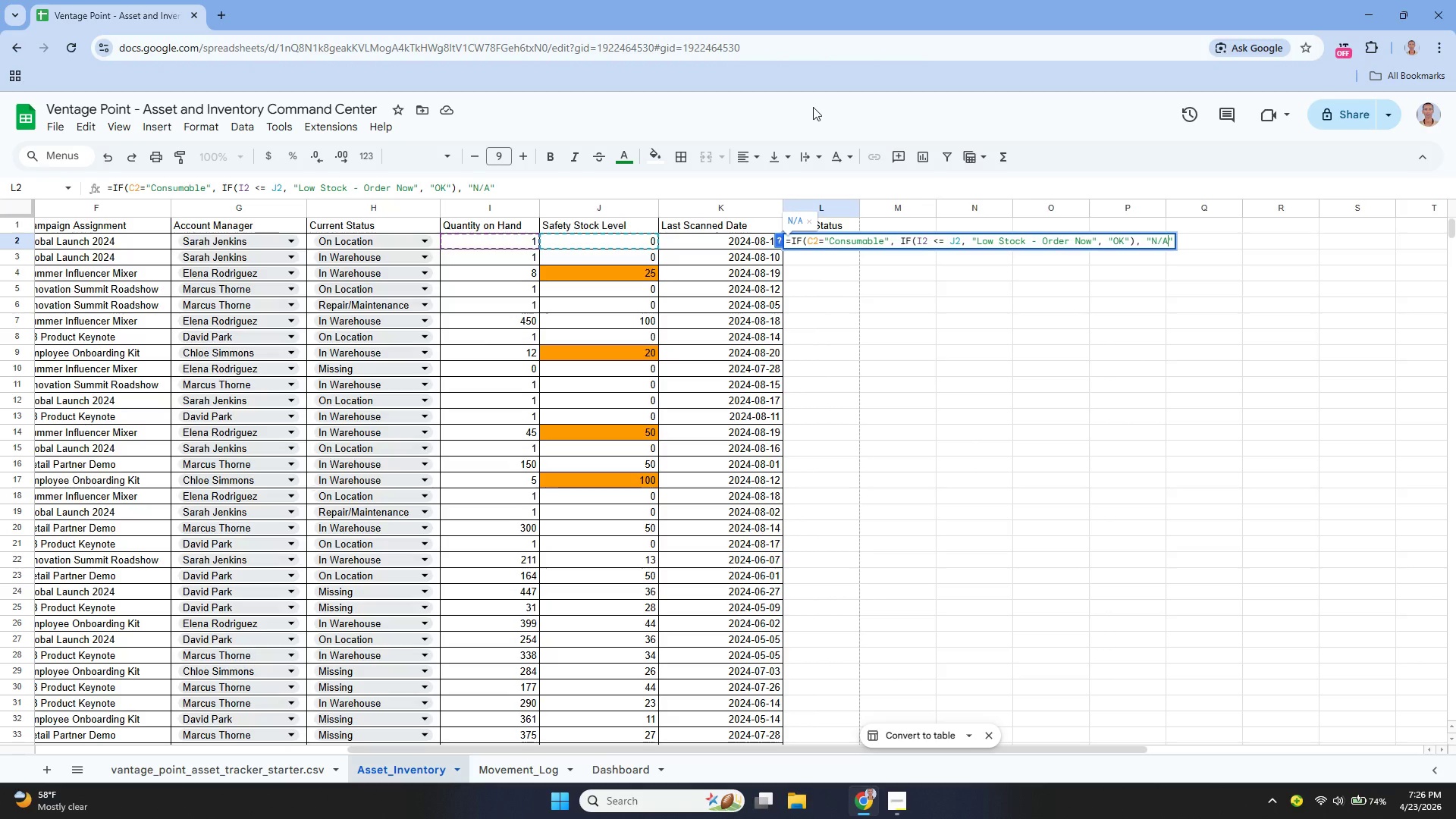 
key(Enter)
 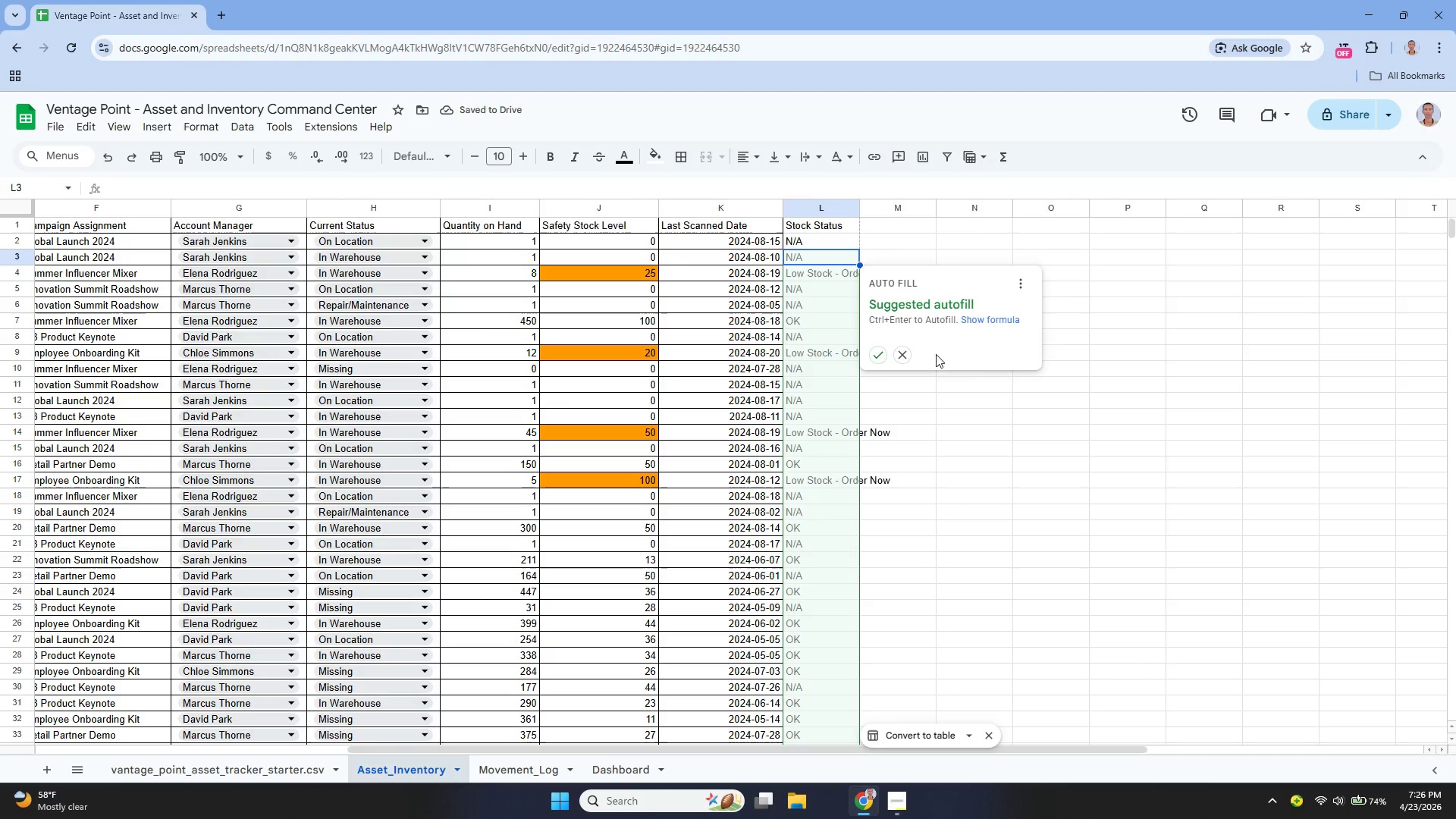 
left_click([880, 353])
 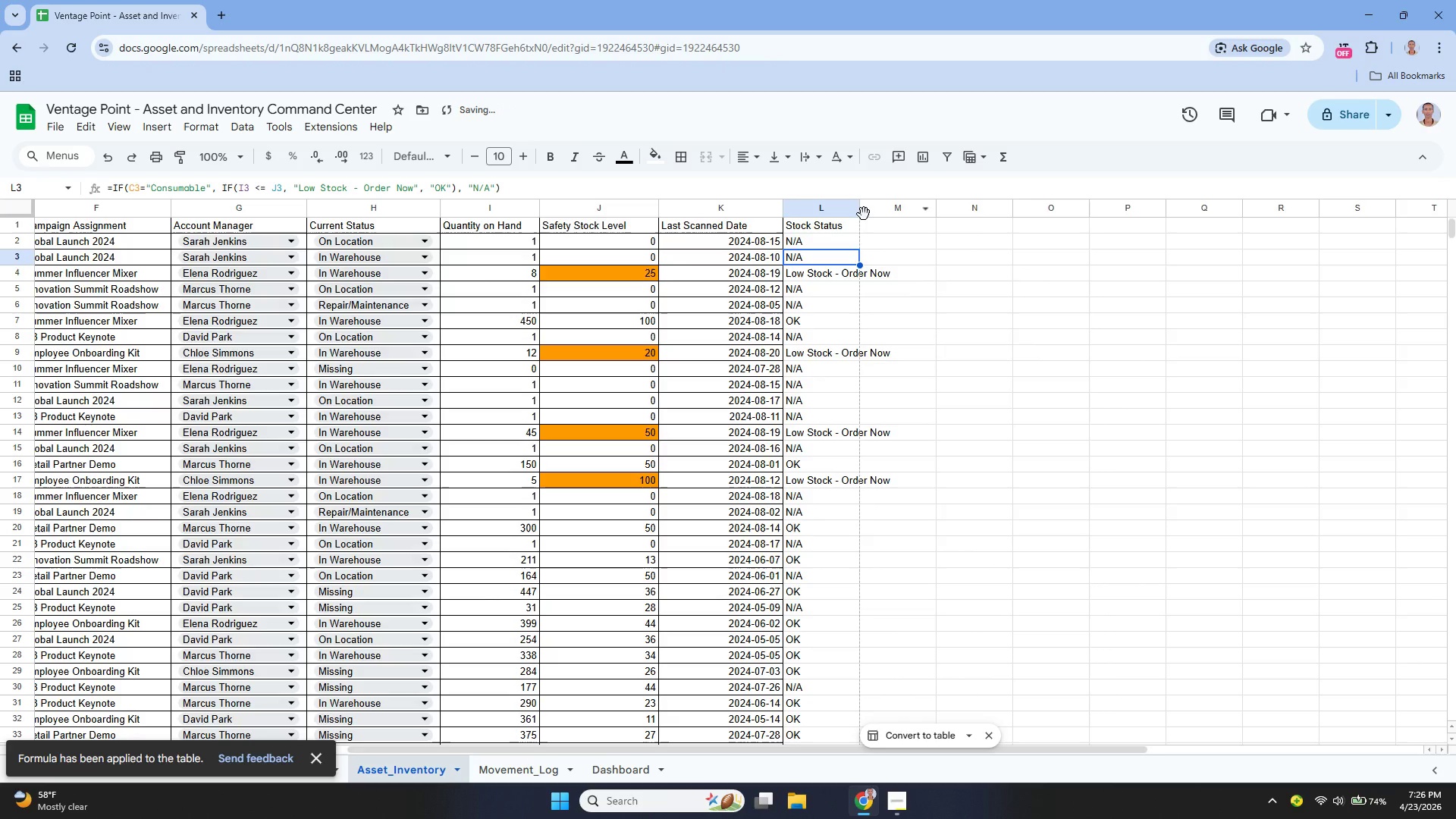 
left_click_drag(start_coordinate=[858, 210], to_coordinate=[892, 256])
 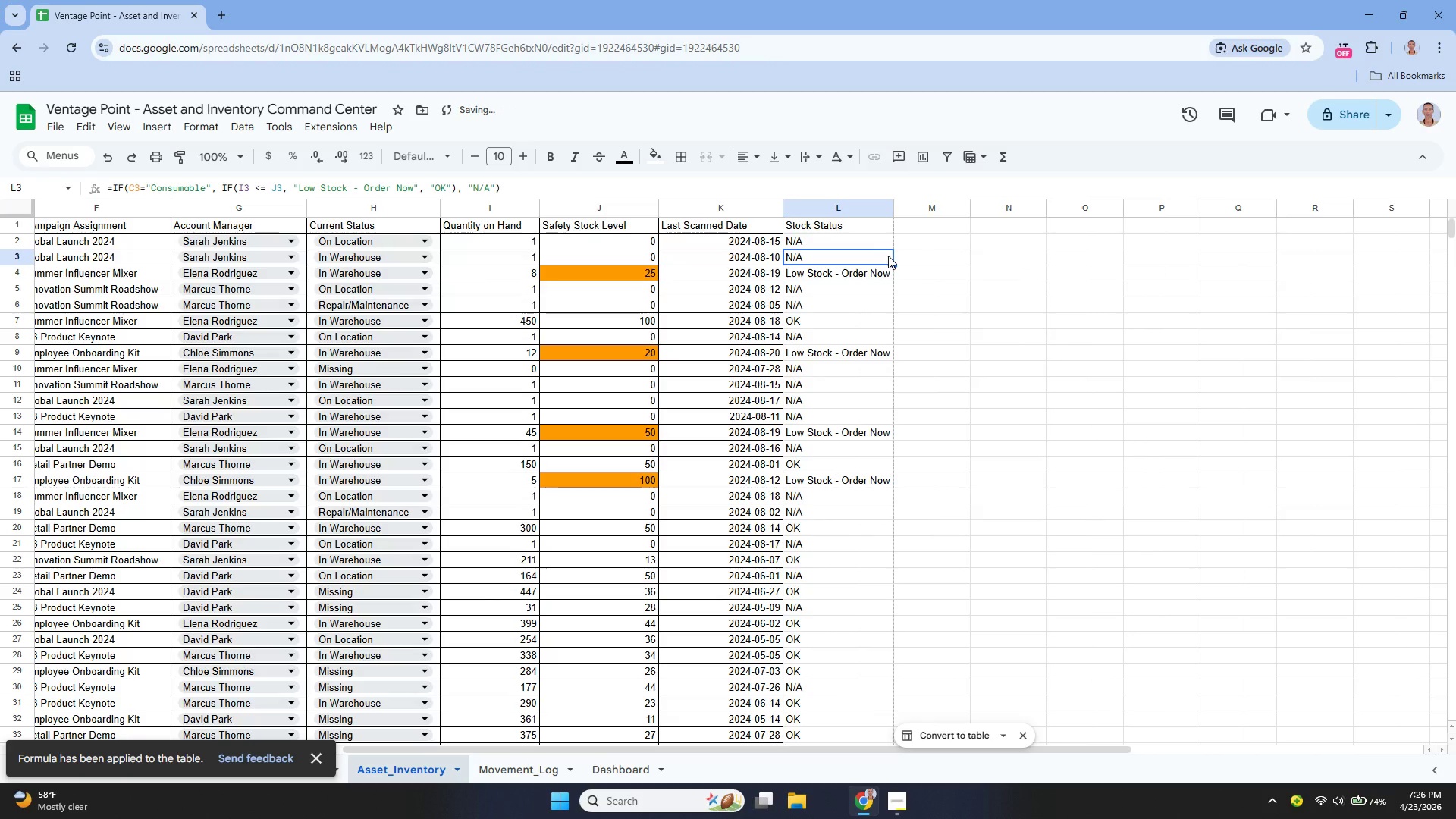 
scroll: coordinate [870, 267], scroll_direction: up, amount: 4.0
 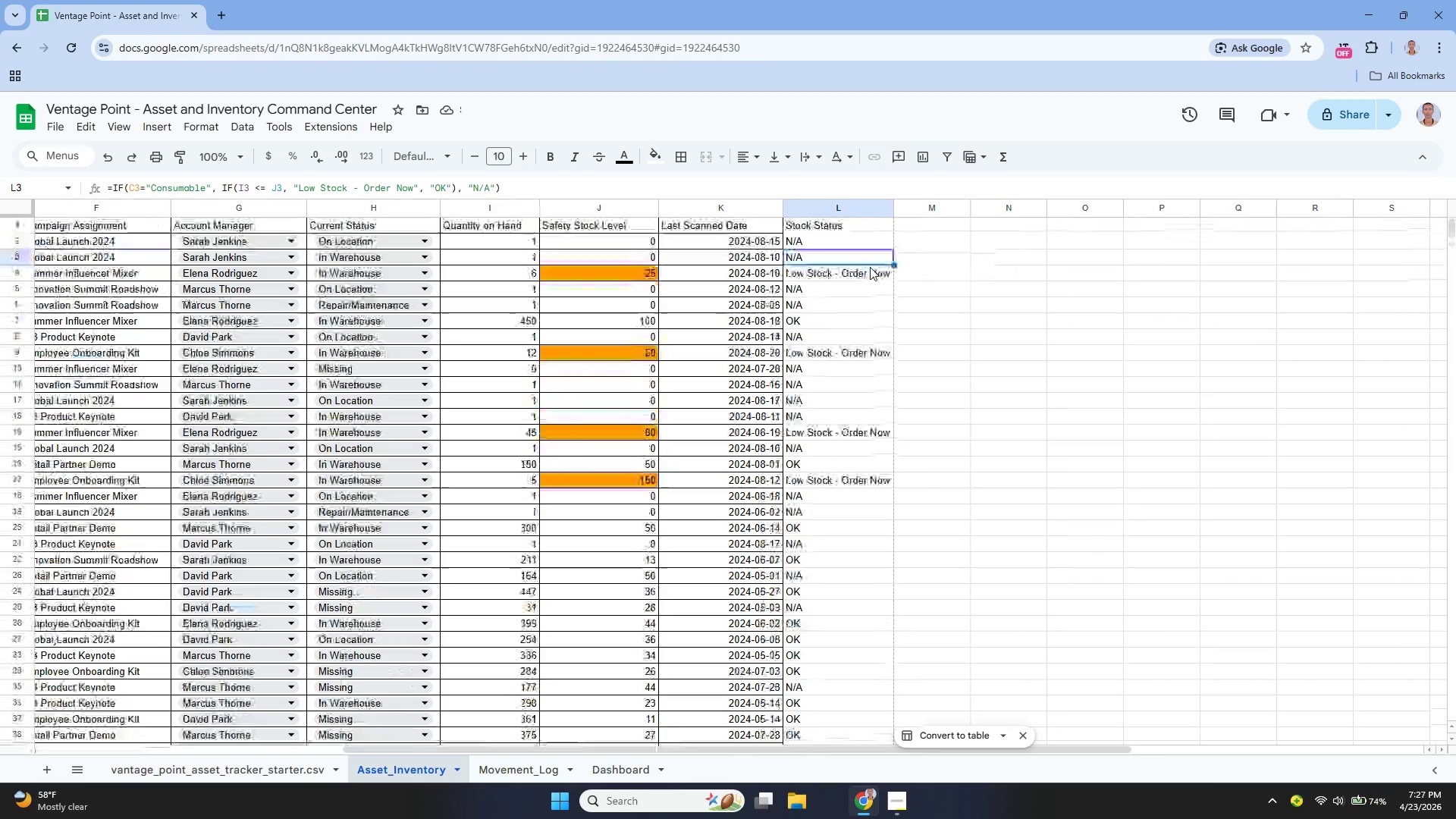 
wait(9.12)
 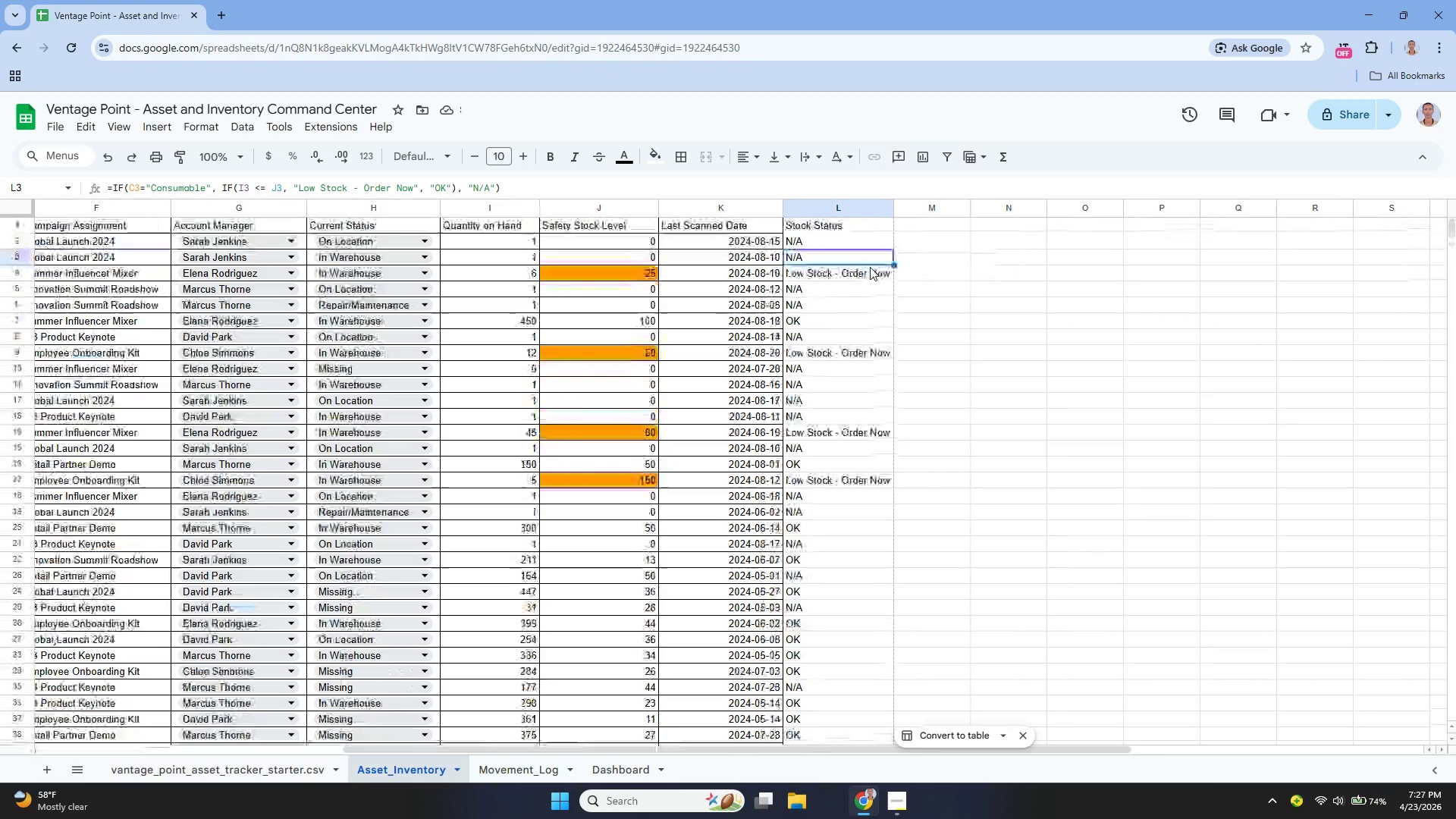 
scroll: coordinate [830, 243], scroll_direction: up, amount: 5.0
 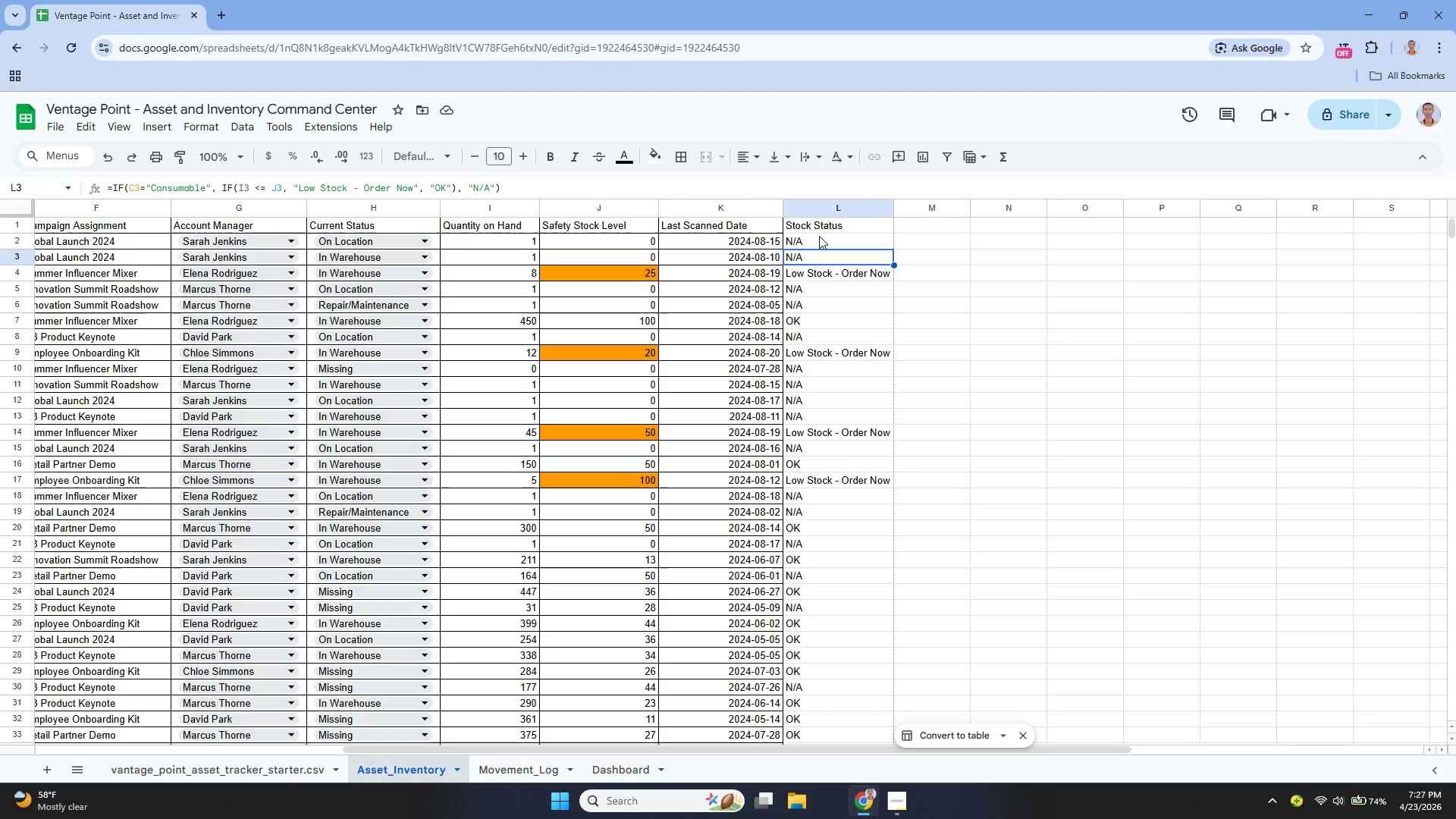 
left_click_drag(start_coordinate=[819, 236], to_coordinate=[822, 444])
 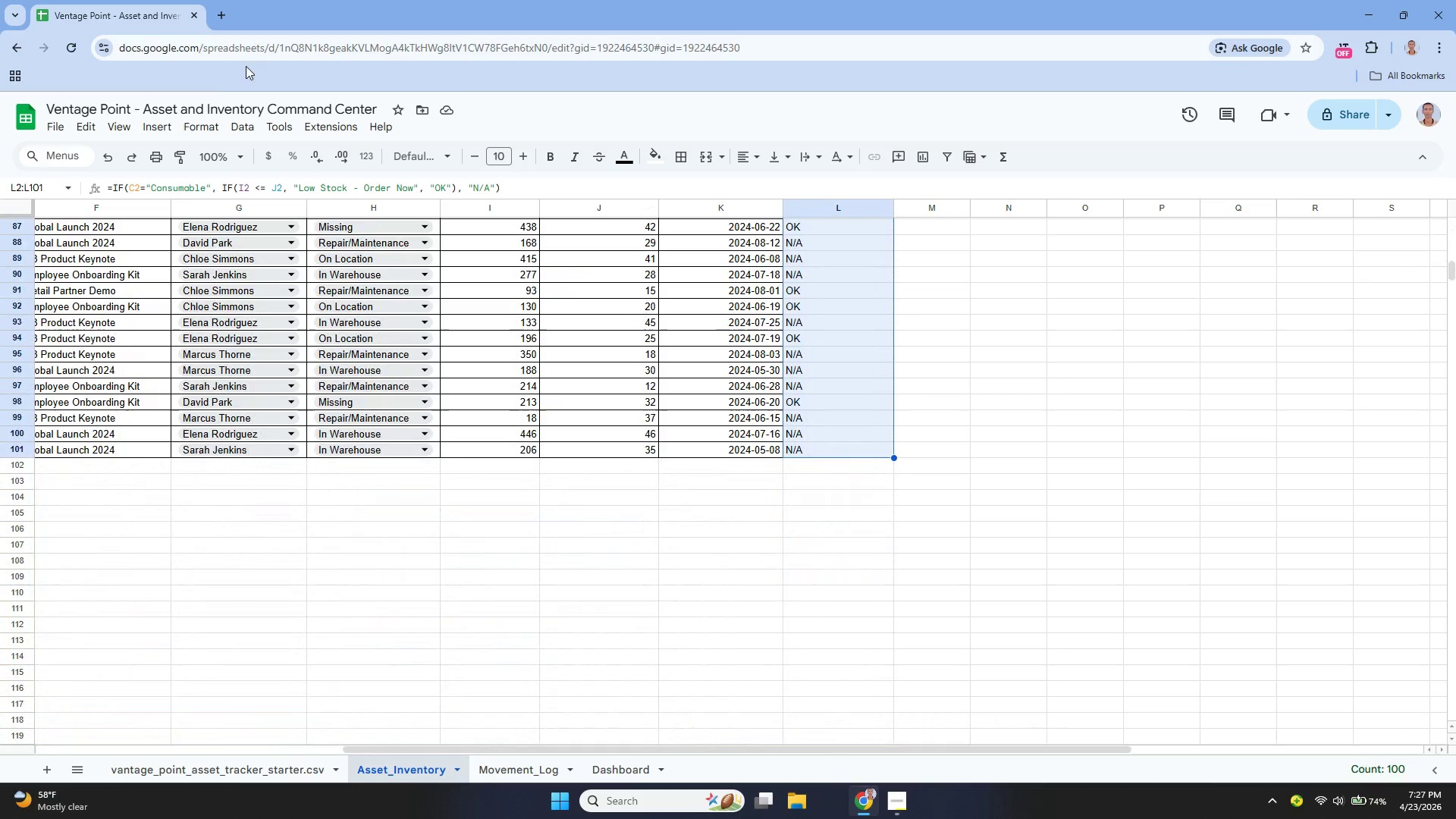 
left_click([213, 125])
 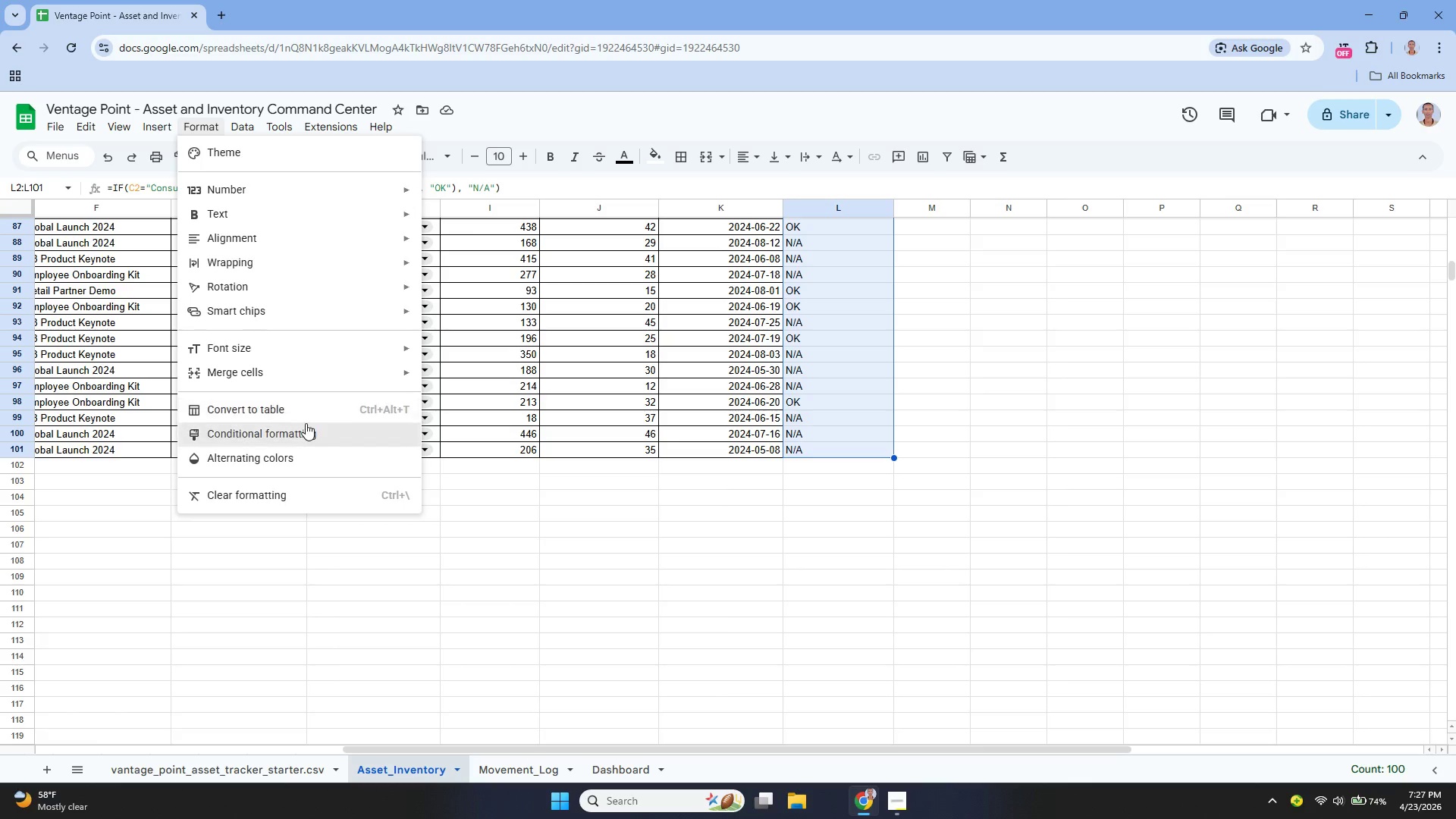 
left_click([306, 423])
 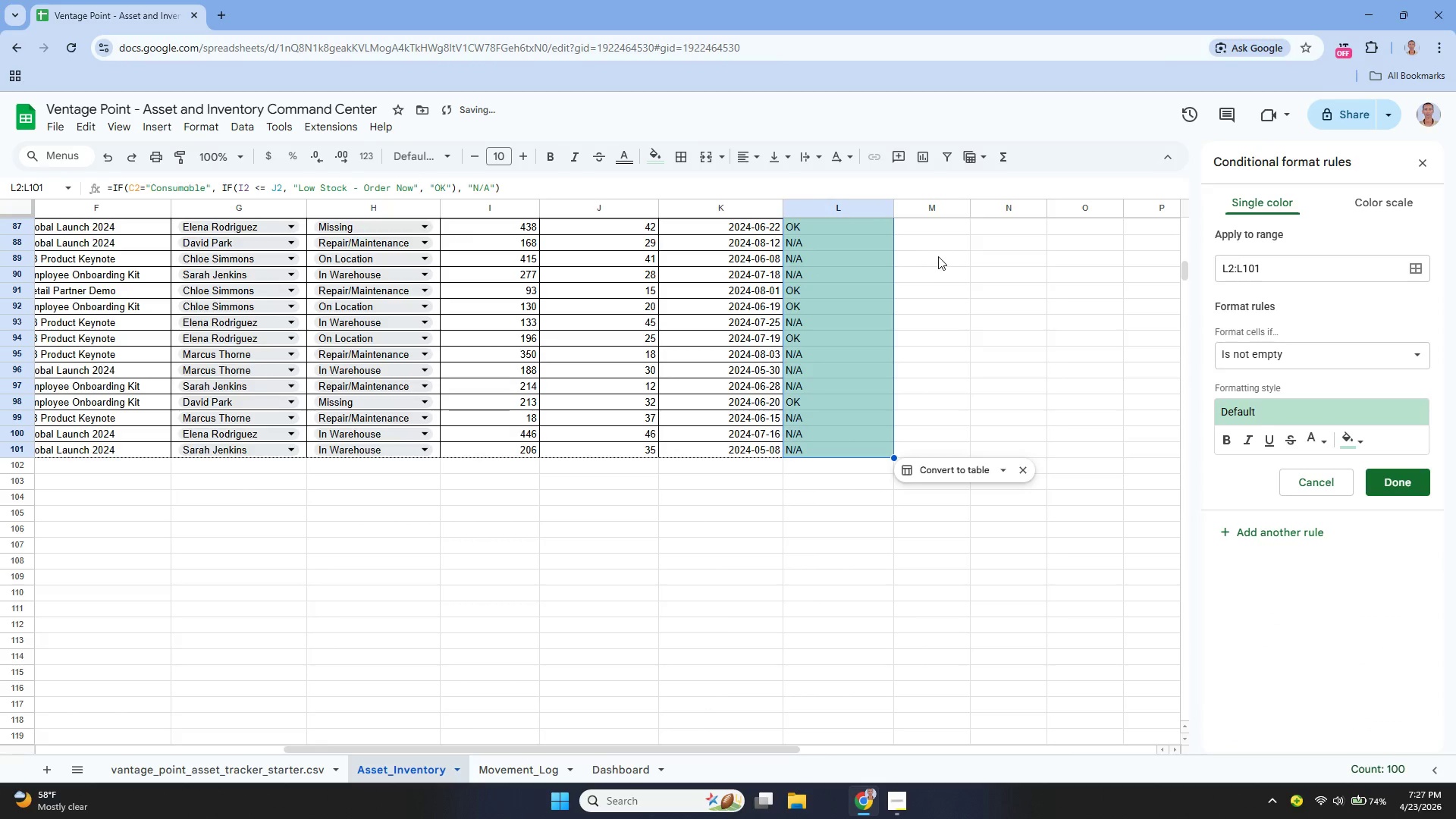 
scroll: coordinate [998, 294], scroll_direction: up, amount: 2.0
 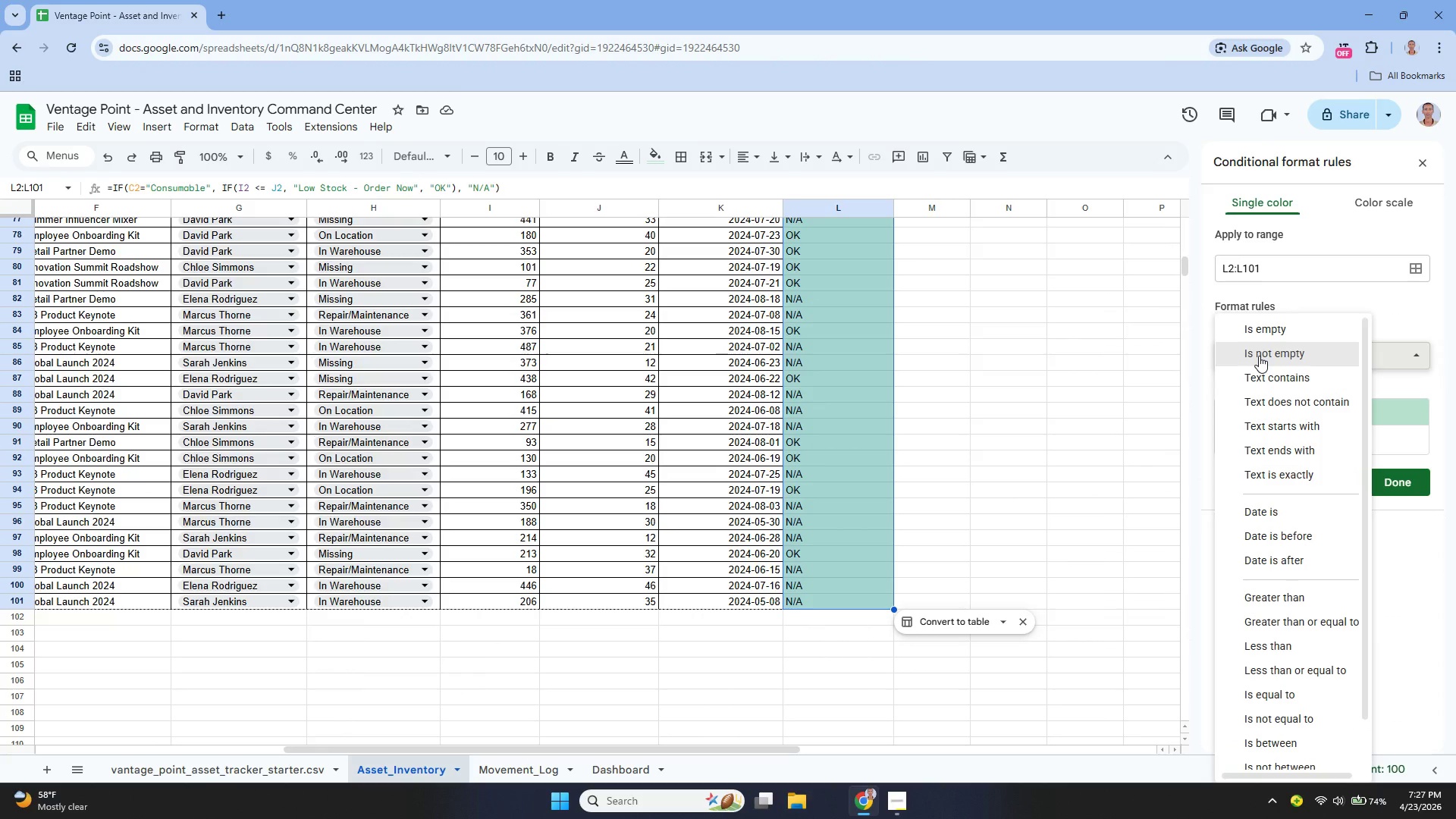 
wait(5.32)
 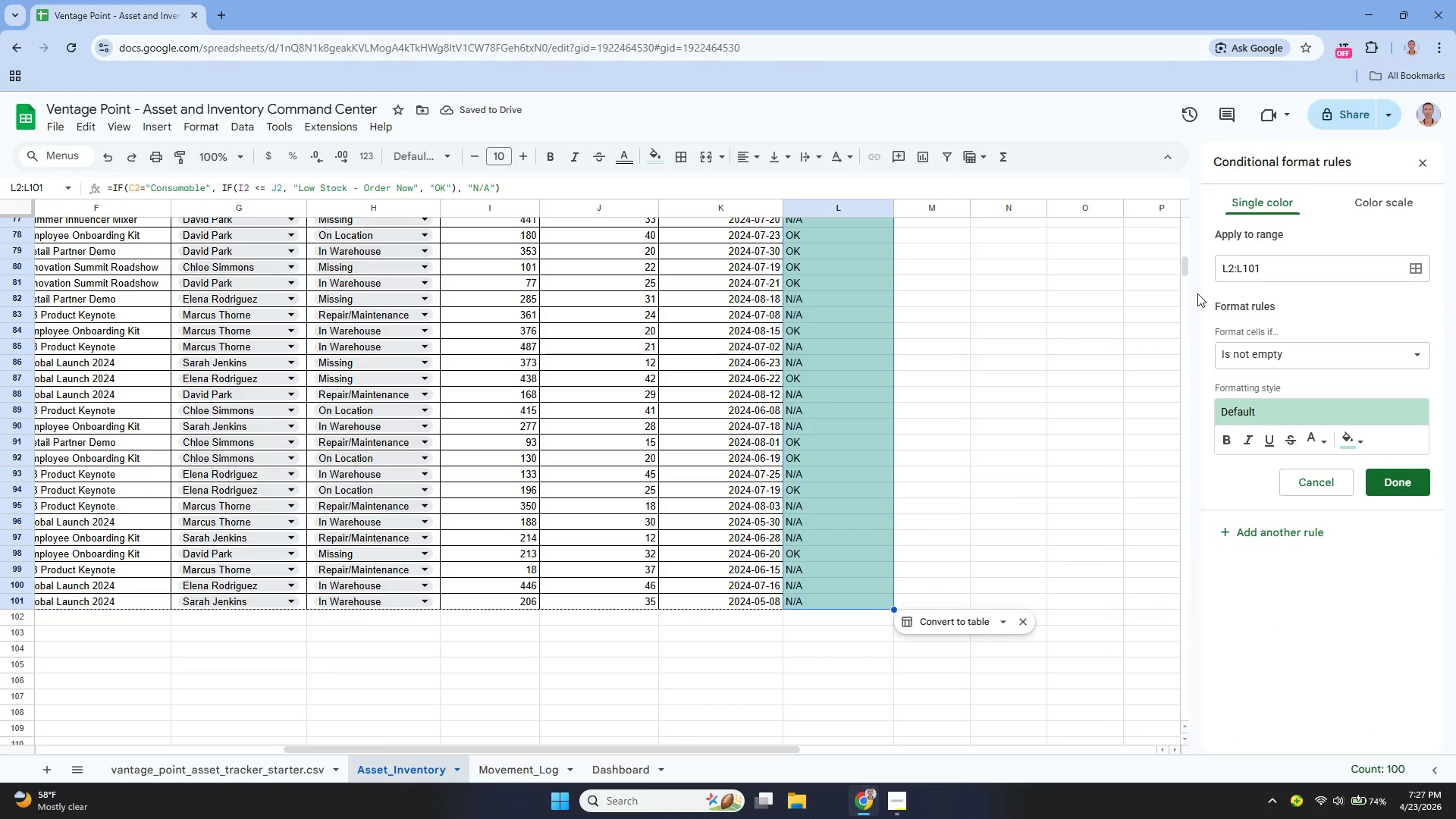 
left_click([1269, 375])
 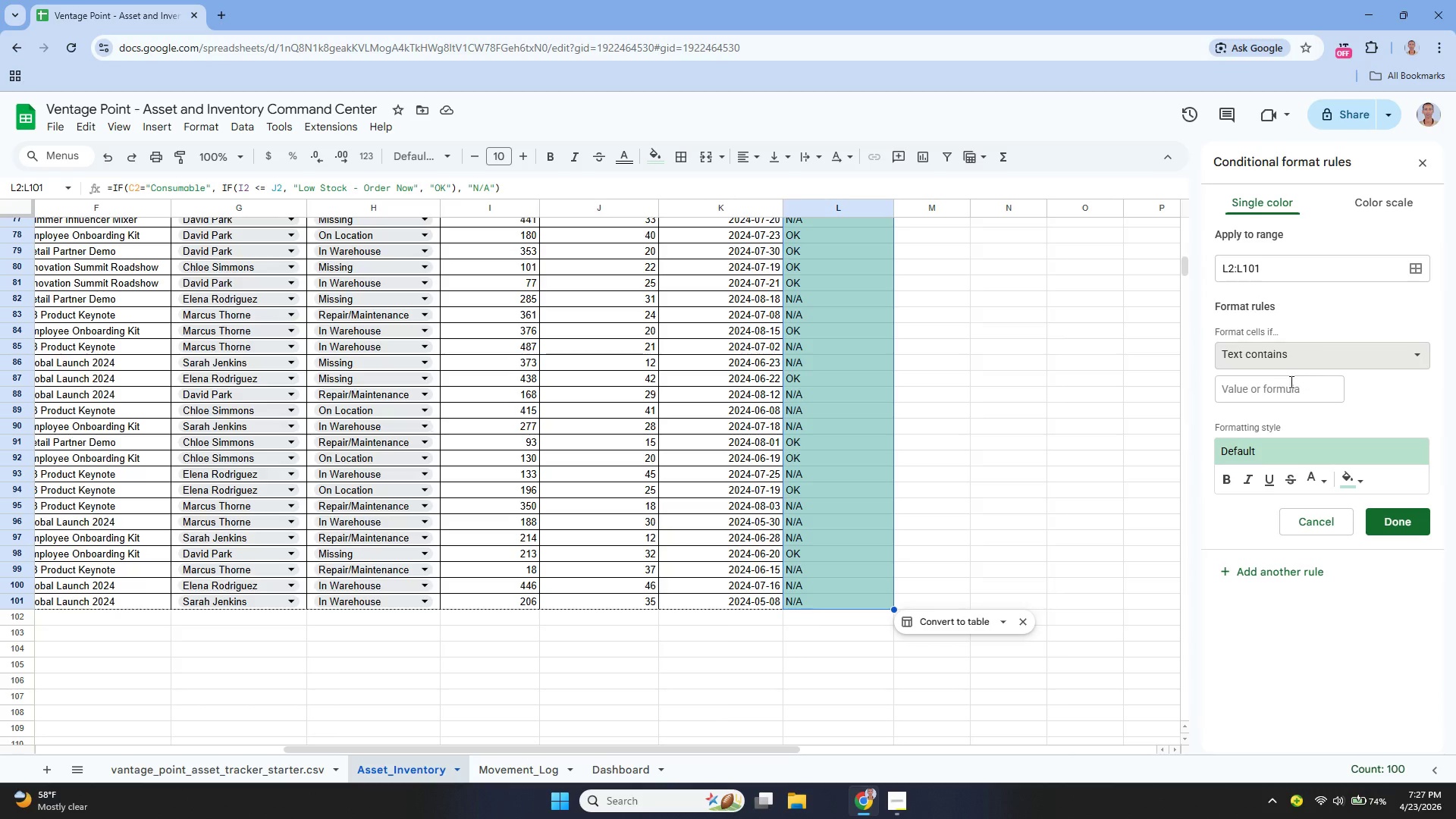 
left_click([1278, 390])
 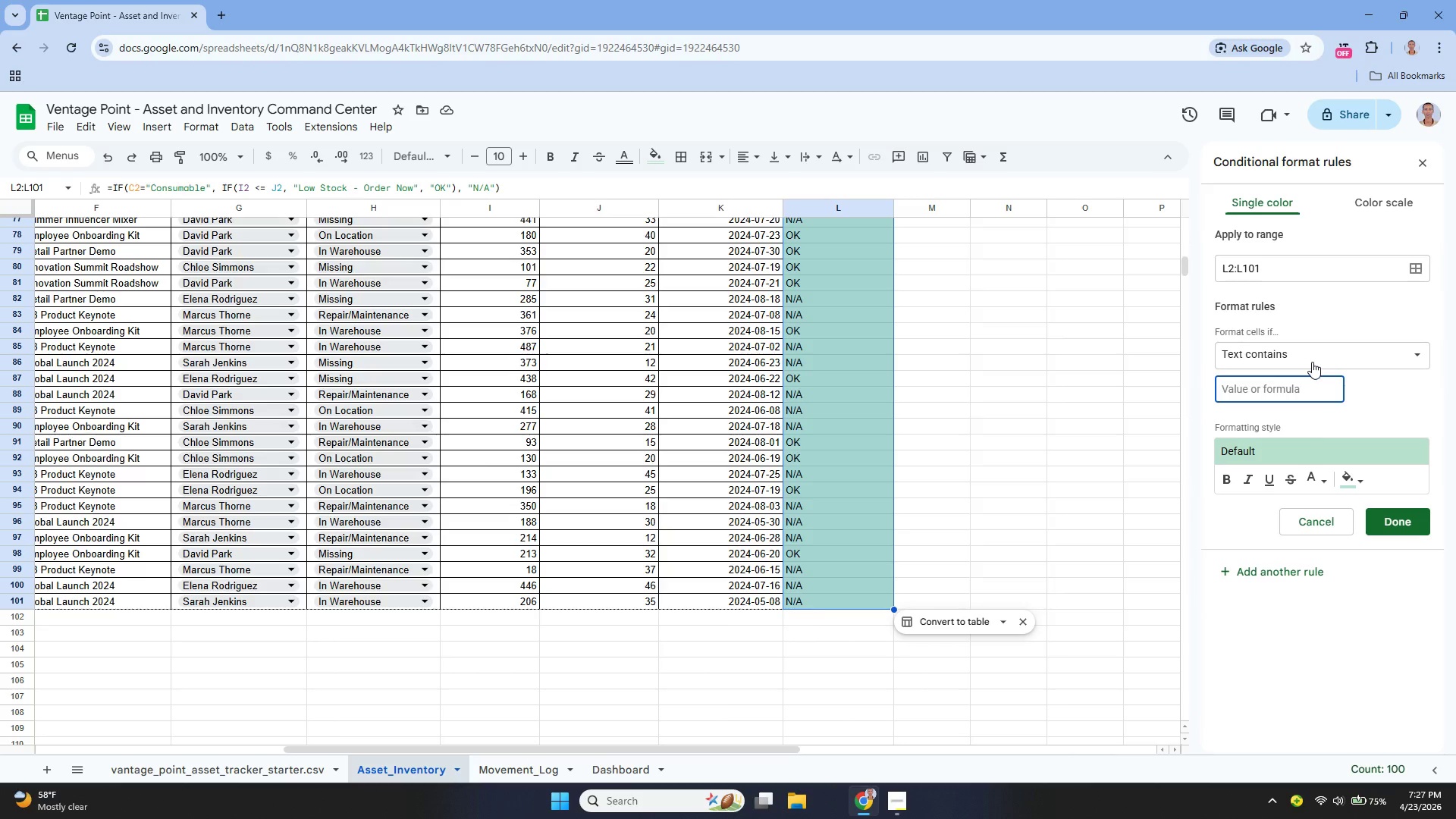 
type(Low Stock)
 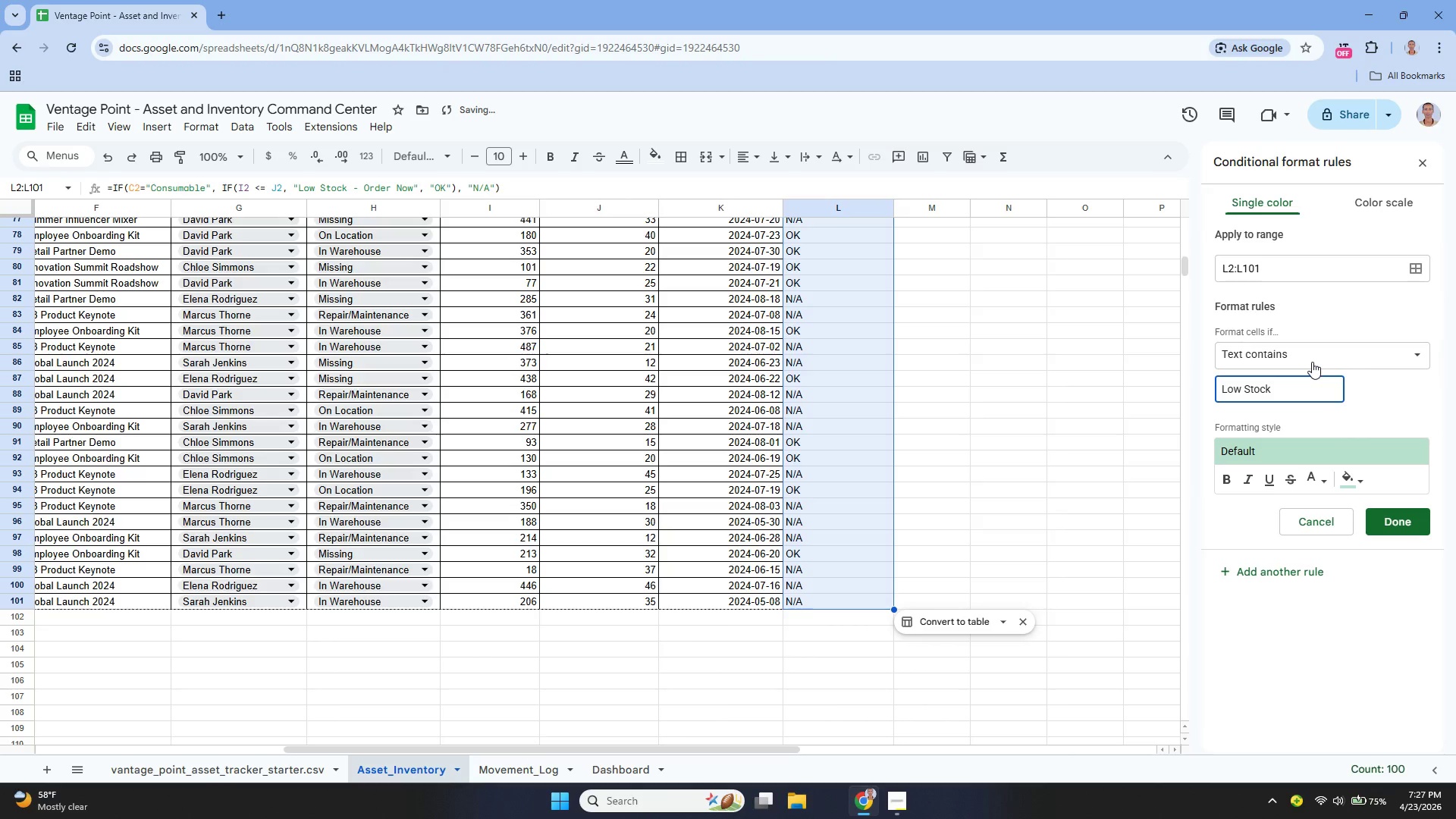 
left_click([1382, 404])
 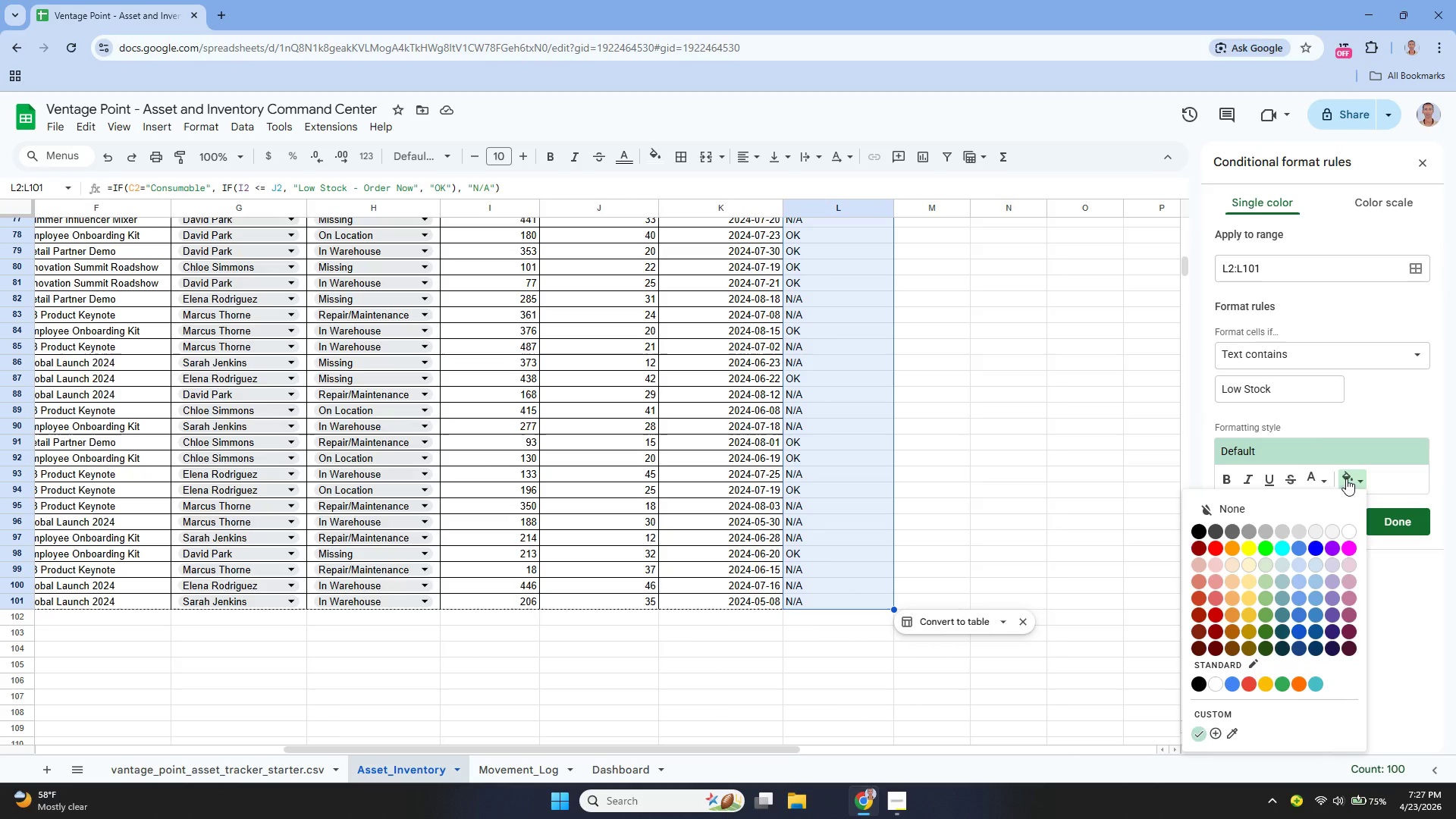 
wait(7.16)
 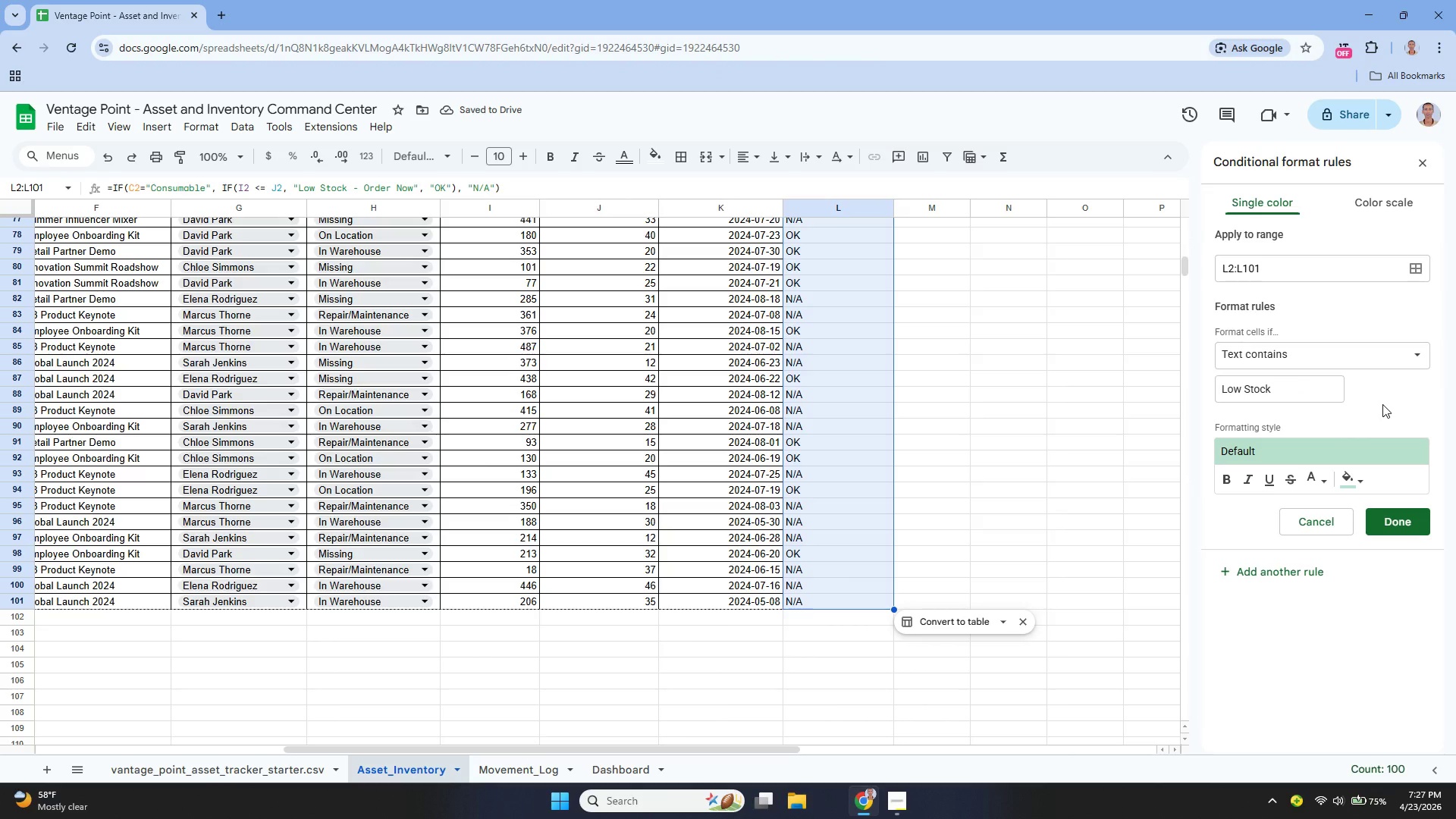 
left_click([1219, 548])
 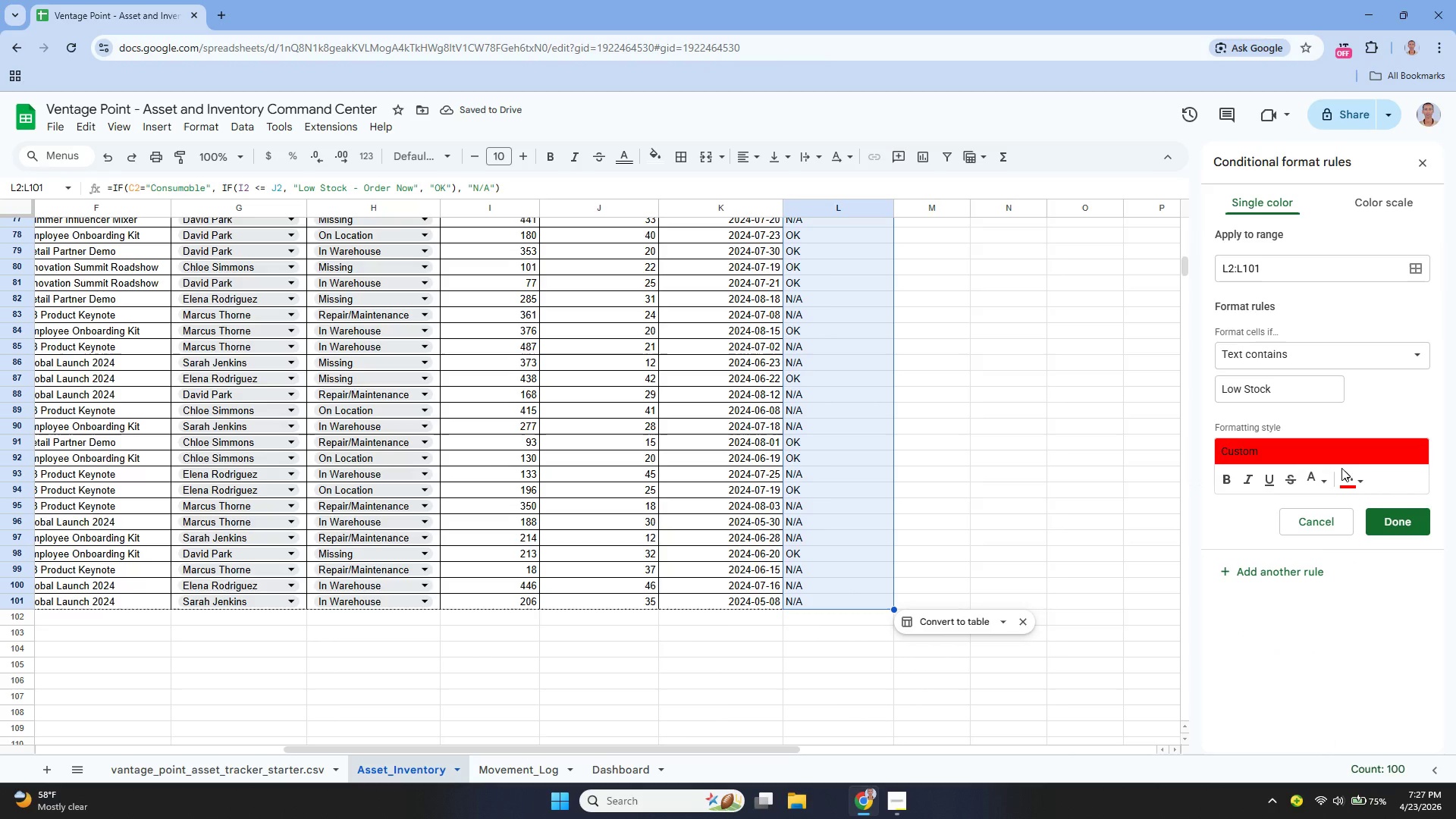 
mouse_move([1279, 485])
 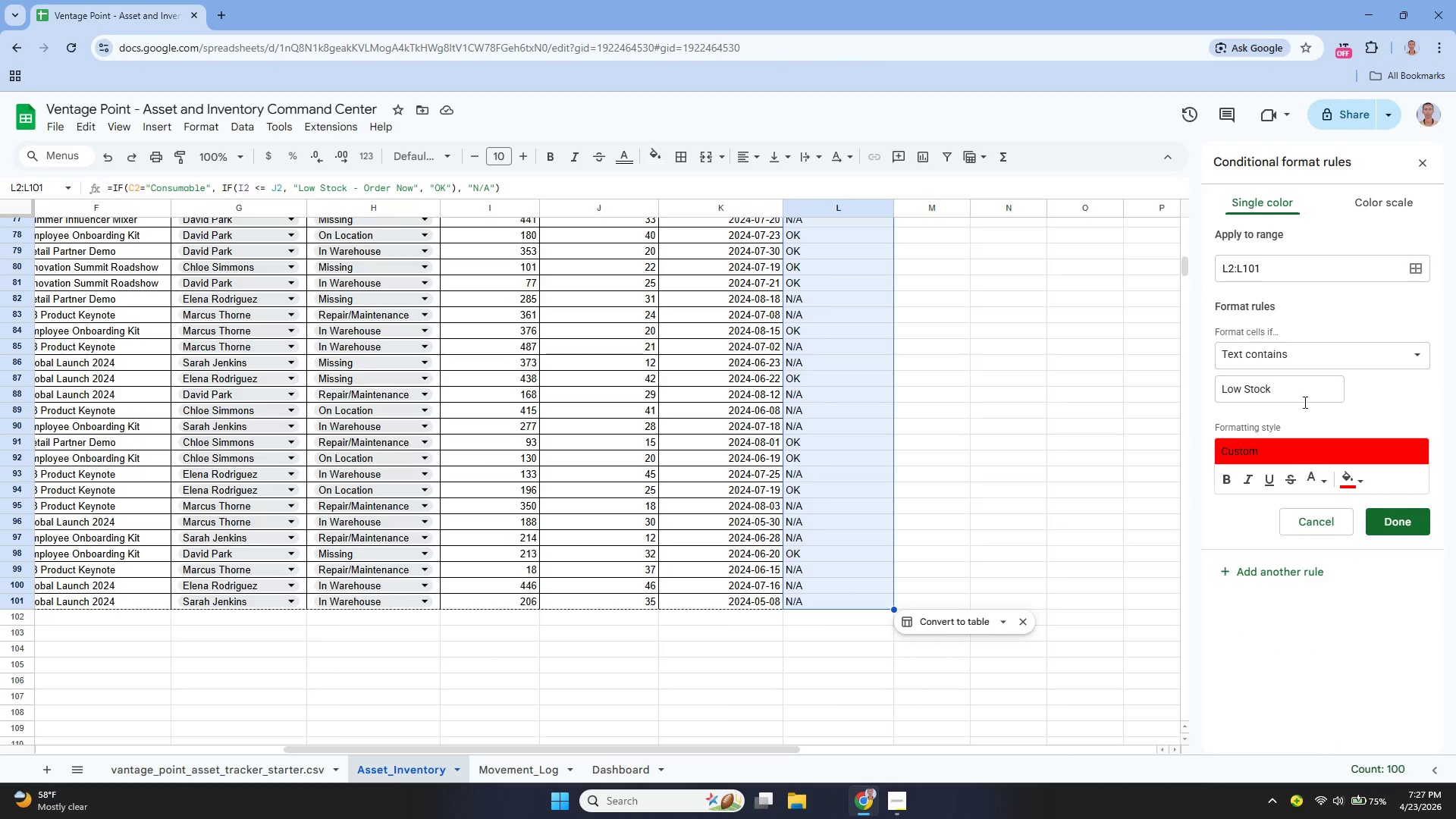 
left_click([1302, 402])
 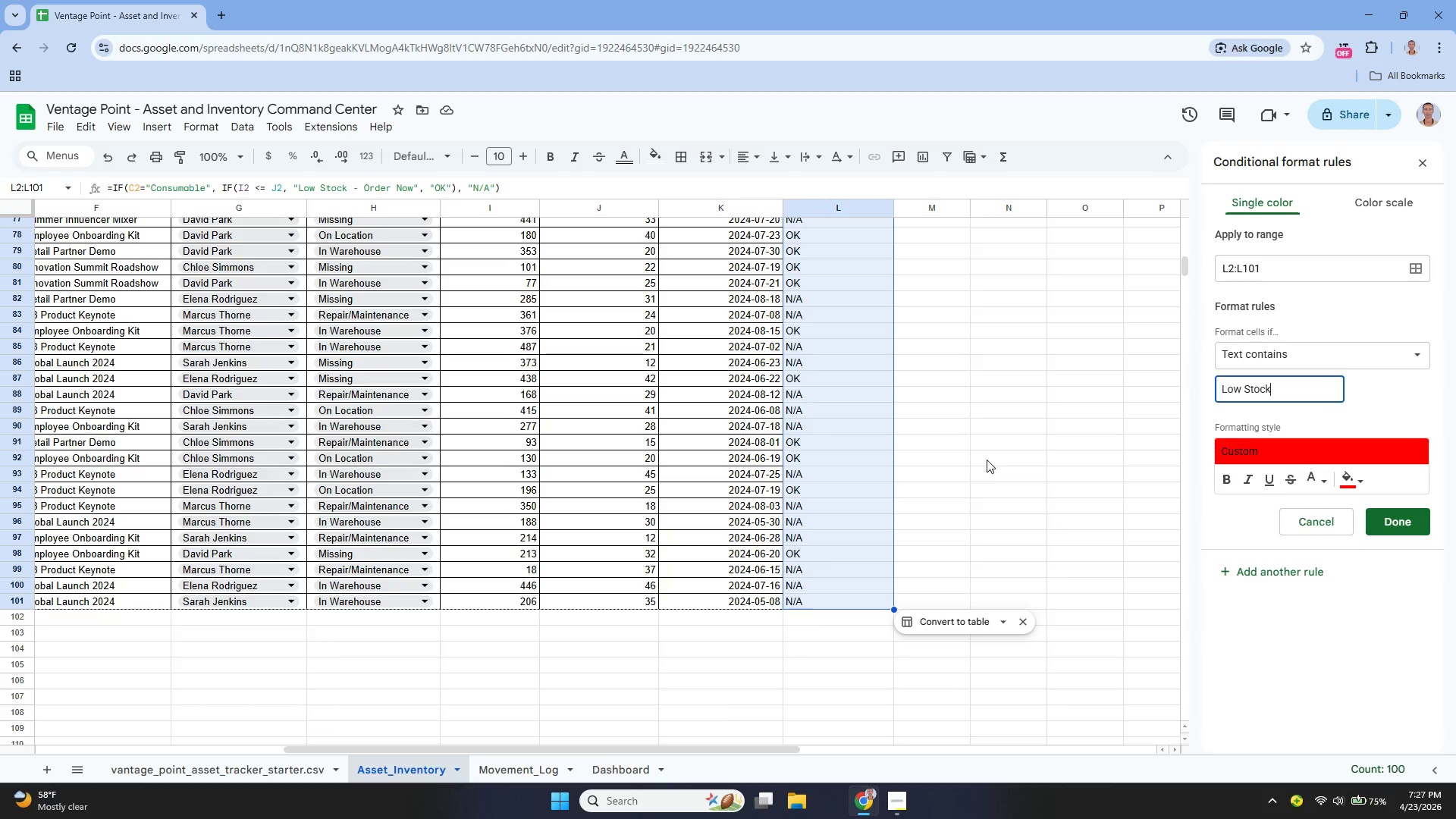 
scroll: coordinate [860, 438], scroll_direction: up, amount: 7.0
 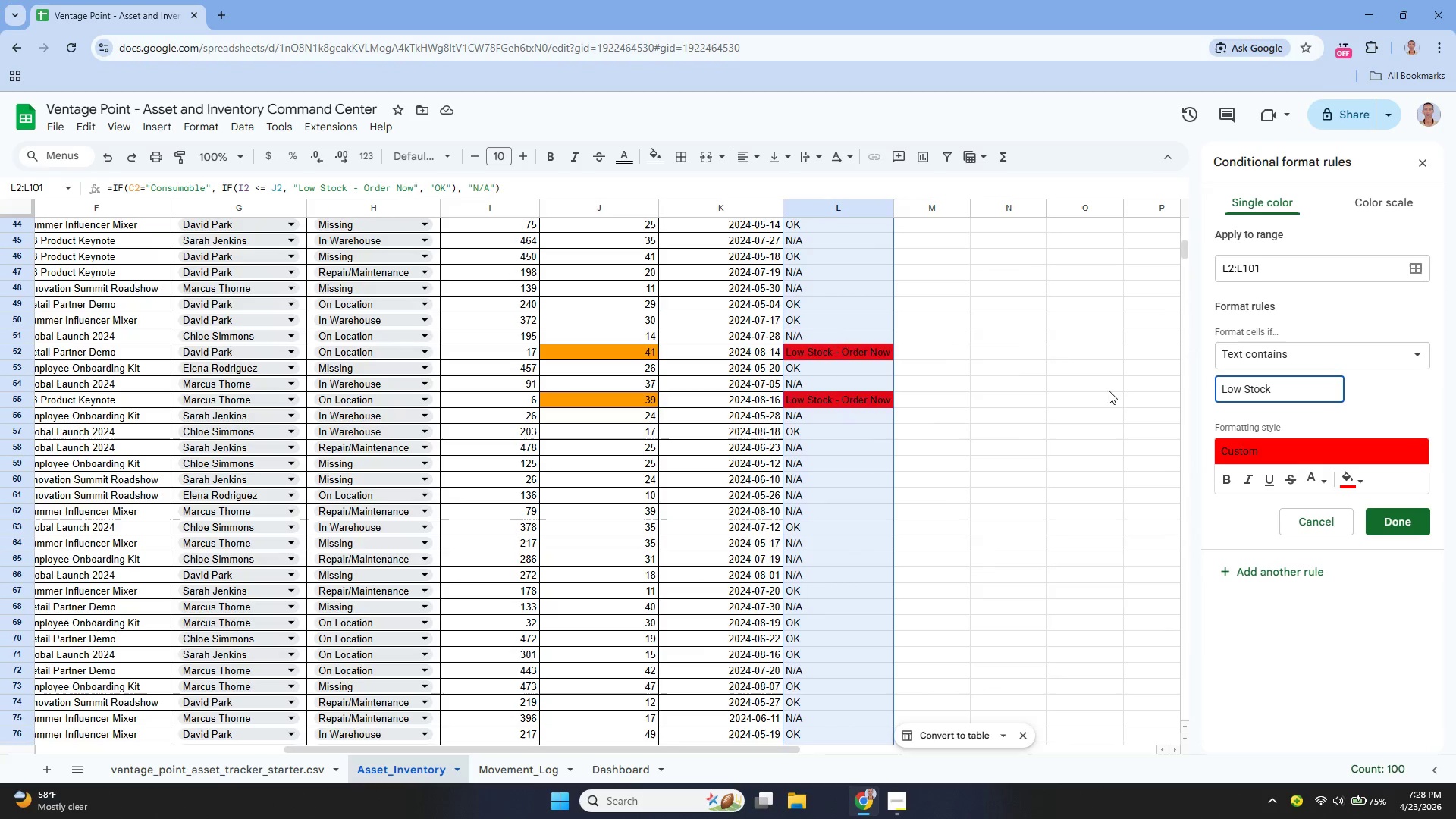 
scroll: coordinate [924, 428], scroll_direction: down, amount: 4.0
 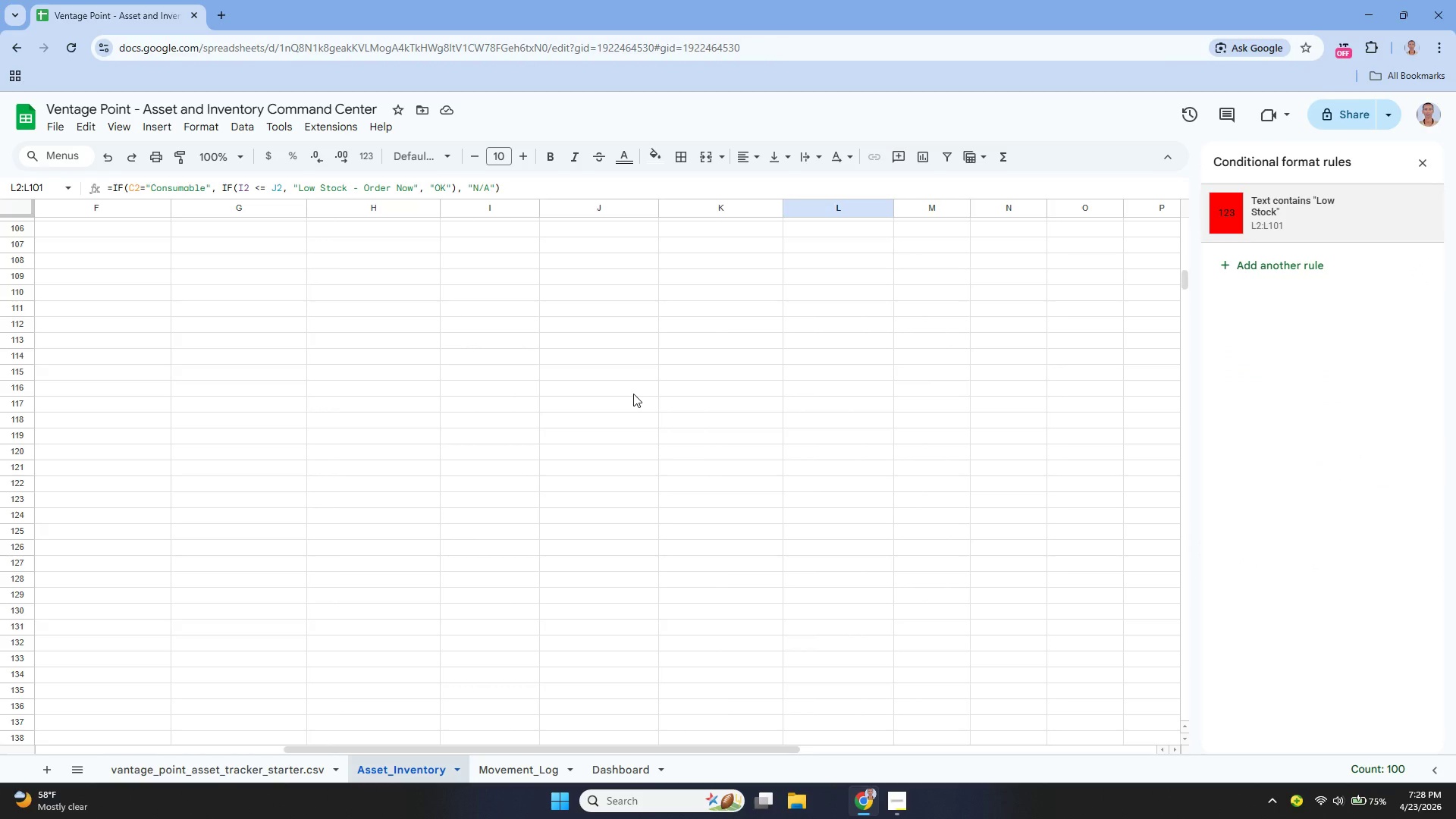 
wait(14.2)
 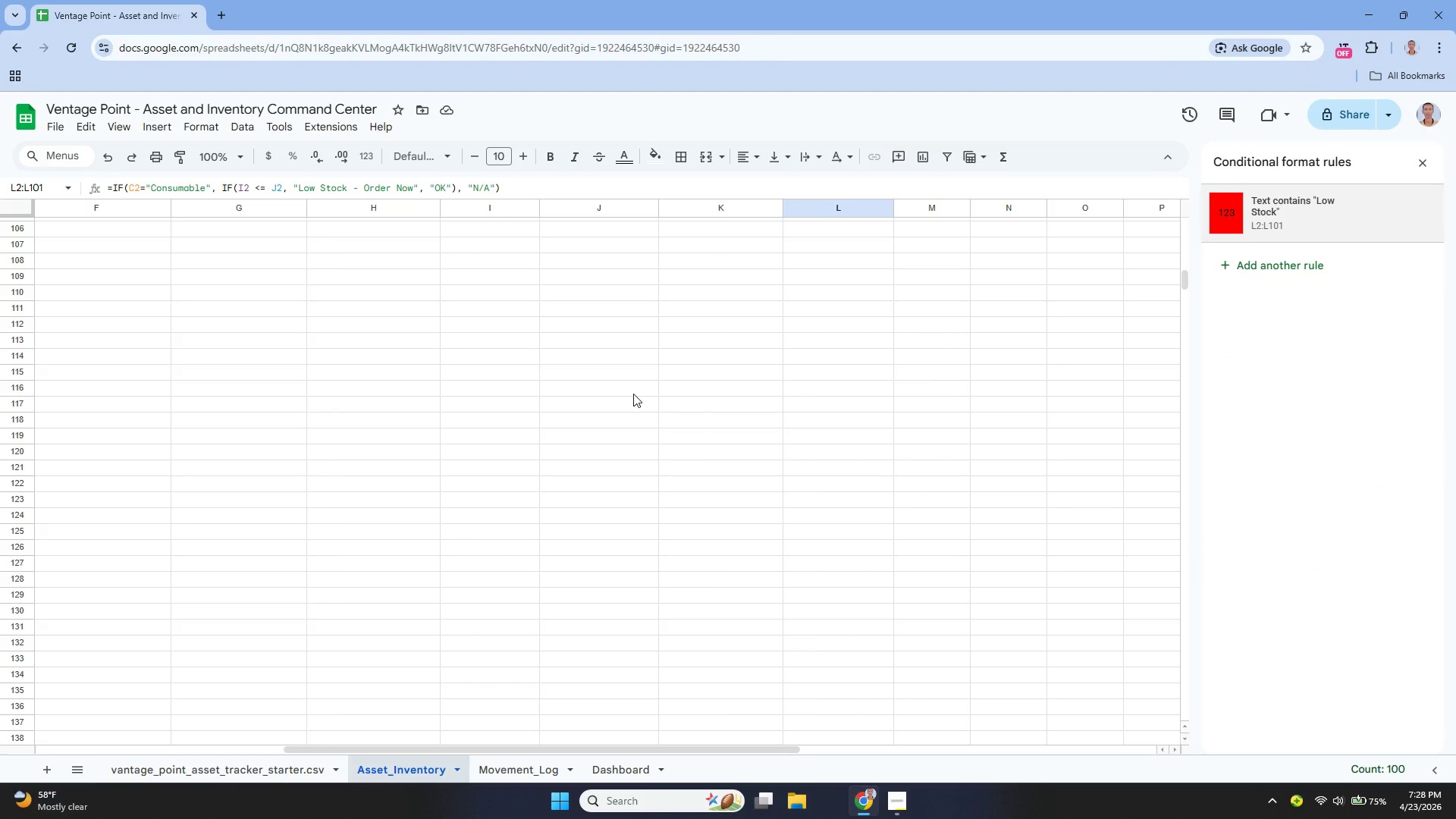 
scroll: coordinate [635, 391], scroll_direction: up, amount: 28.0
 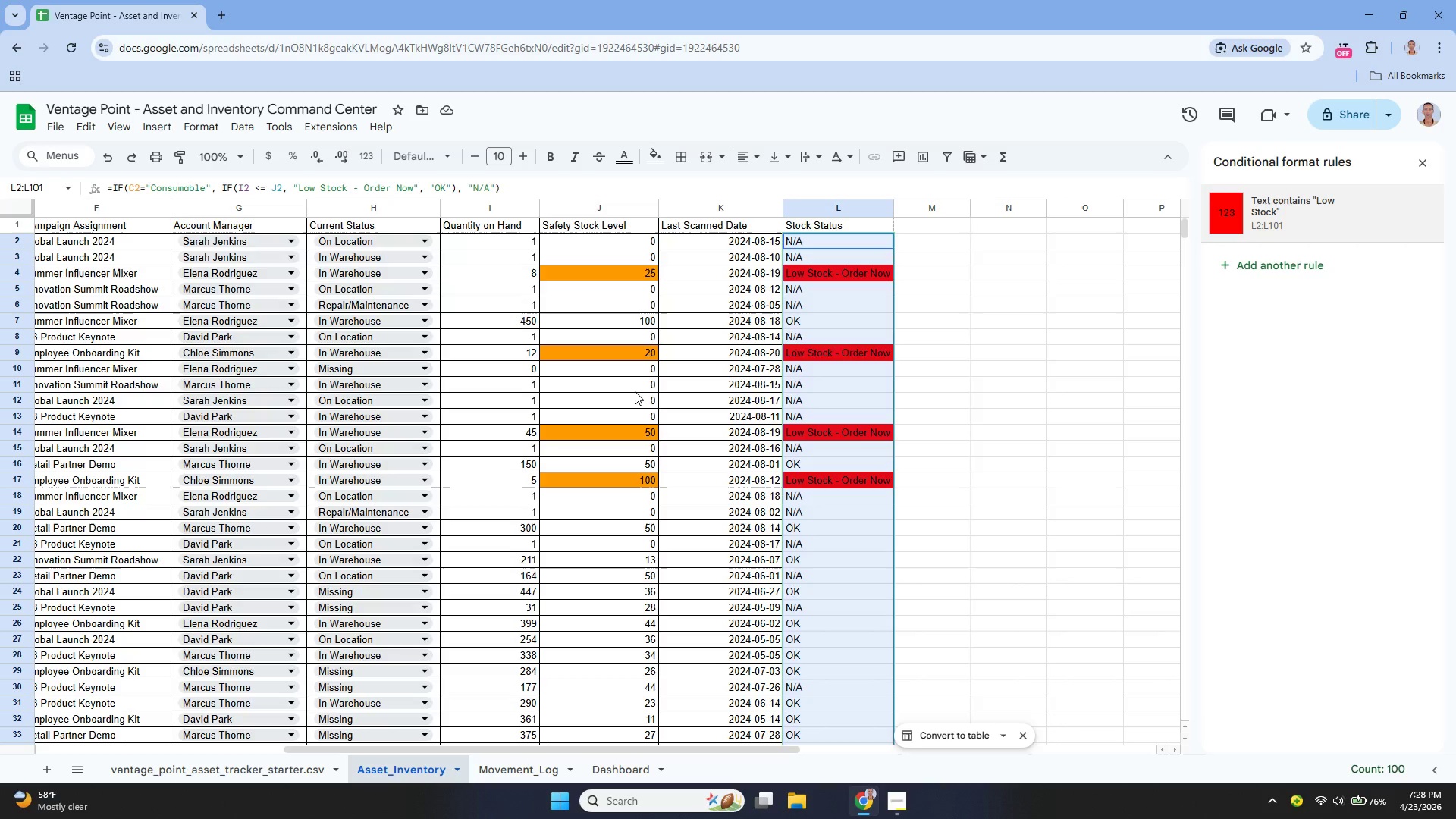 
wait(36.17)
 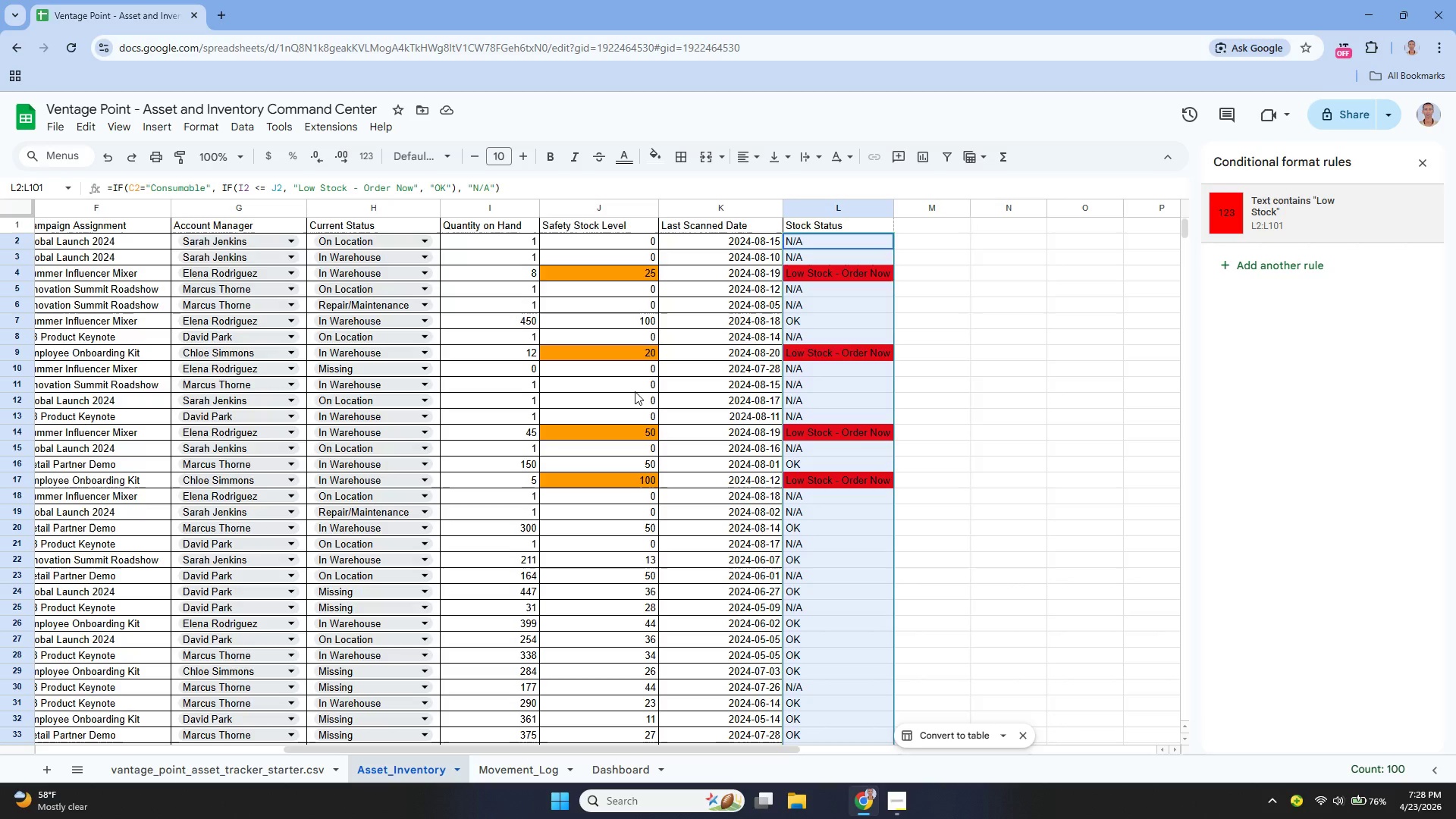 
left_click_drag(start_coordinate=[793, 233], to_coordinate=[795, 240])
 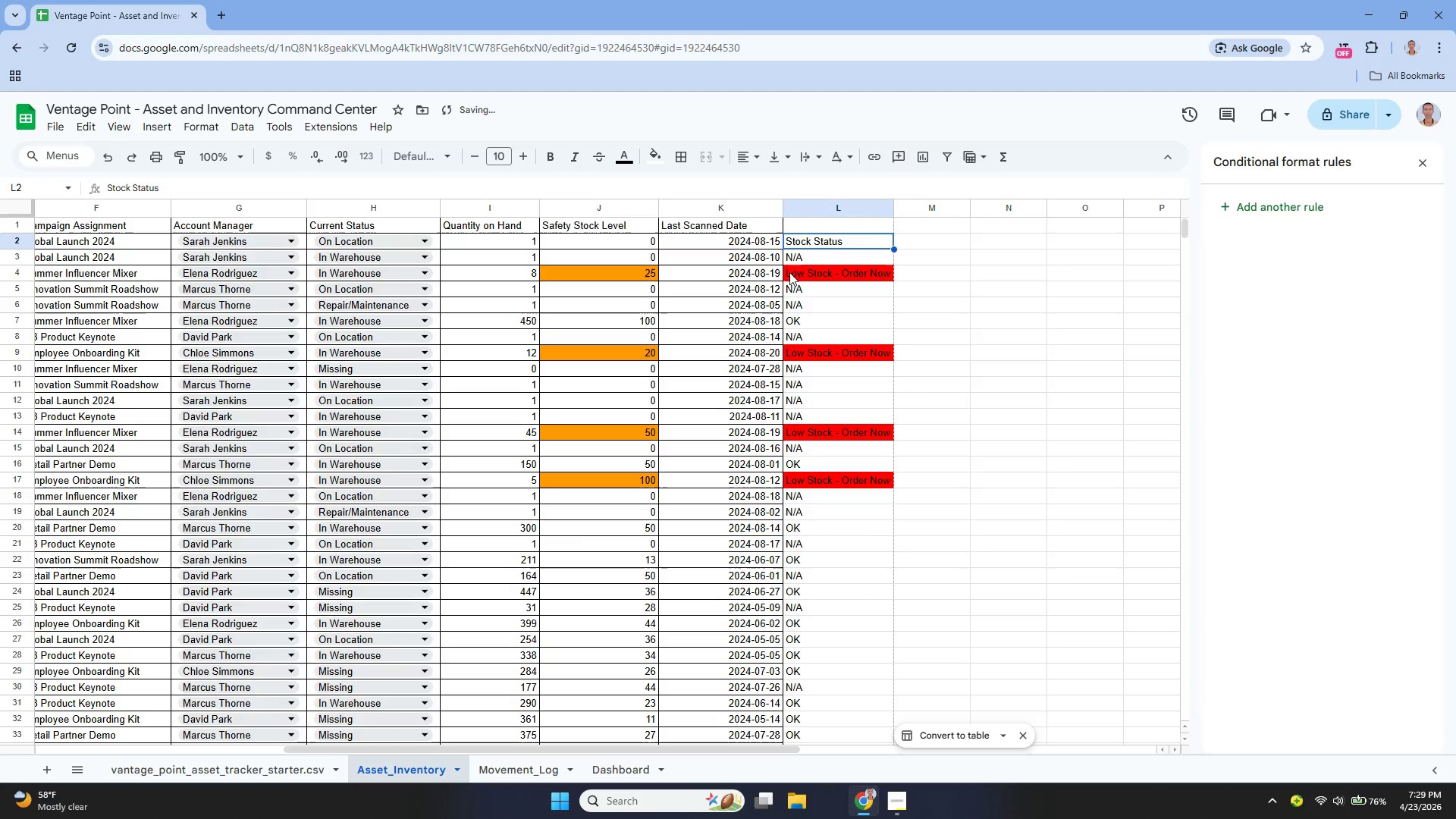 
key(Control+ControlLeft)
 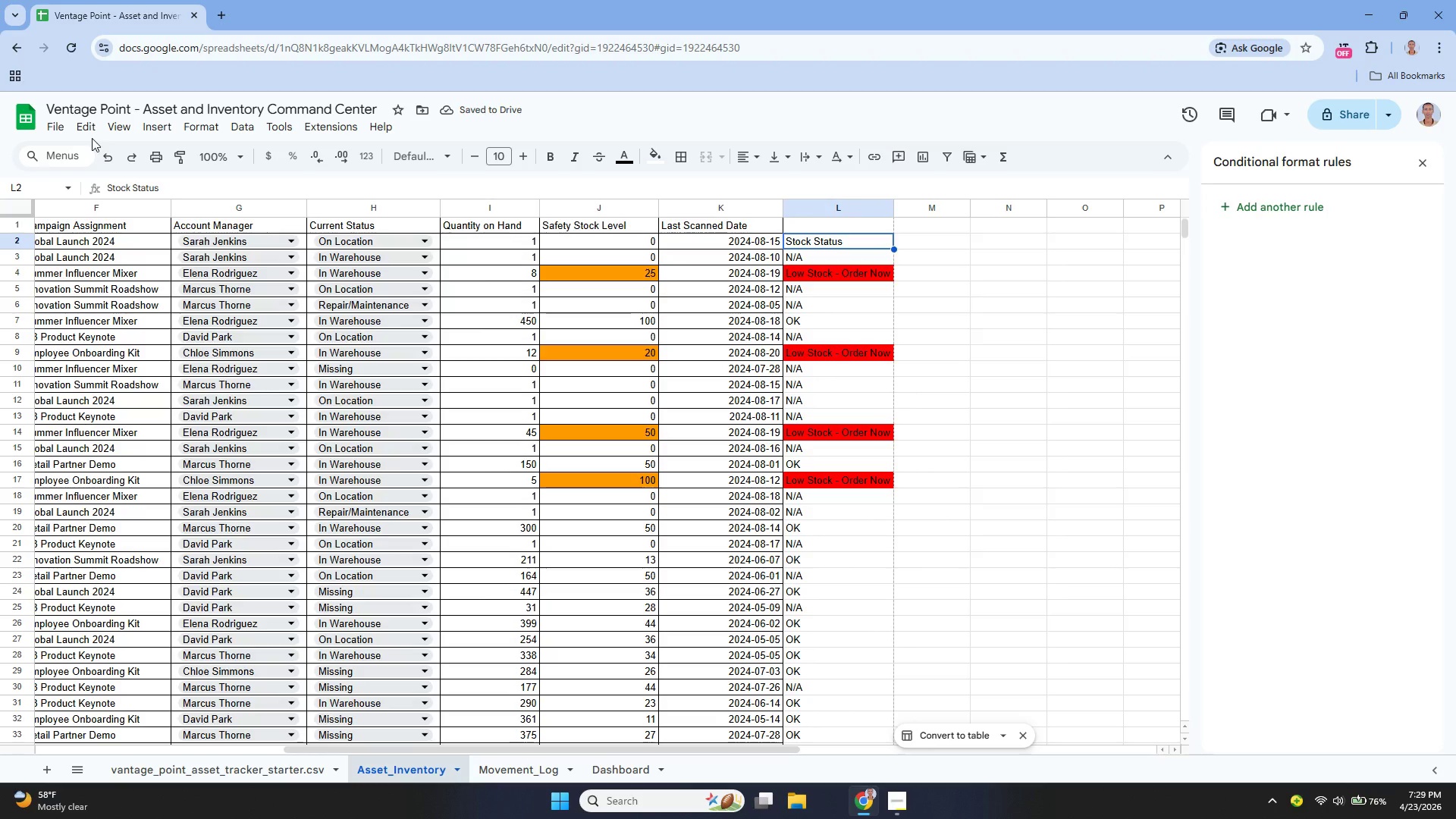 
left_click([105, 149])
 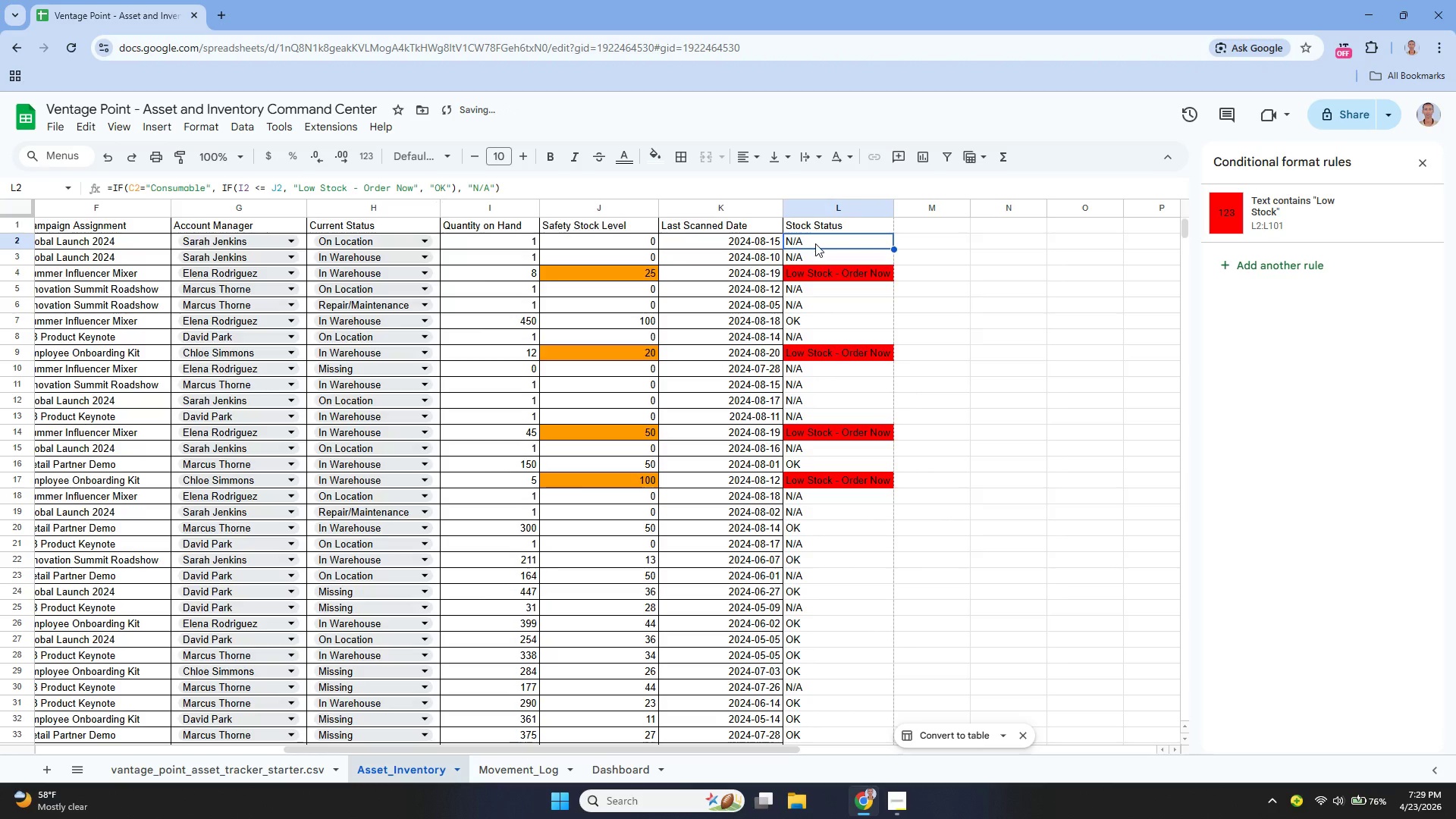 
double_click([814, 243])
 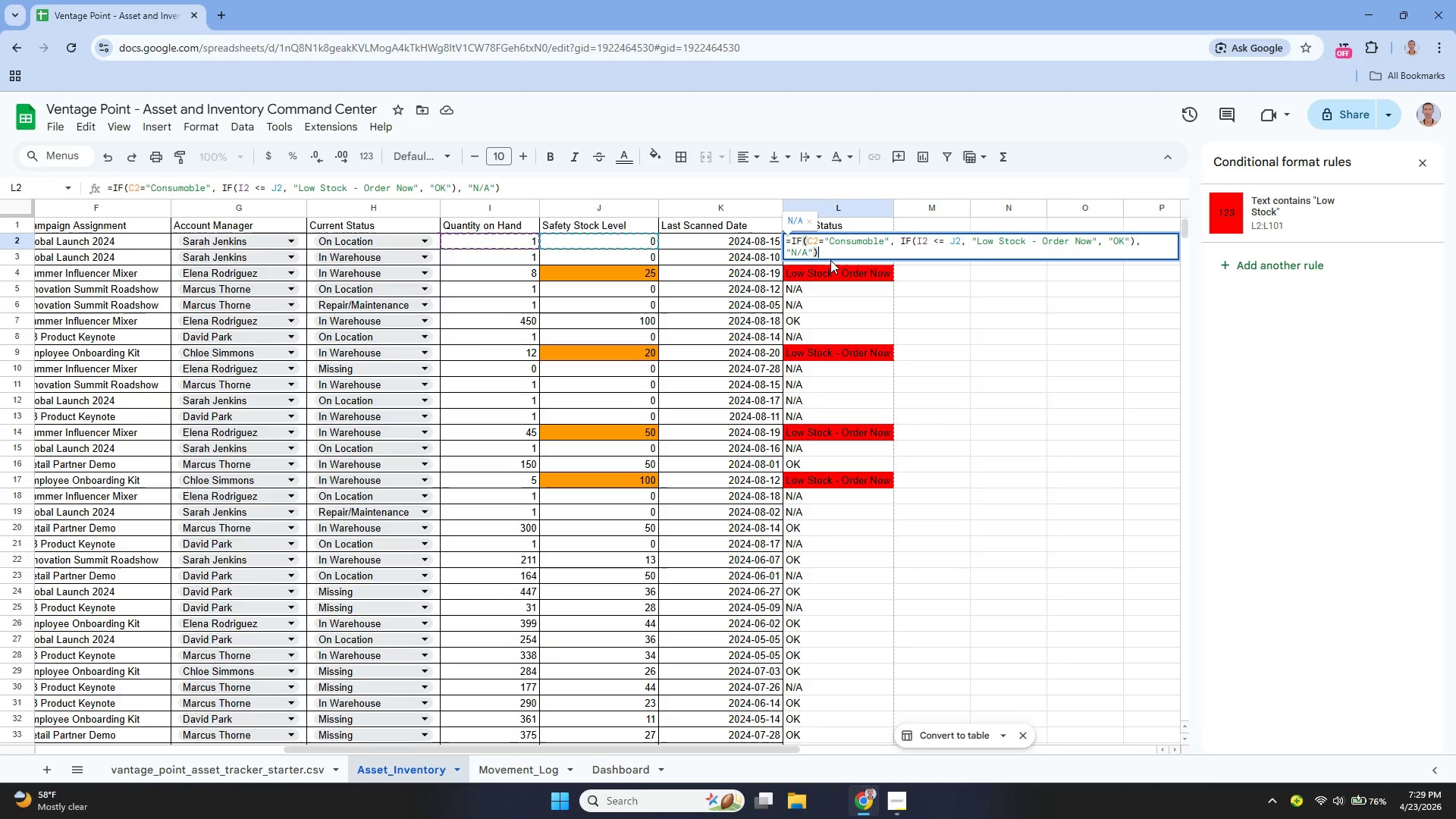 
wait(12.78)
 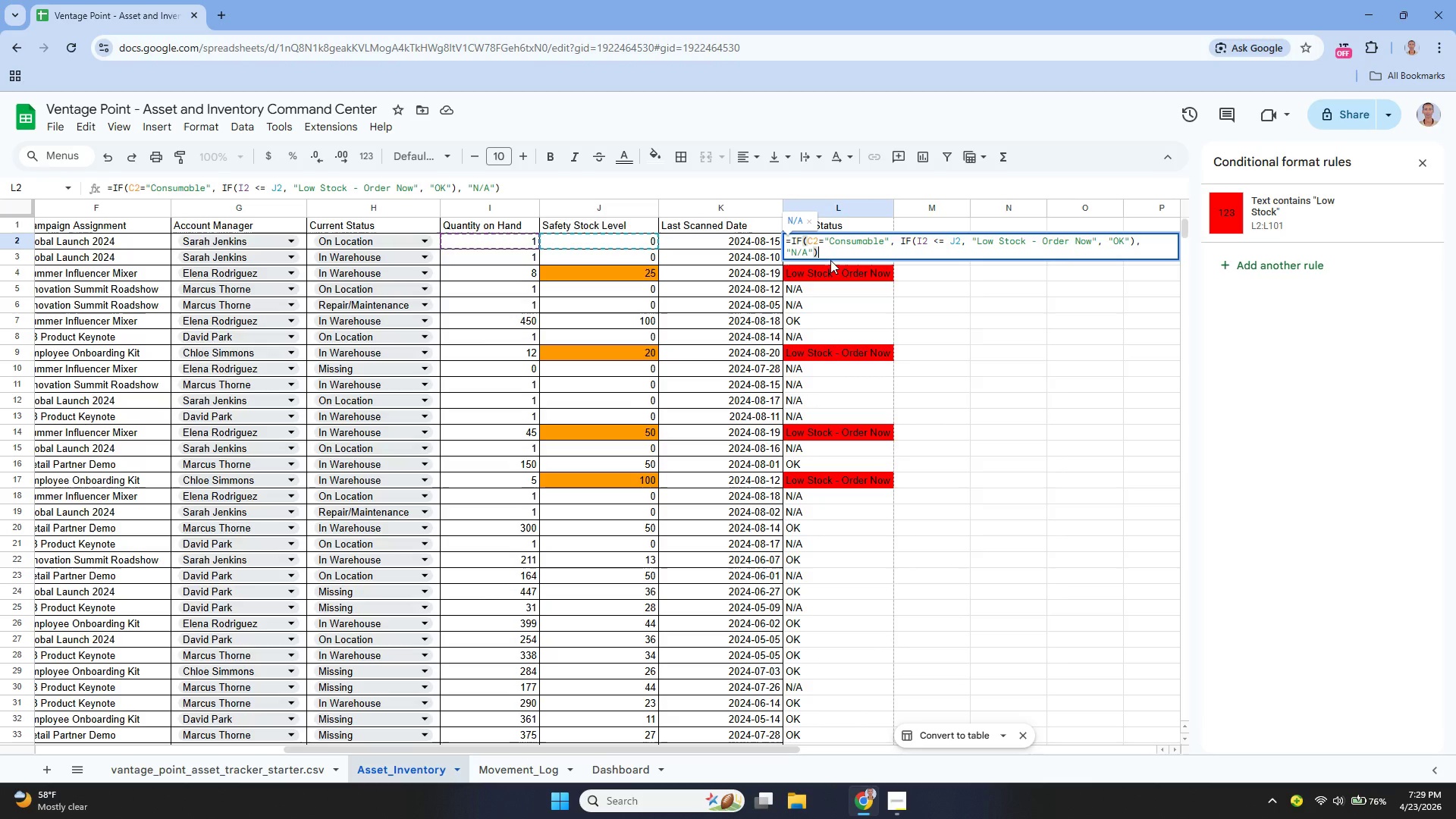 
left_click([163, 770])
 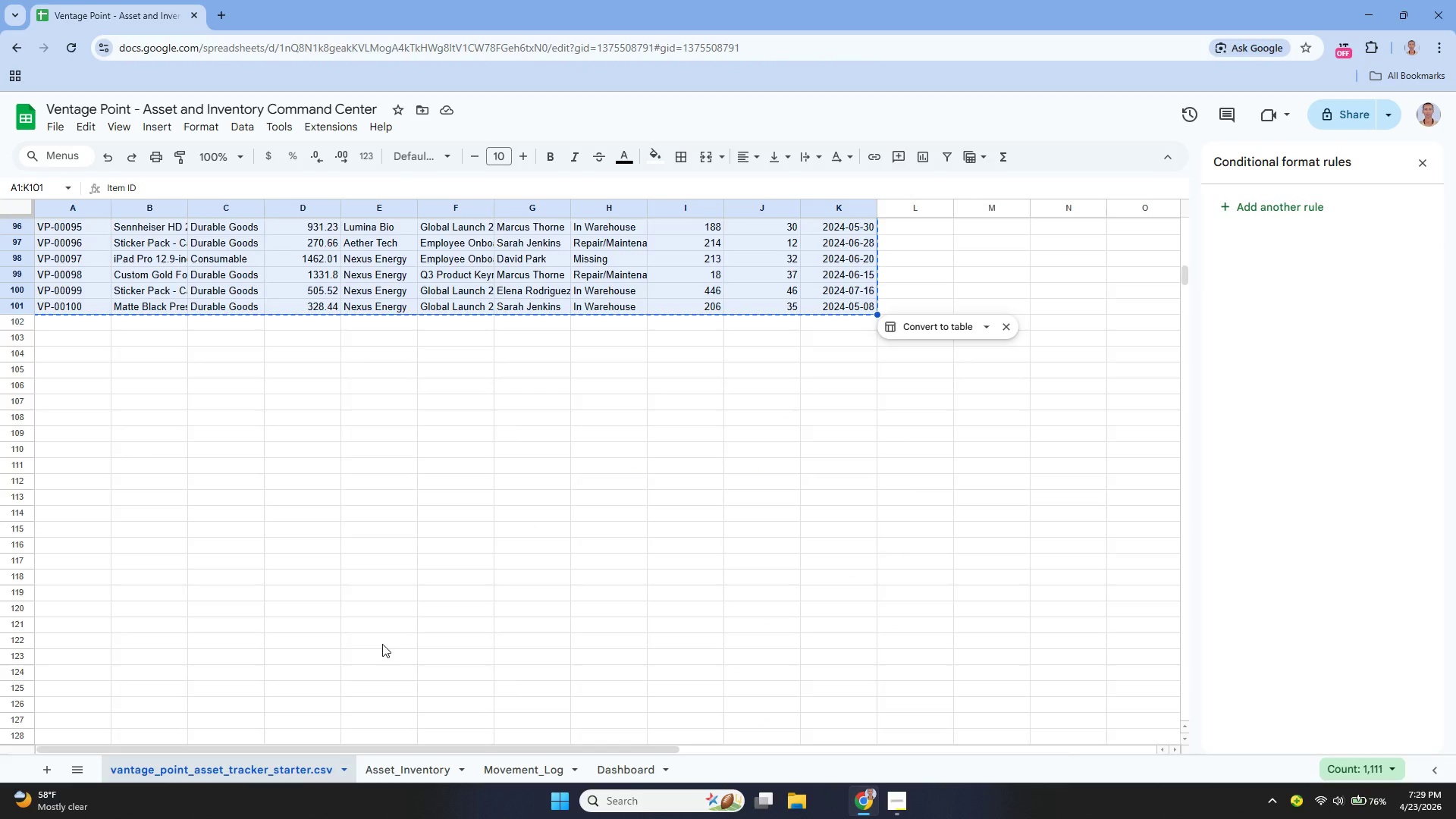 
scroll: coordinate [524, 540], scroll_direction: up, amount: 22.0
 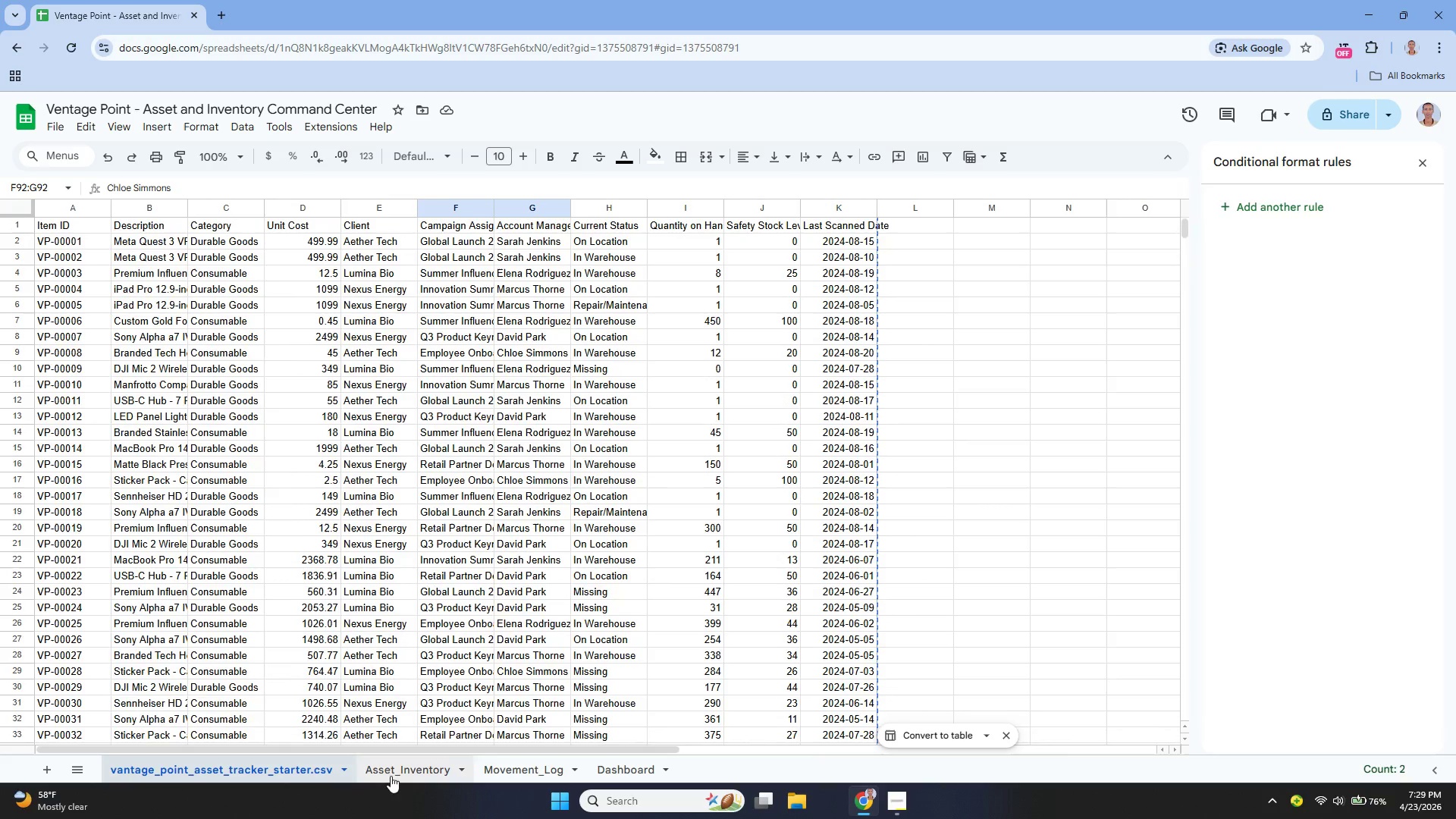 
left_click([394, 775])
 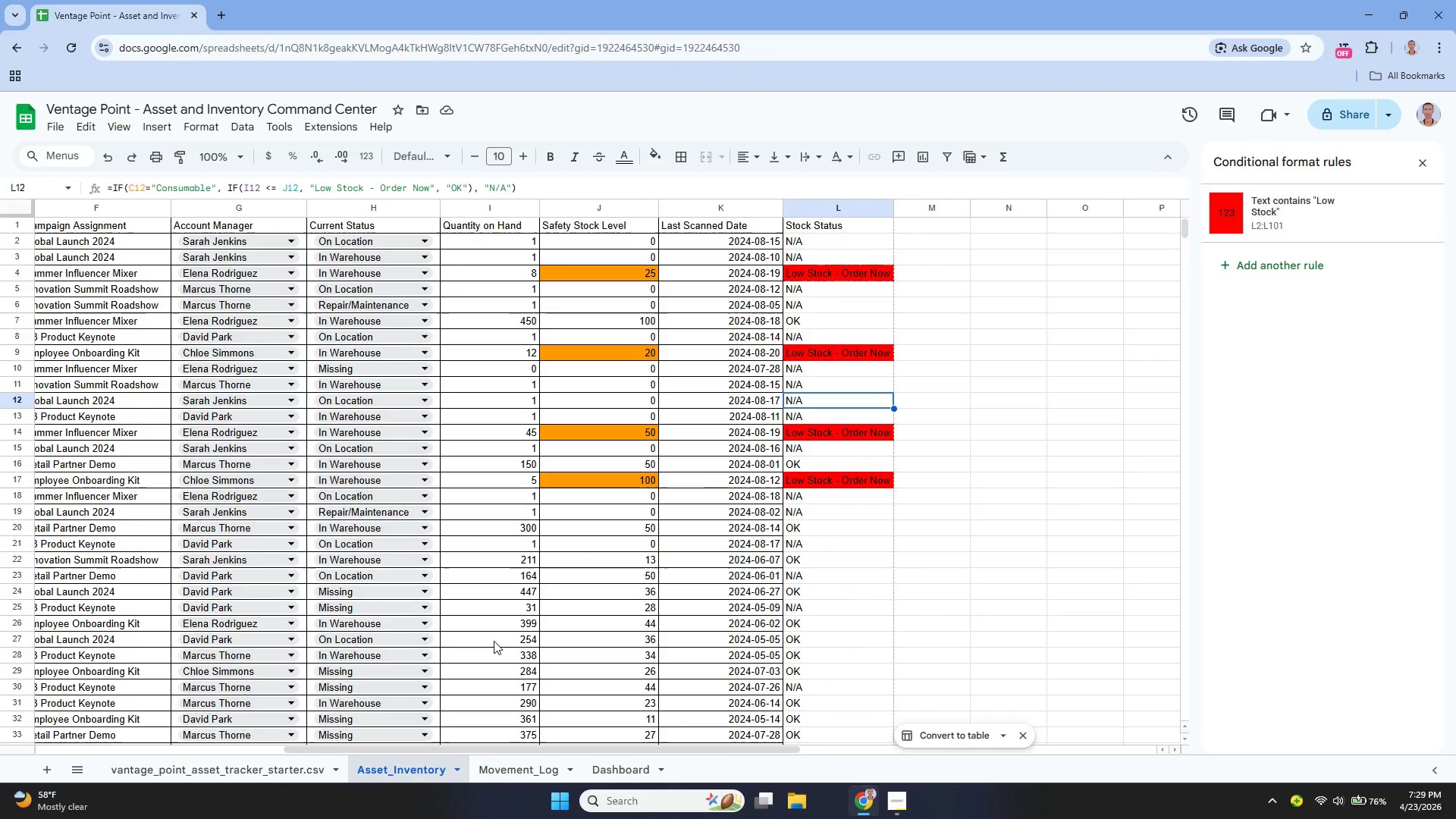 
scroll: coordinate [514, 620], scroll_direction: up, amount: 3.0
 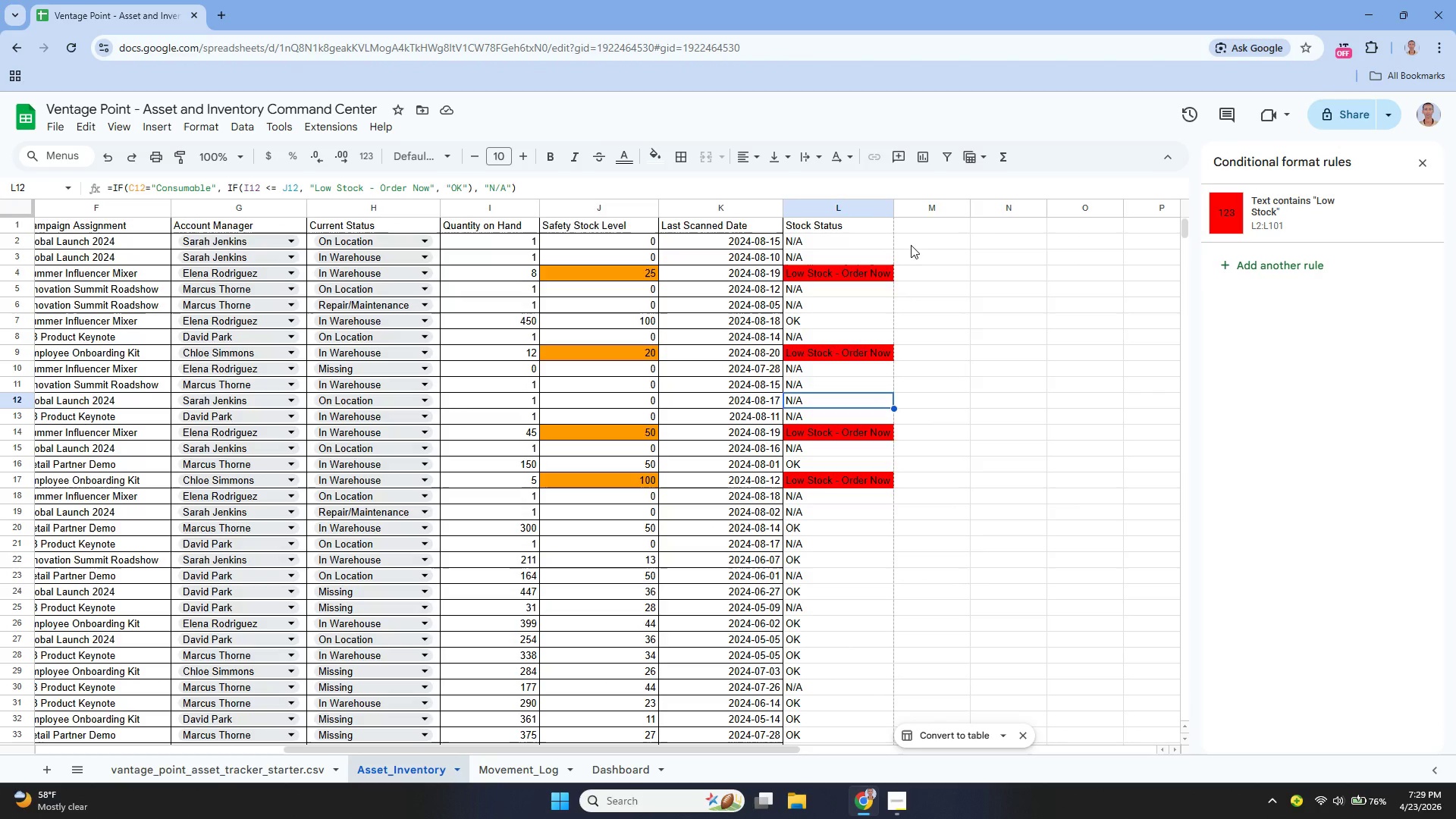 
wait(10.7)
 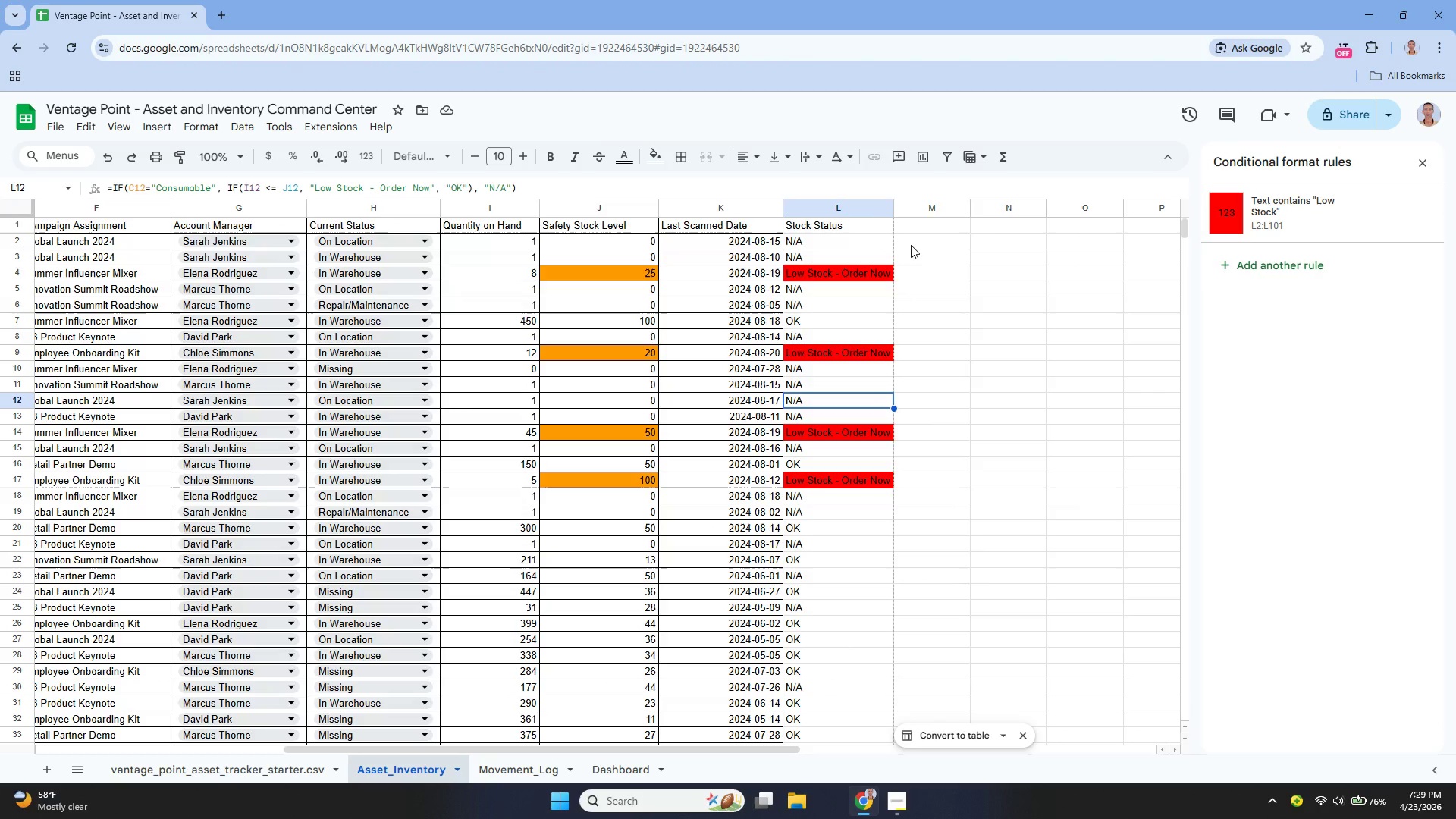 
left_click([592, 777])
 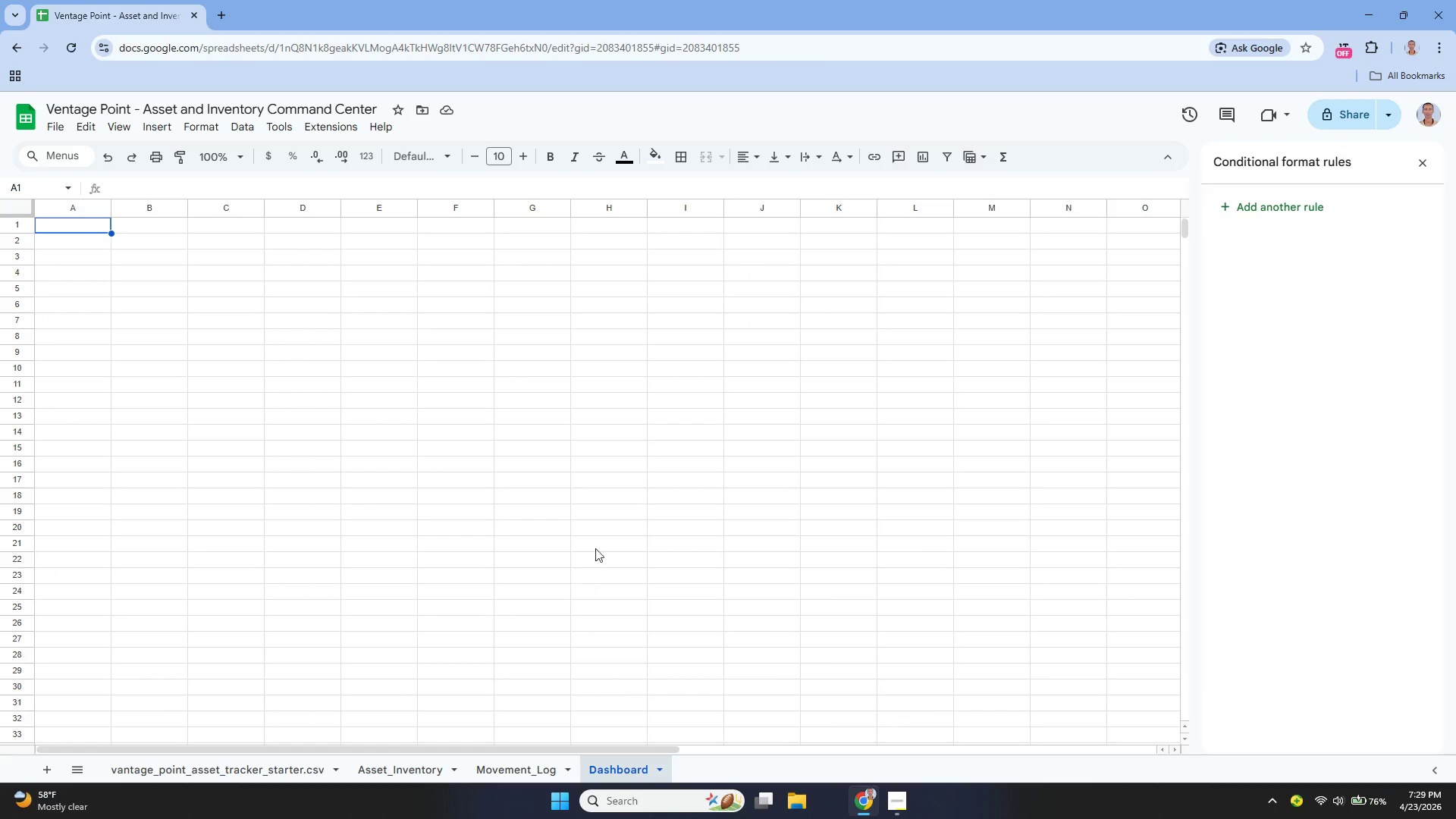 
scroll: coordinate [632, 514], scroll_direction: up, amount: 3.0
 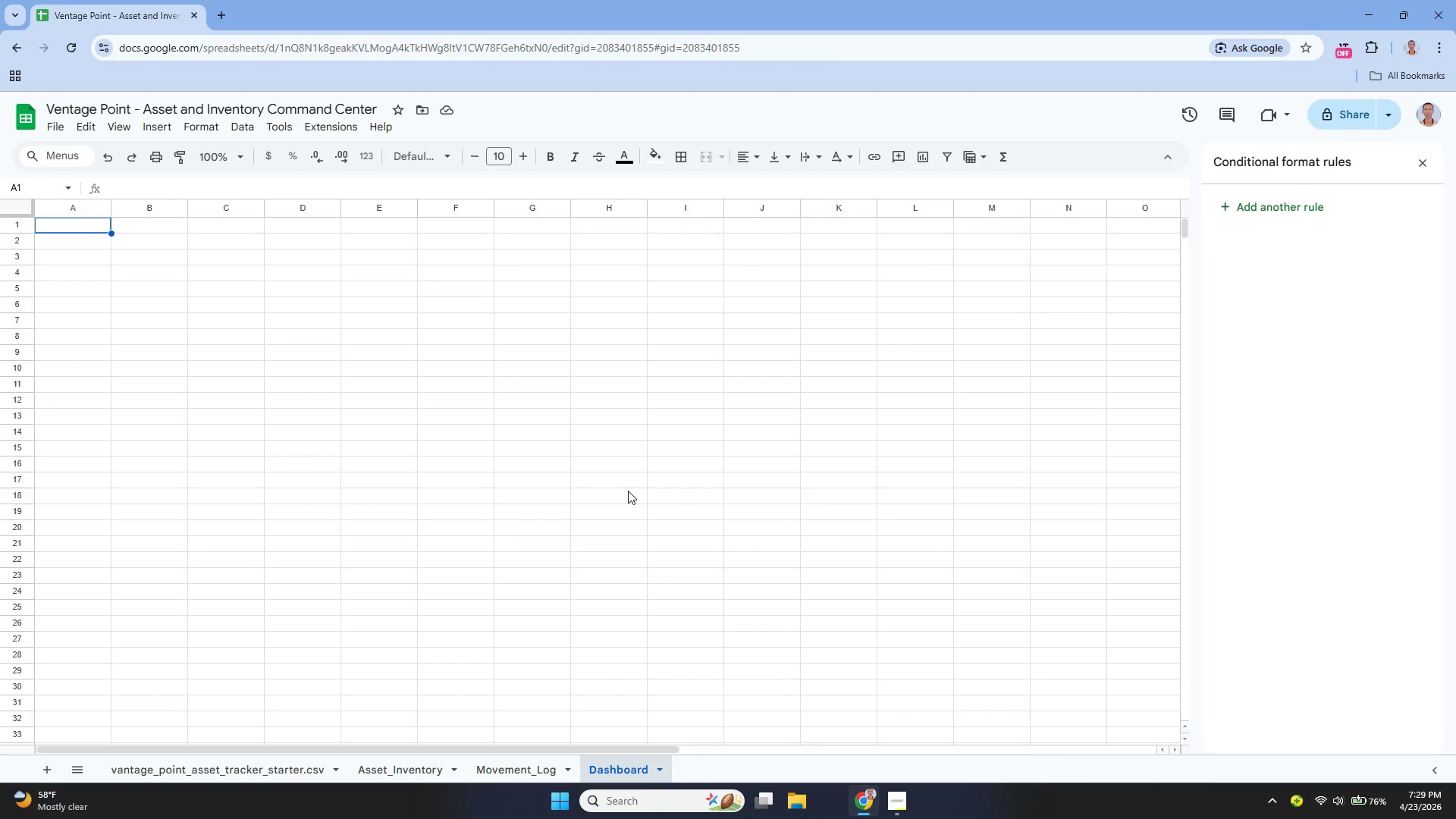 
wait(13.44)
 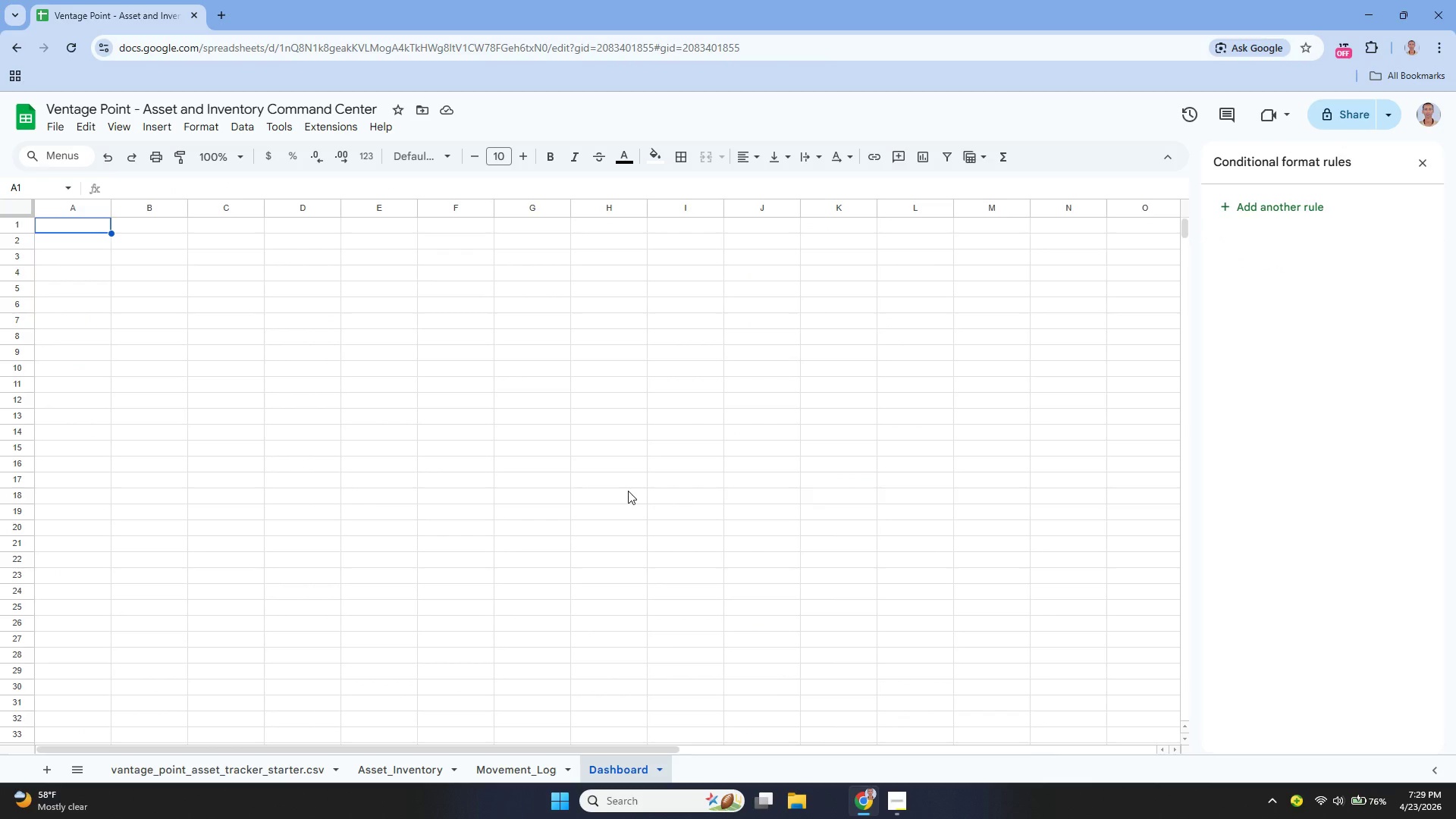 
key(Enter)
 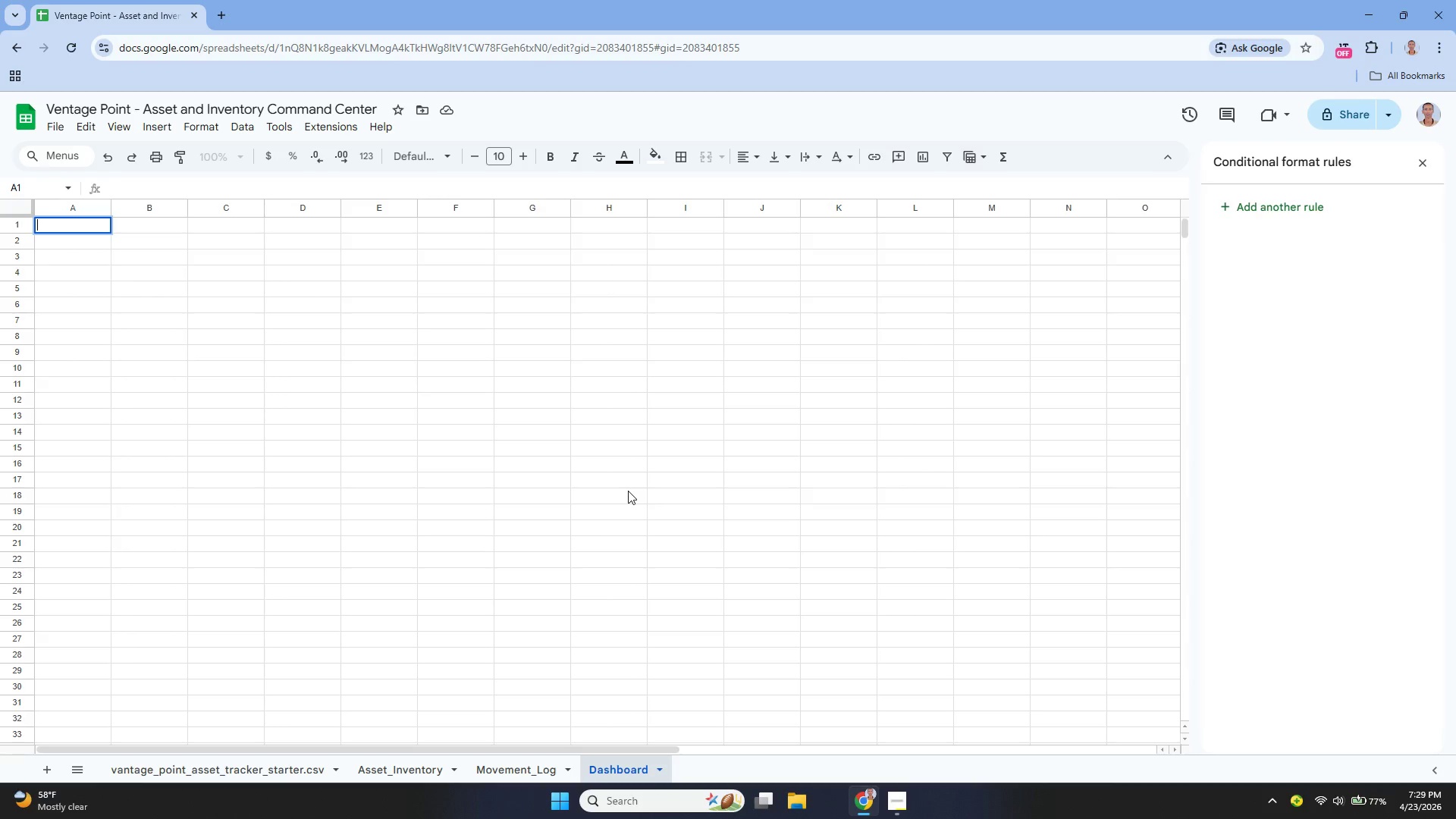 
type(Vantage Point Feild)
key(Backspace)
key(Backspace)
key(Backspace)
key(Backspace)
type(ield Marketing)
 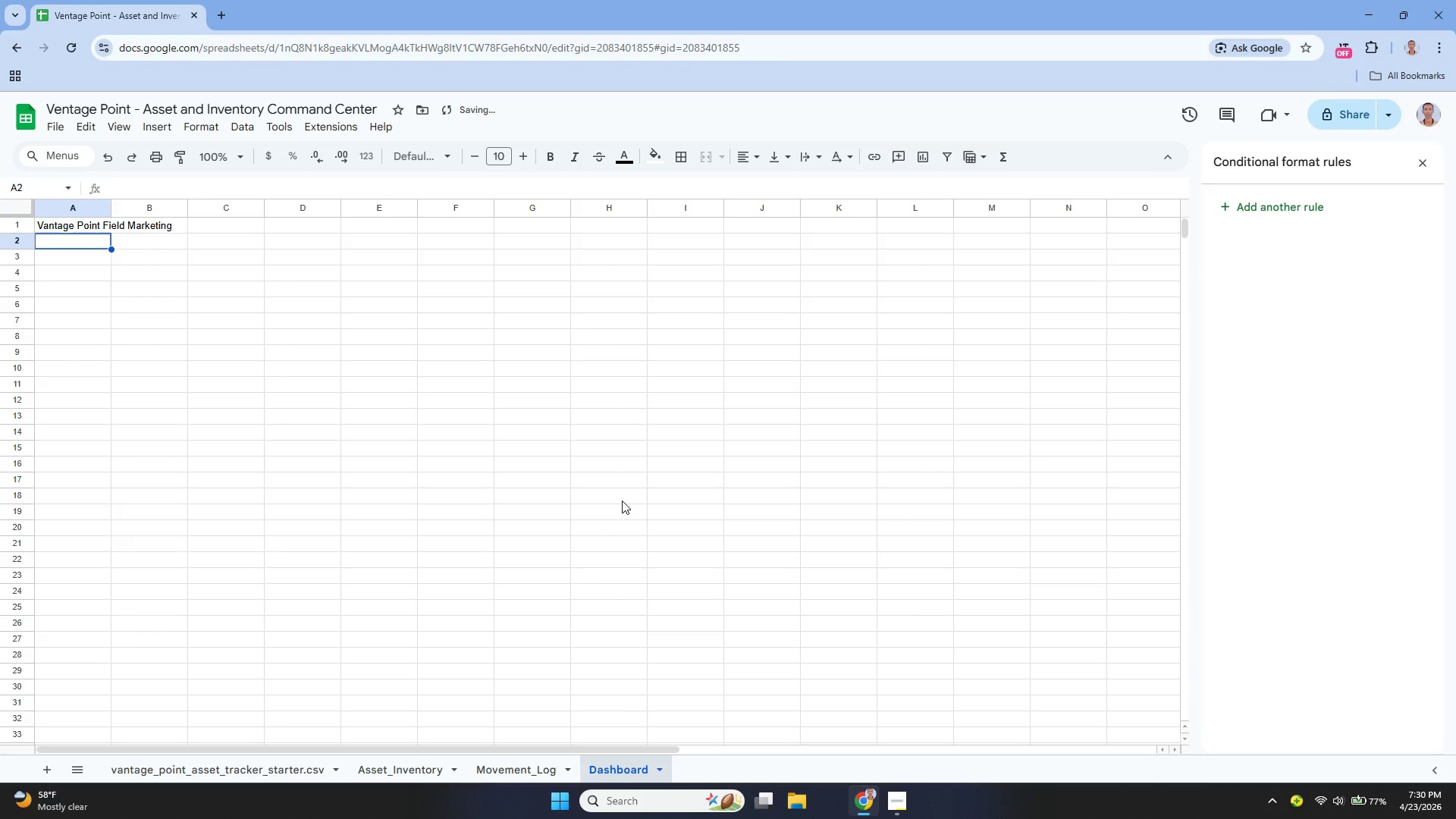 
 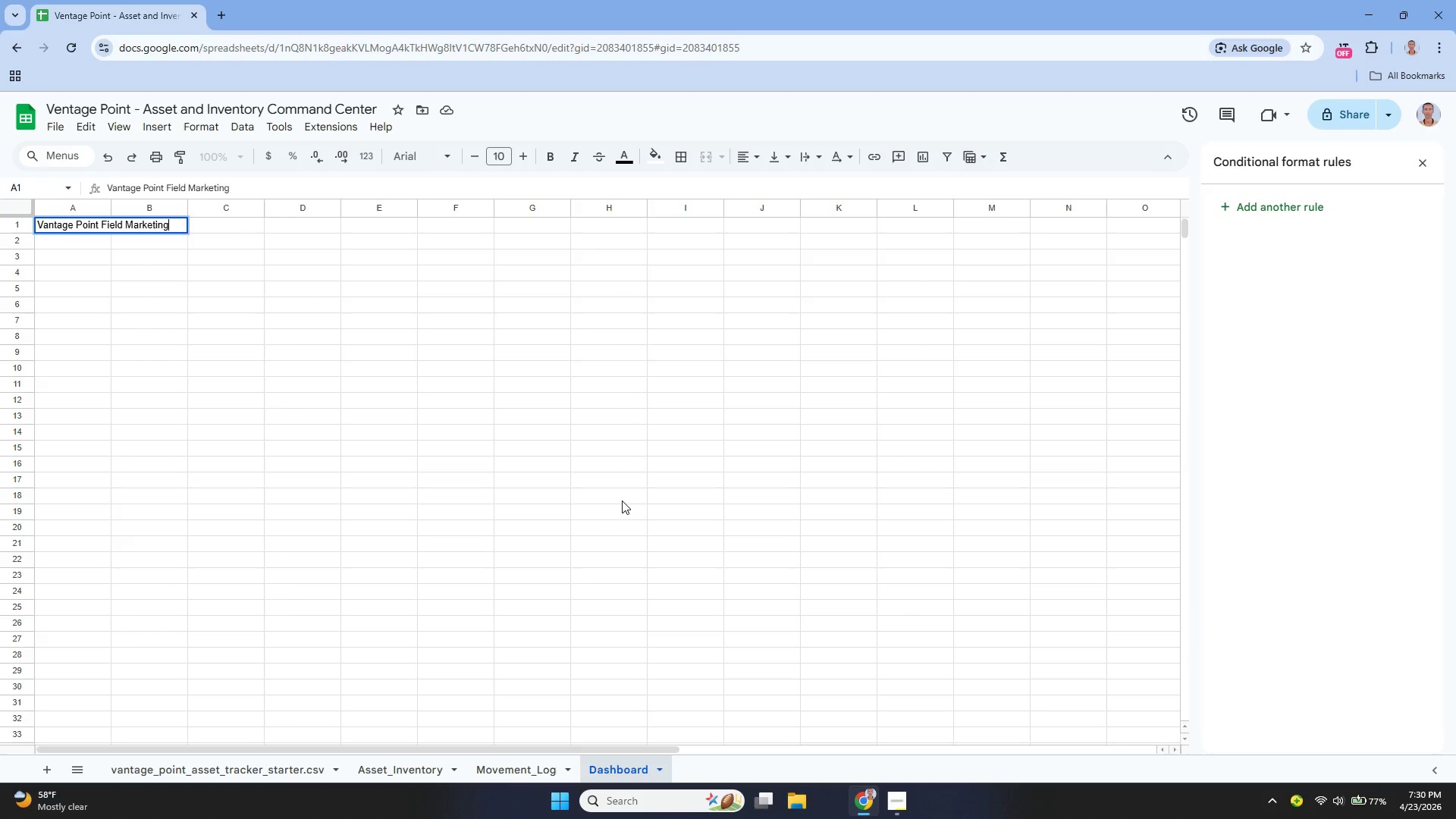 
key(Enter)
 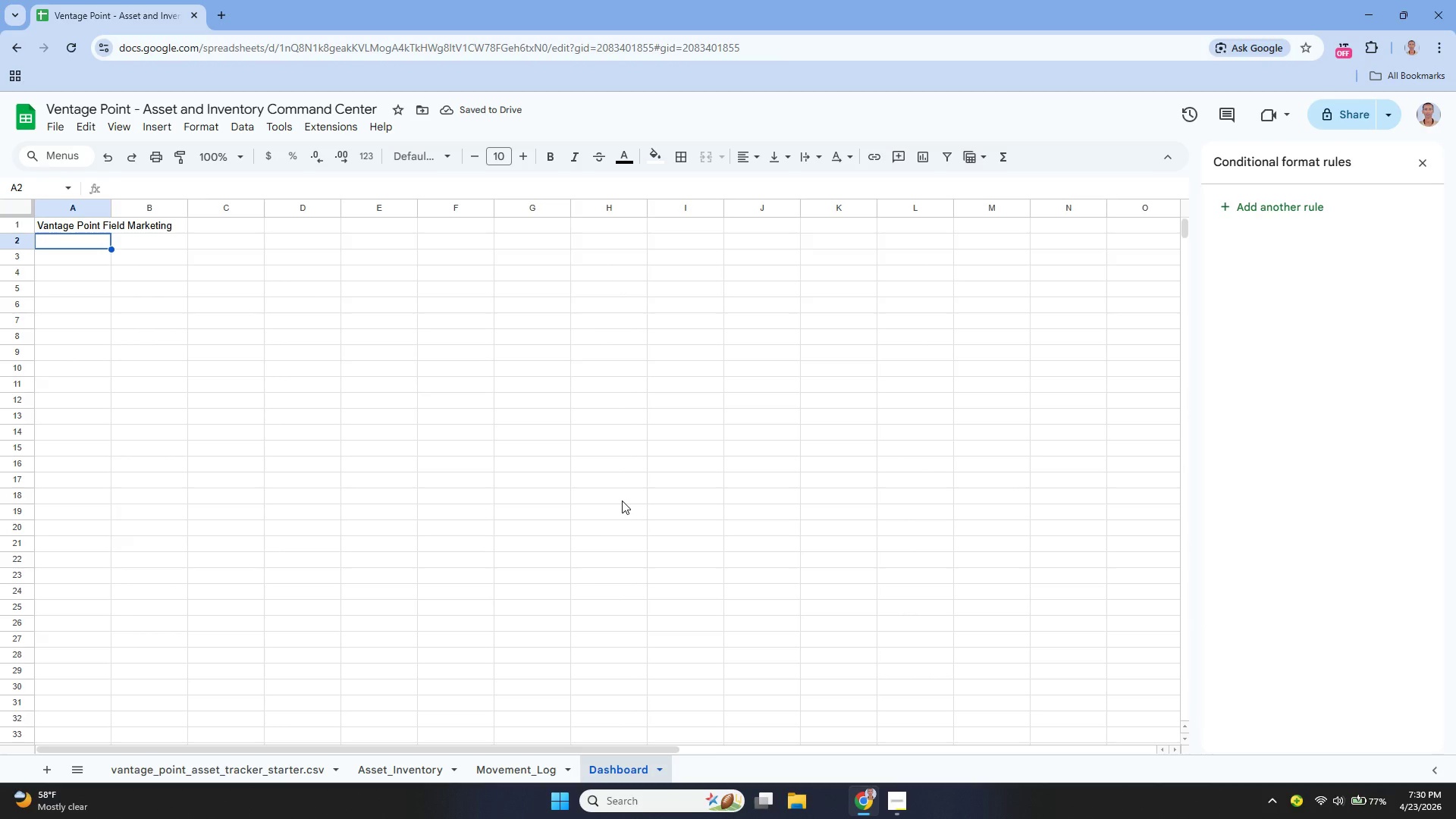 
wait(6.45)
 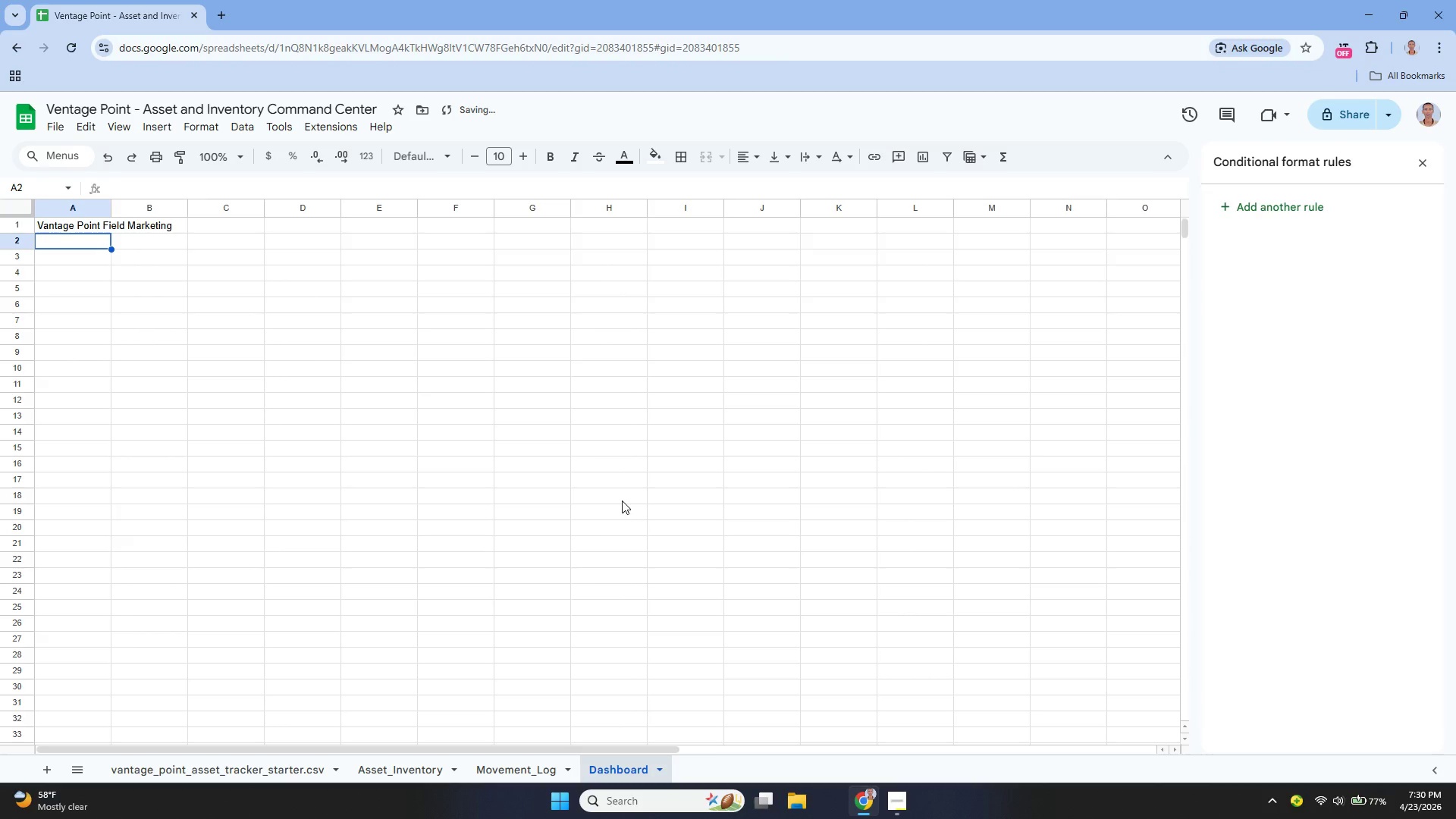 
type(Assest )
 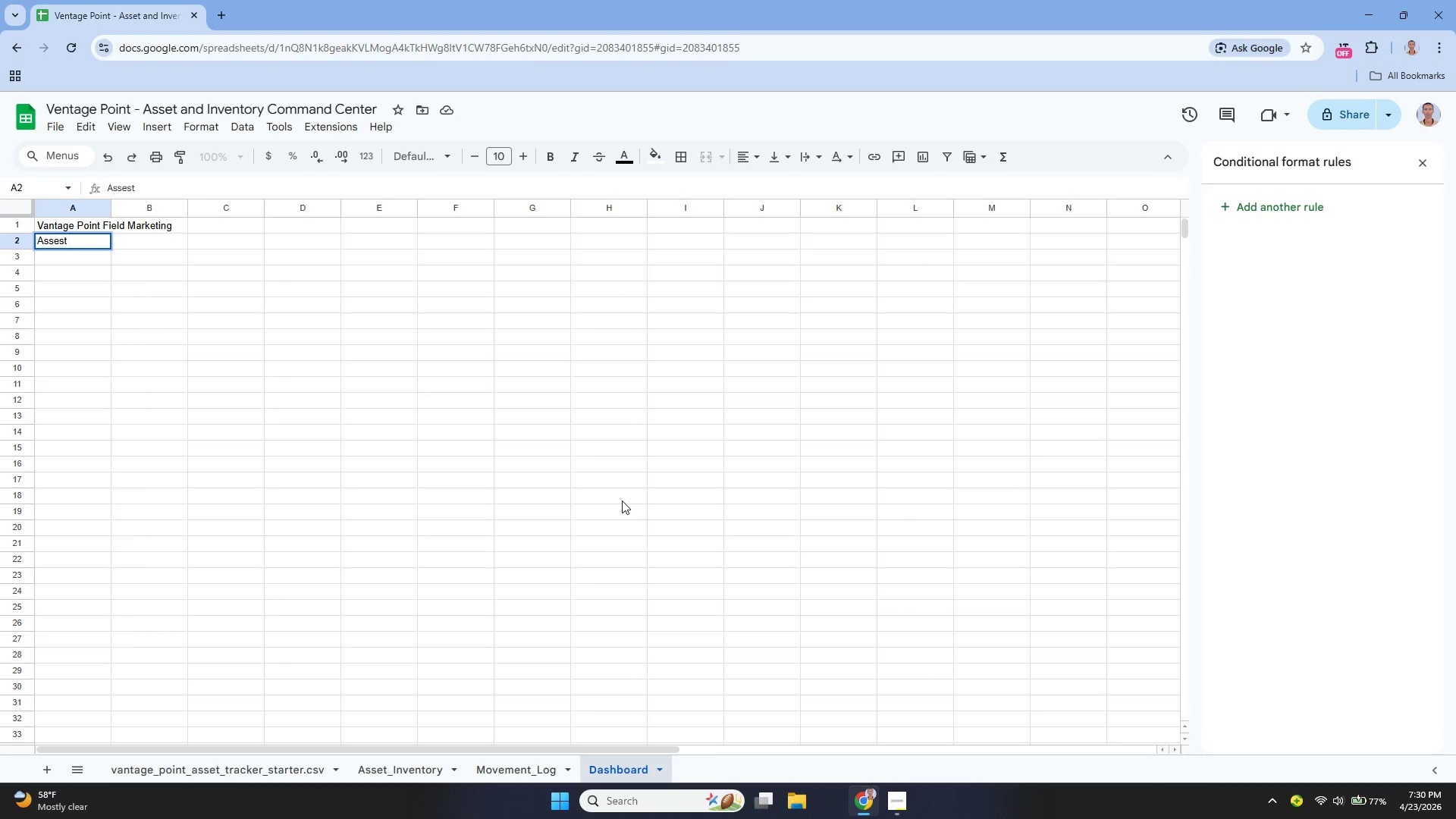 
type(and Inventory COmm)
key(Backspace)
key(Backspace)
key(Backspace)
type(ommand Center)
 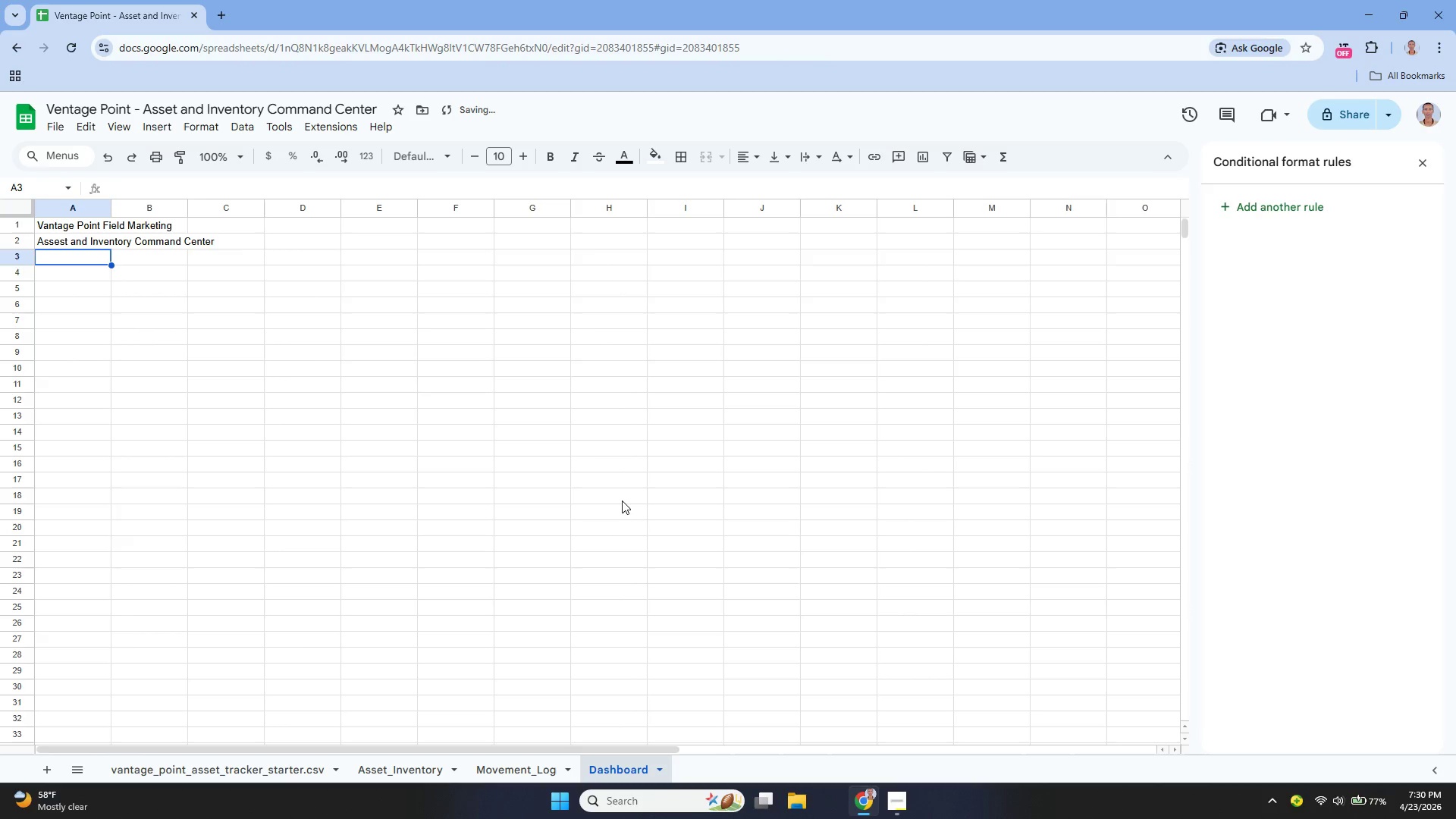 
 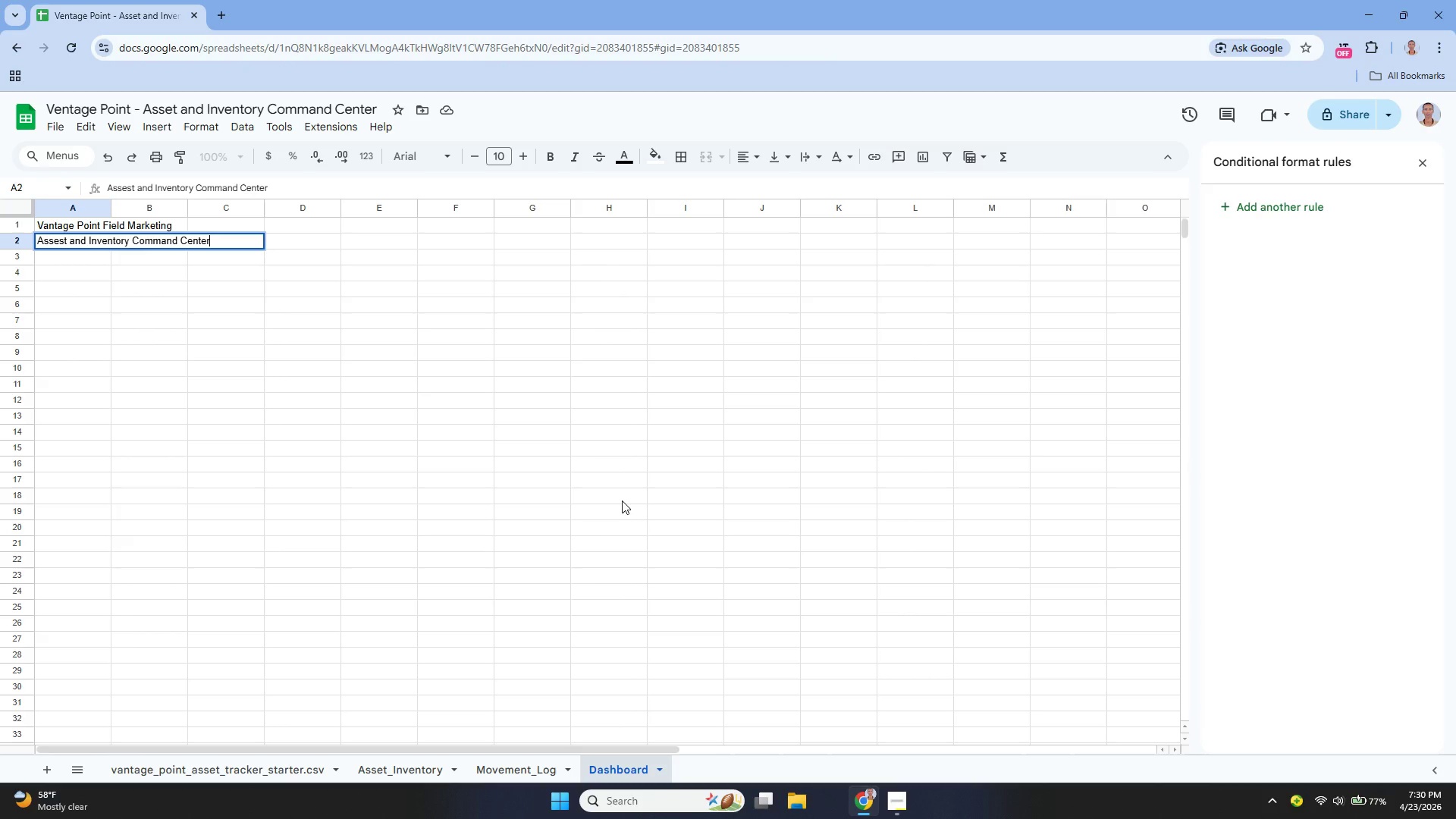 
key(Enter)
 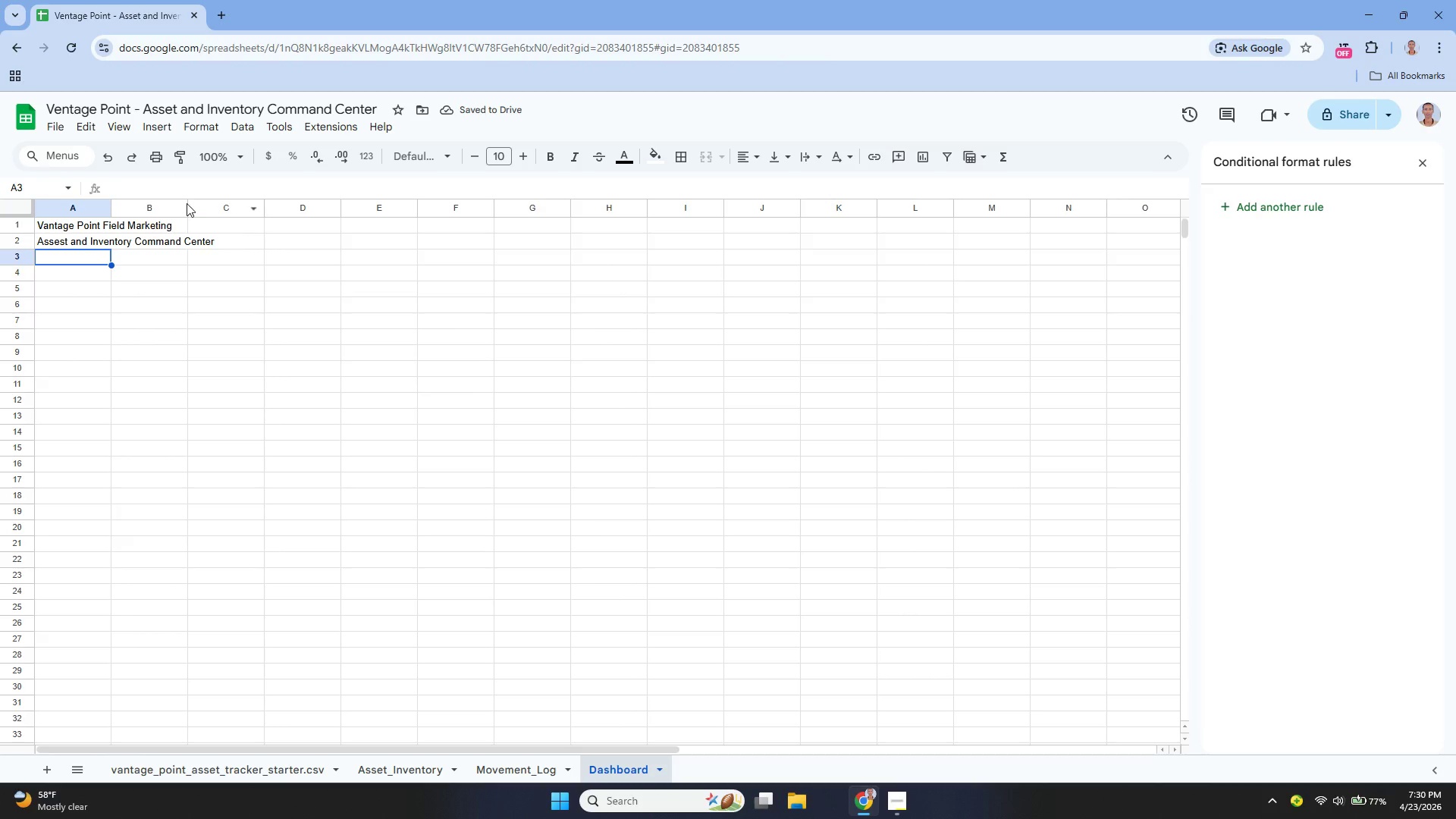 
left_click([71, 229])
 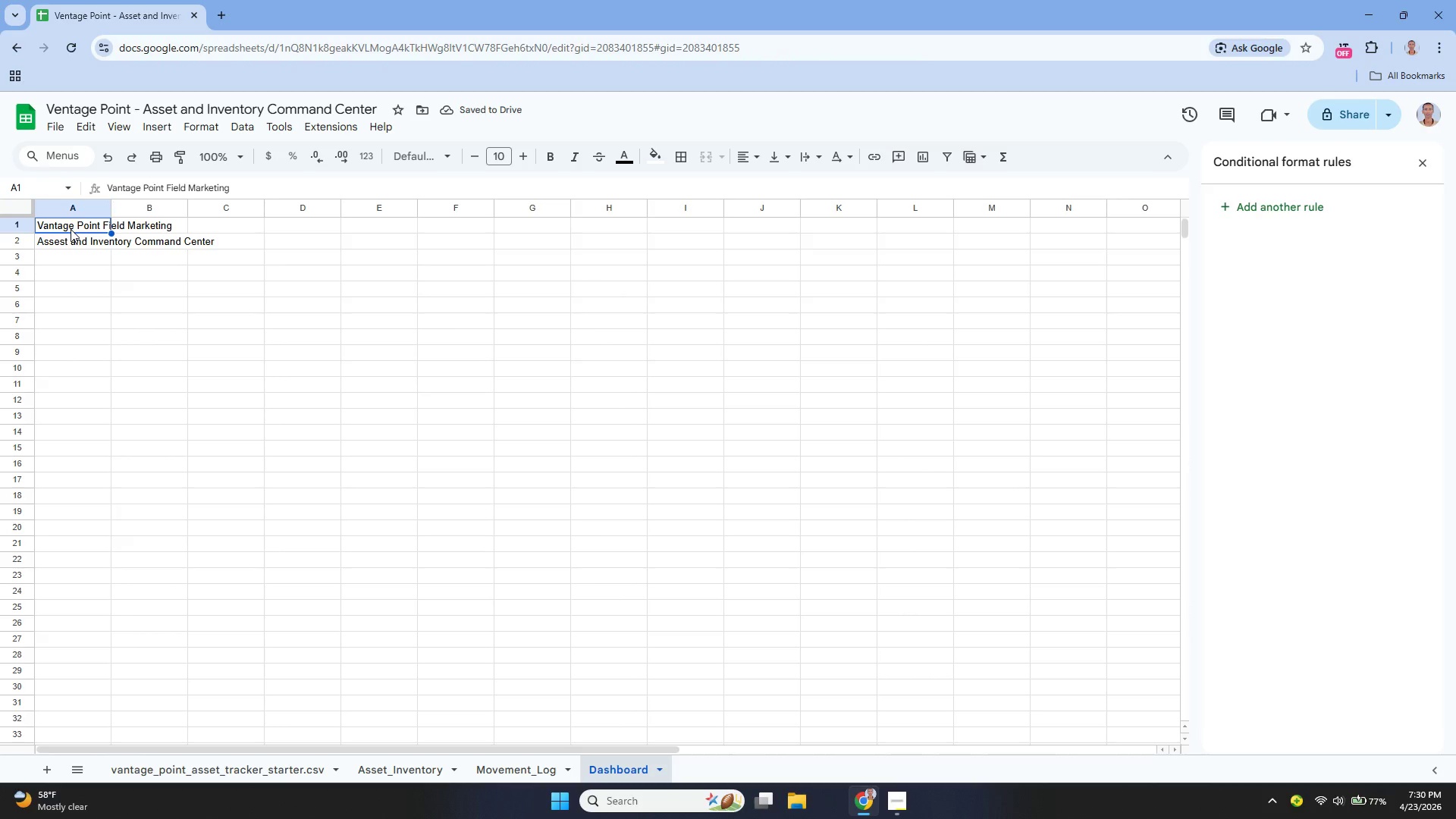 
left_click_drag(start_coordinate=[71, 229], to_coordinate=[294, 228])
 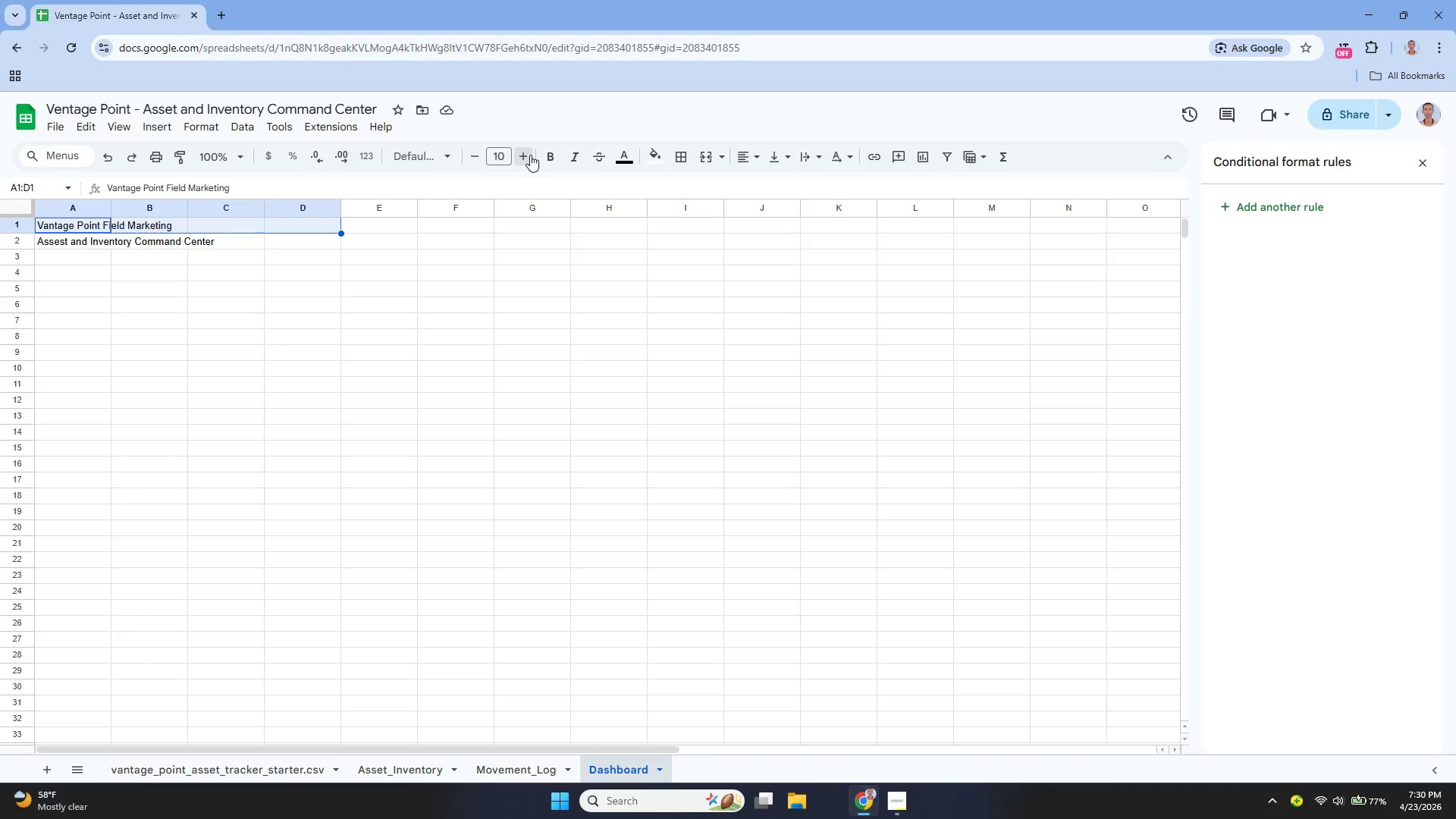 
double_click([530, 155])
 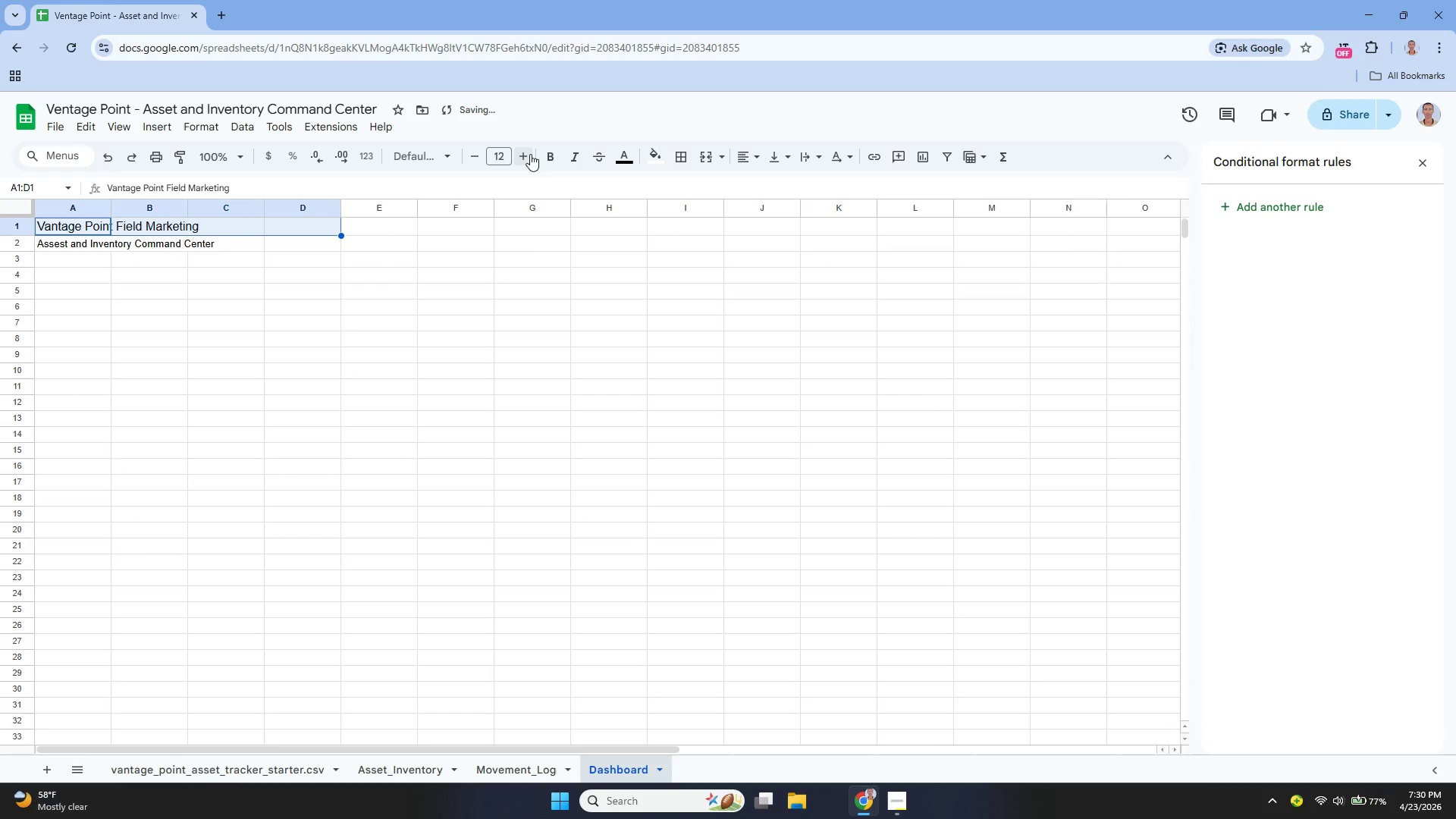 
triple_click([530, 154])
 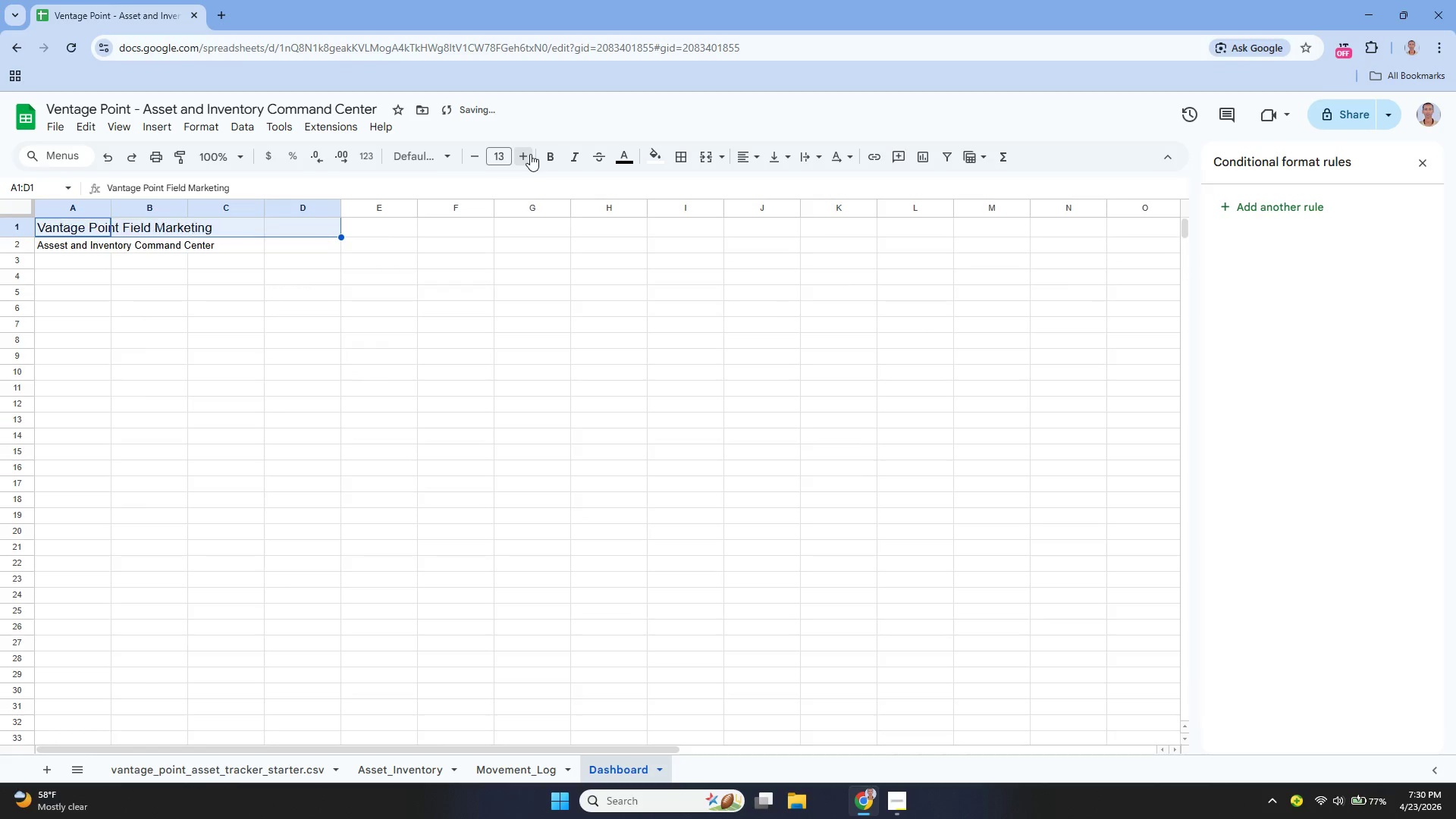 
triple_click([530, 154])
 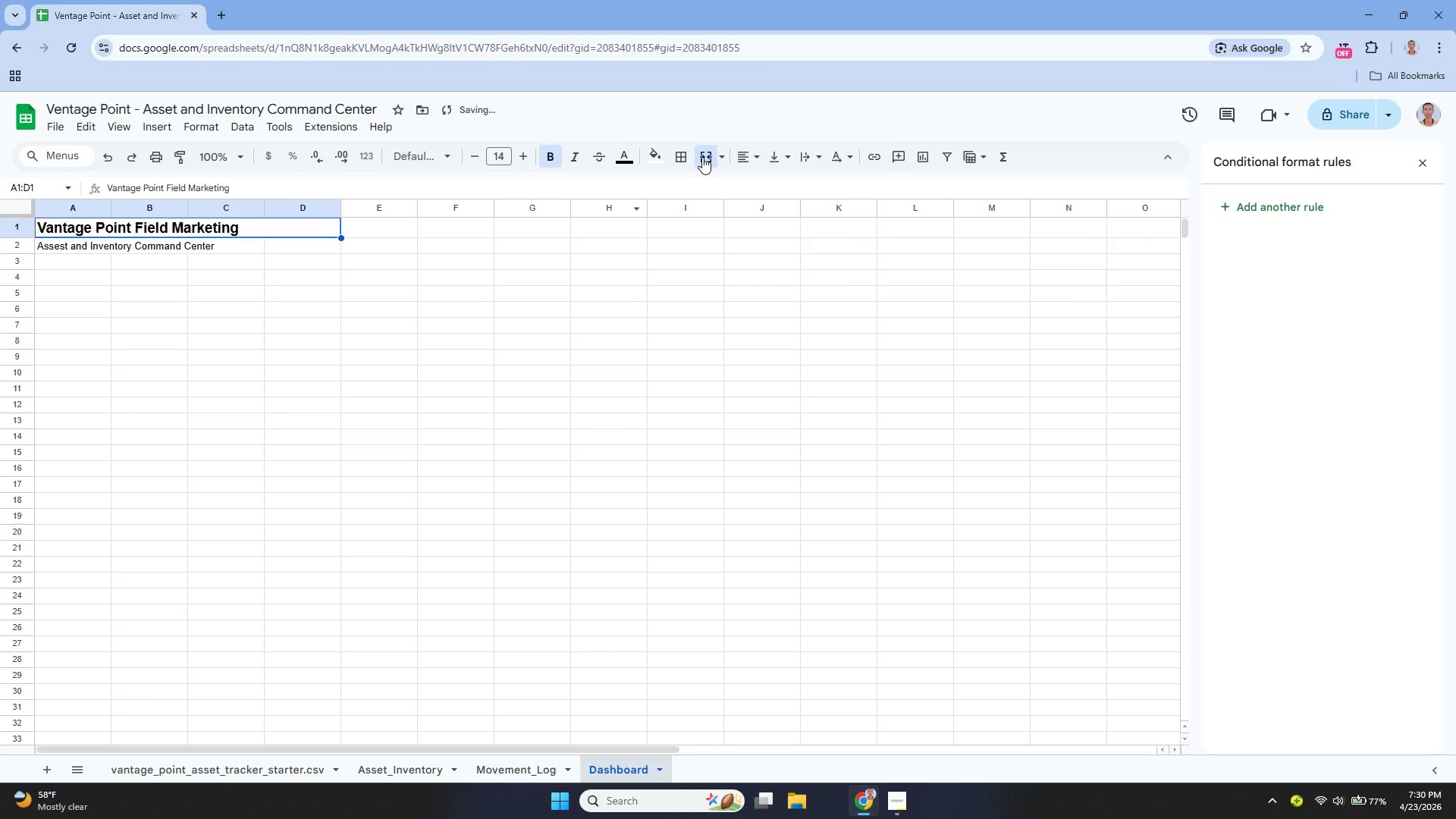 
left_click_drag(start_coordinate=[58, 243], to_coordinate=[279, 248])
 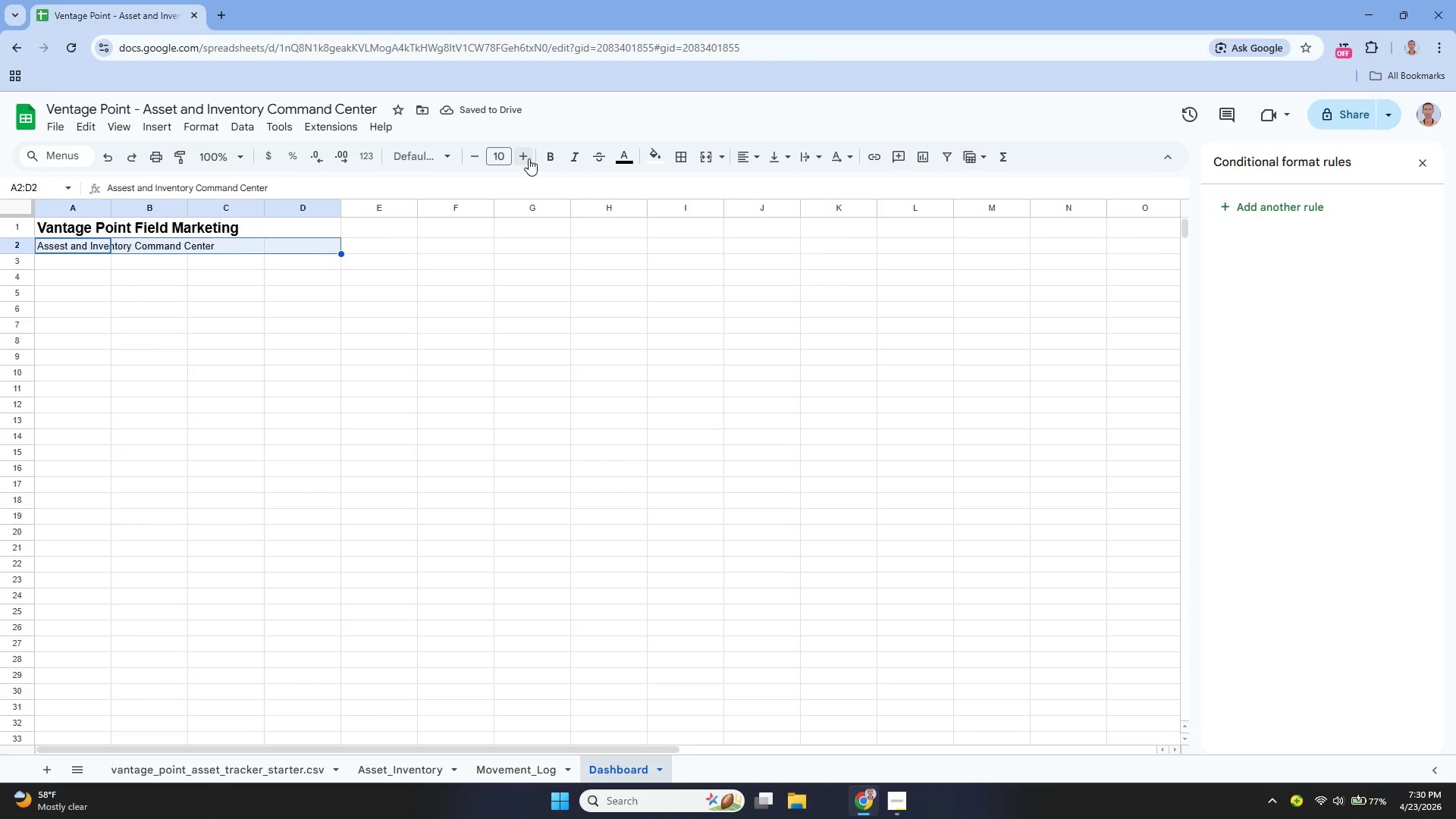 
double_click([529, 158])
 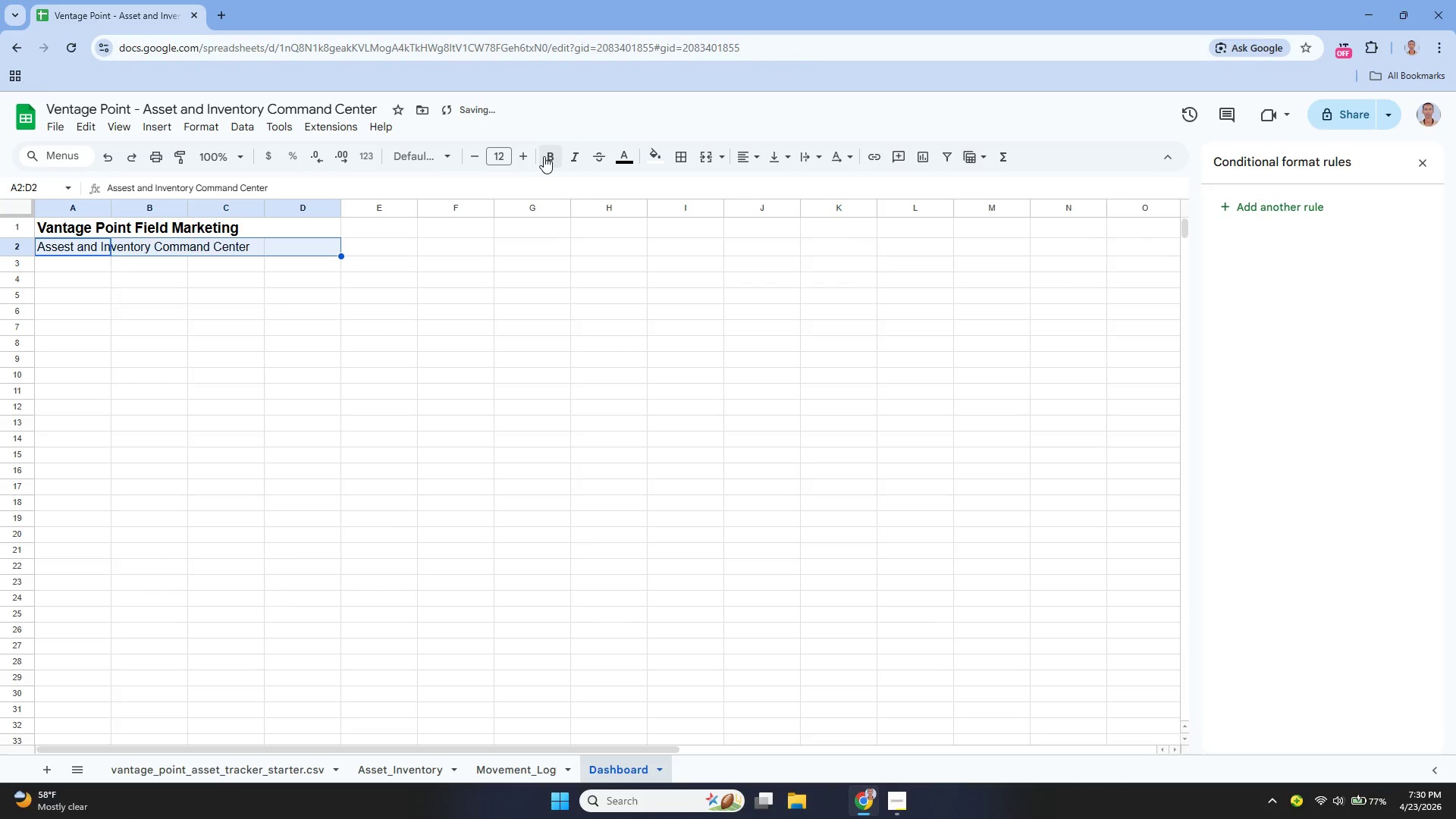 
left_click_drag(start_coordinate=[544, 156], to_coordinate=[548, 159])
 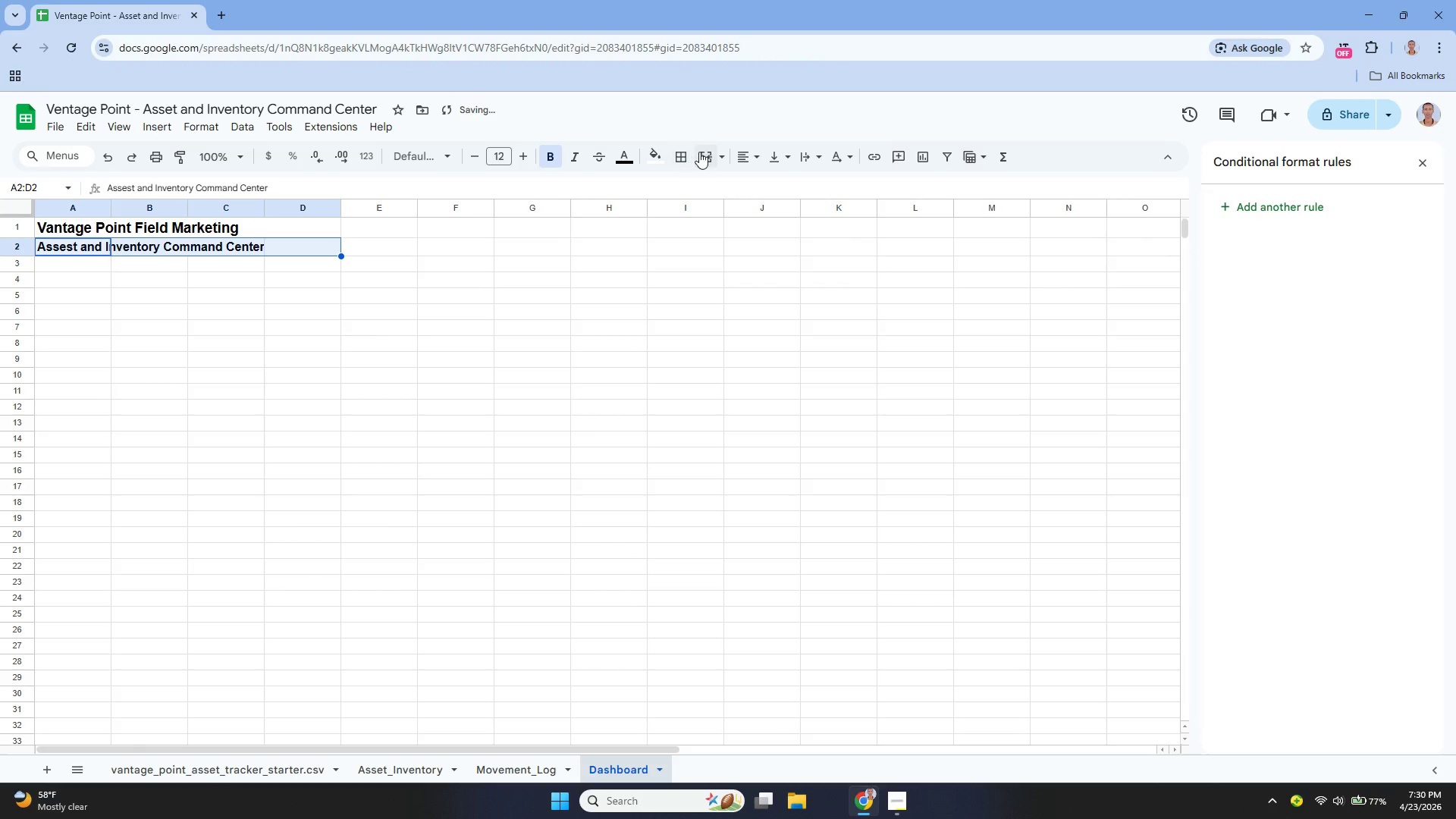 
left_click([701, 152])
 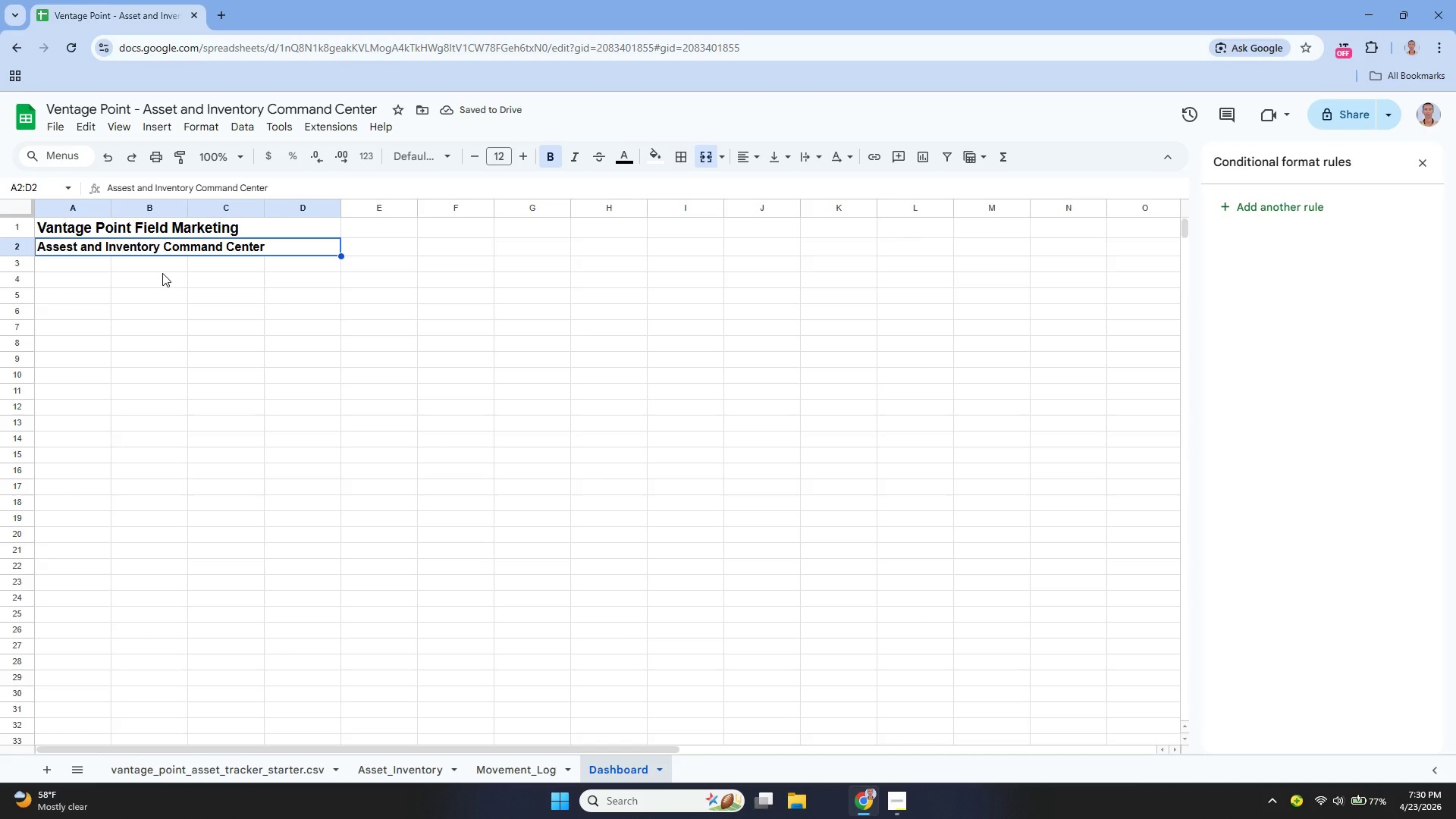 
wait(9.78)
 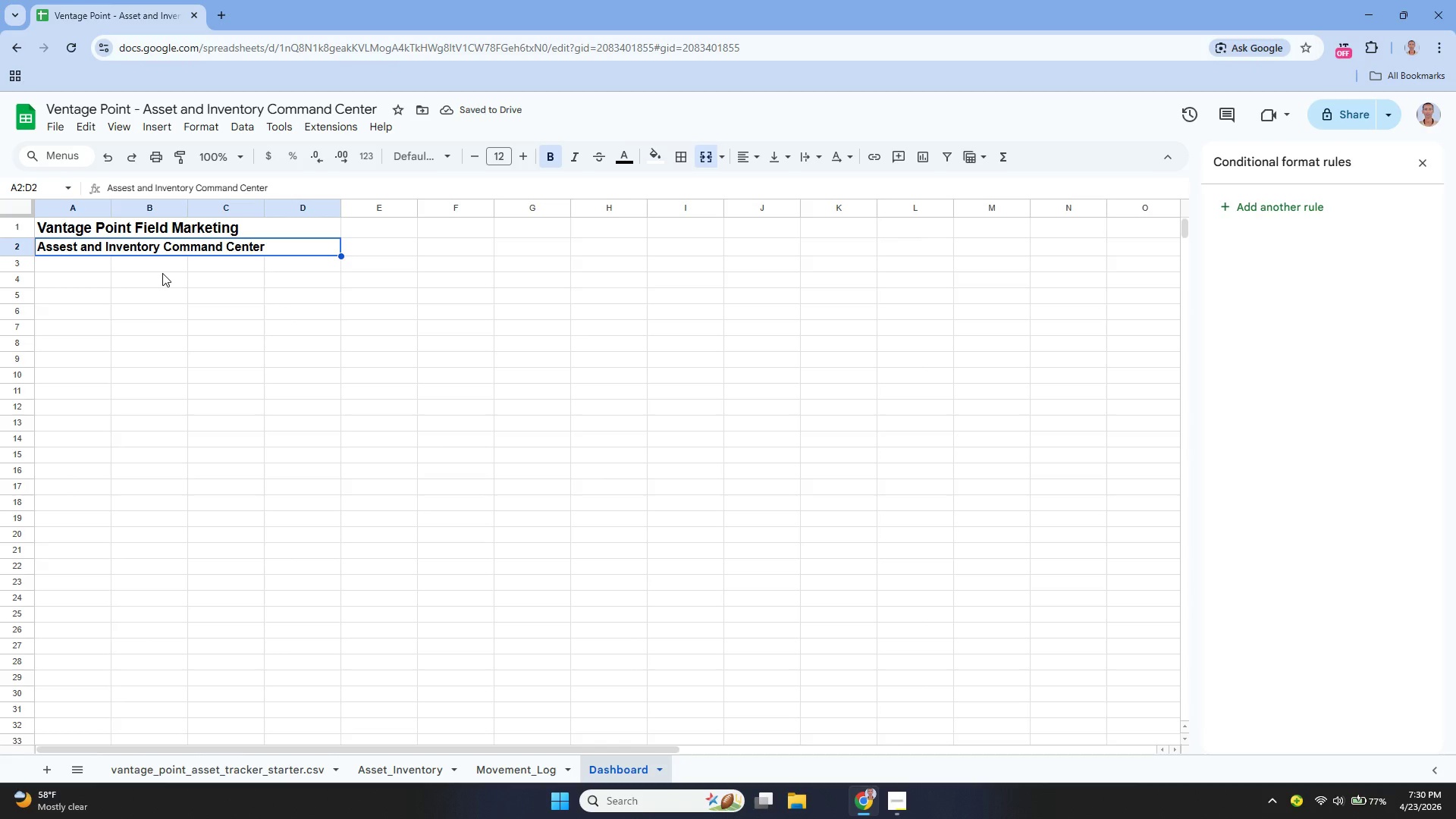 
key(ArrowDown)
 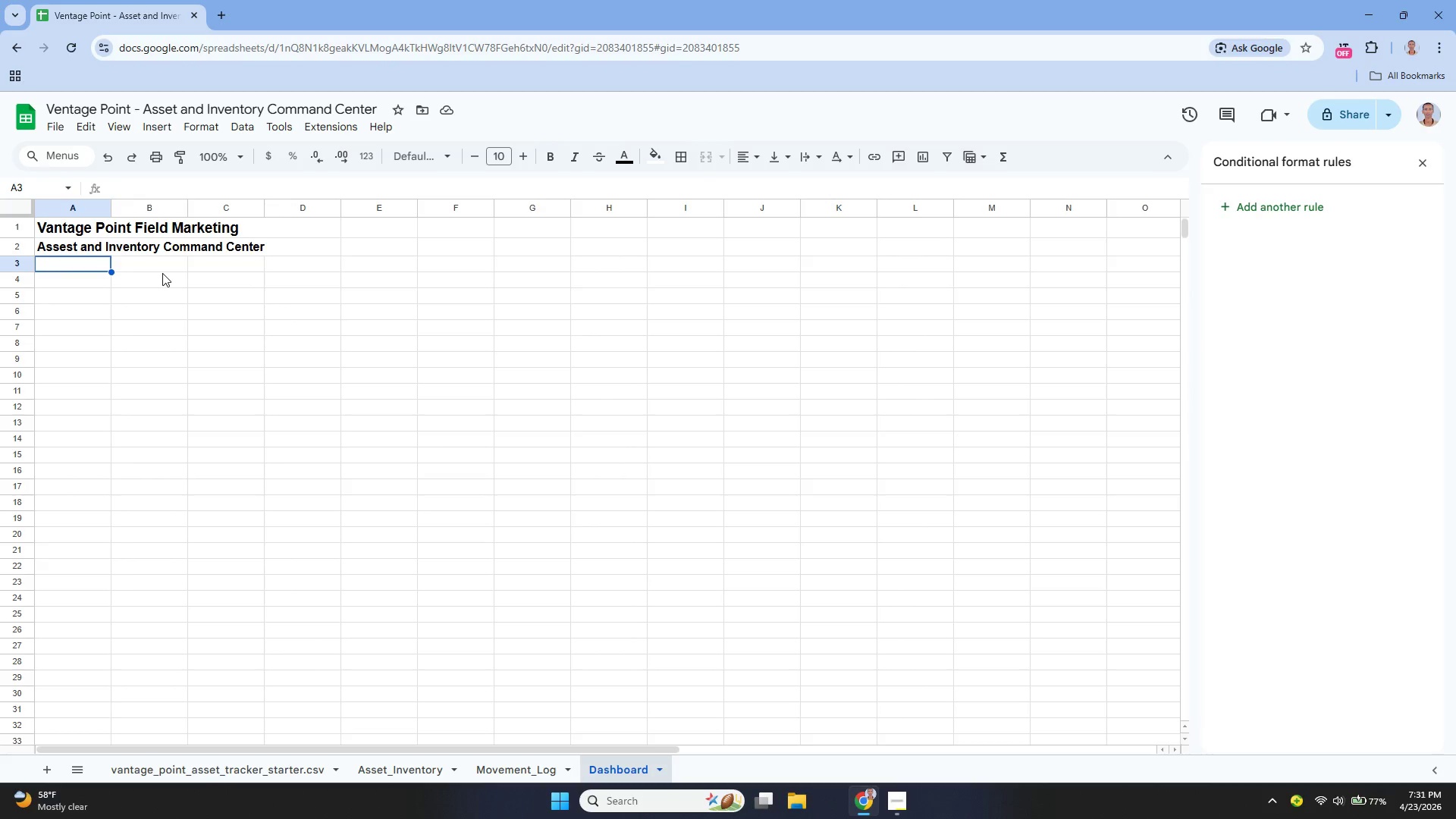 
key(ArrowDown)
 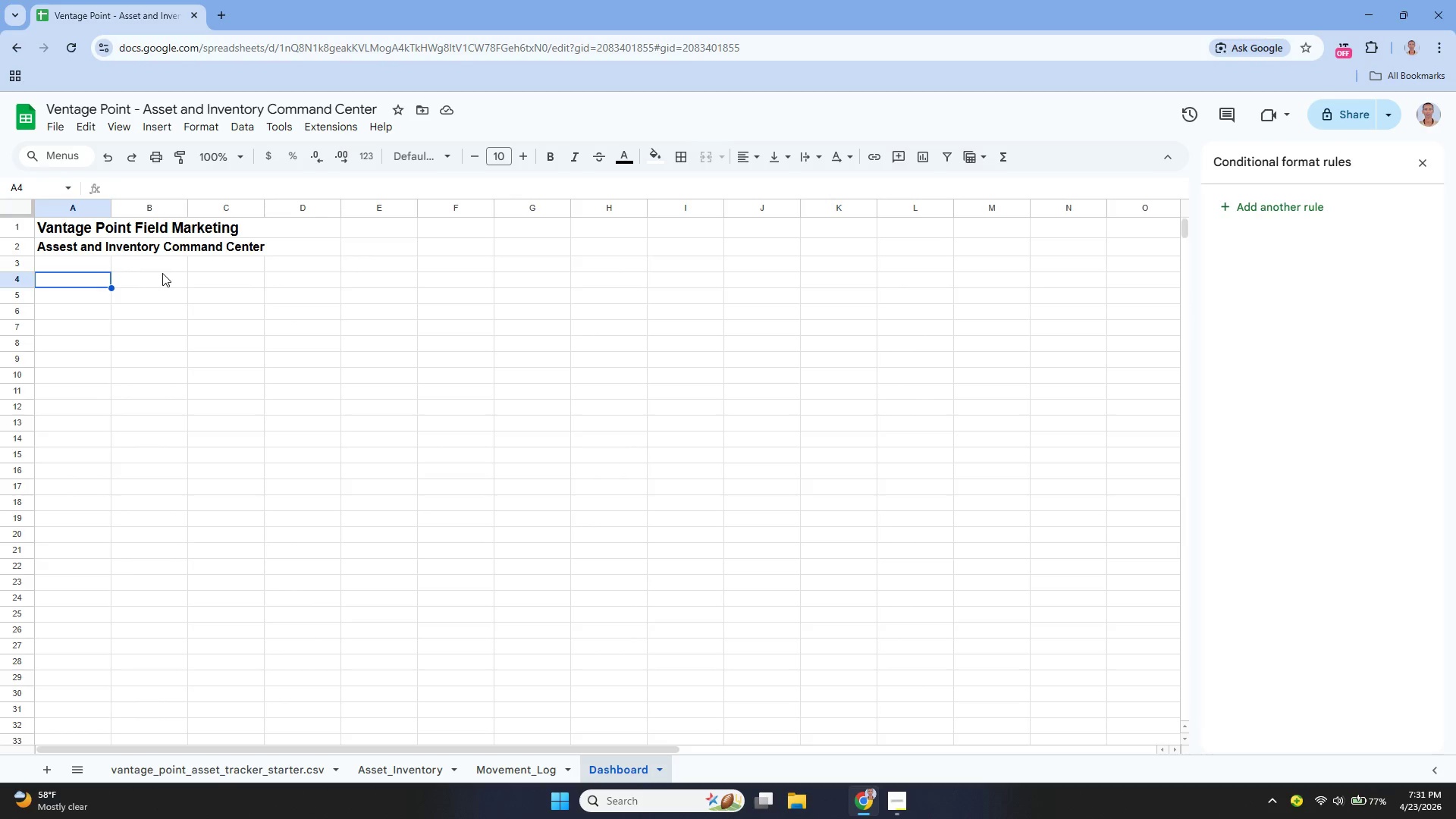 
key(Enter)
 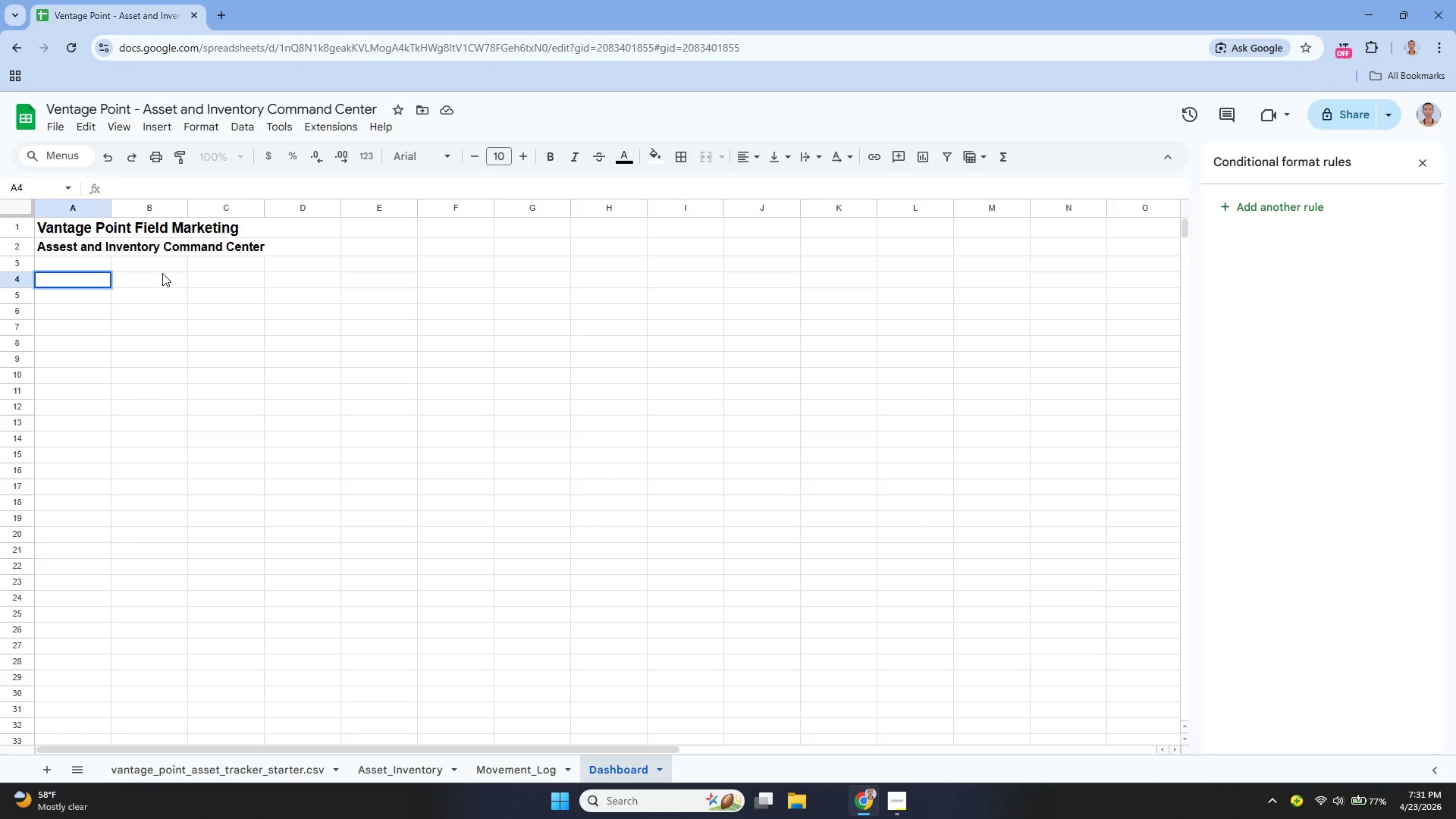 
type(Toal C)
key(Backspace)
type(Value of Equipment IN the )
key(Backspace)
key(Backspace)
key(Backspace)
key(Backspace)
key(Backspace)
key(Backspace)
type(n the Feild )
 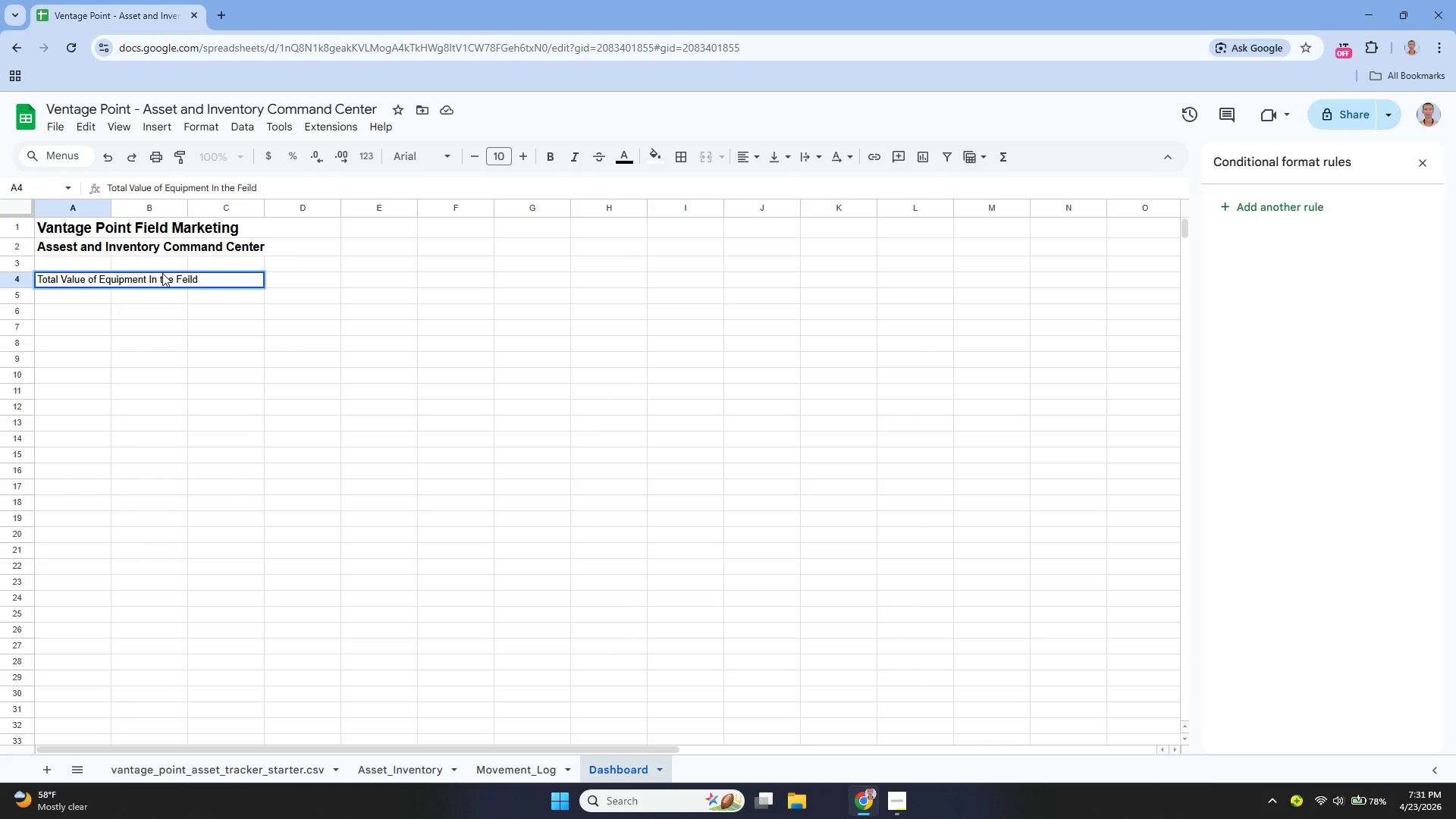 
key(Backspace)
key(Backspace)
key(Backspace)
key(Backspace)
key(Backspace)
type(ield )
 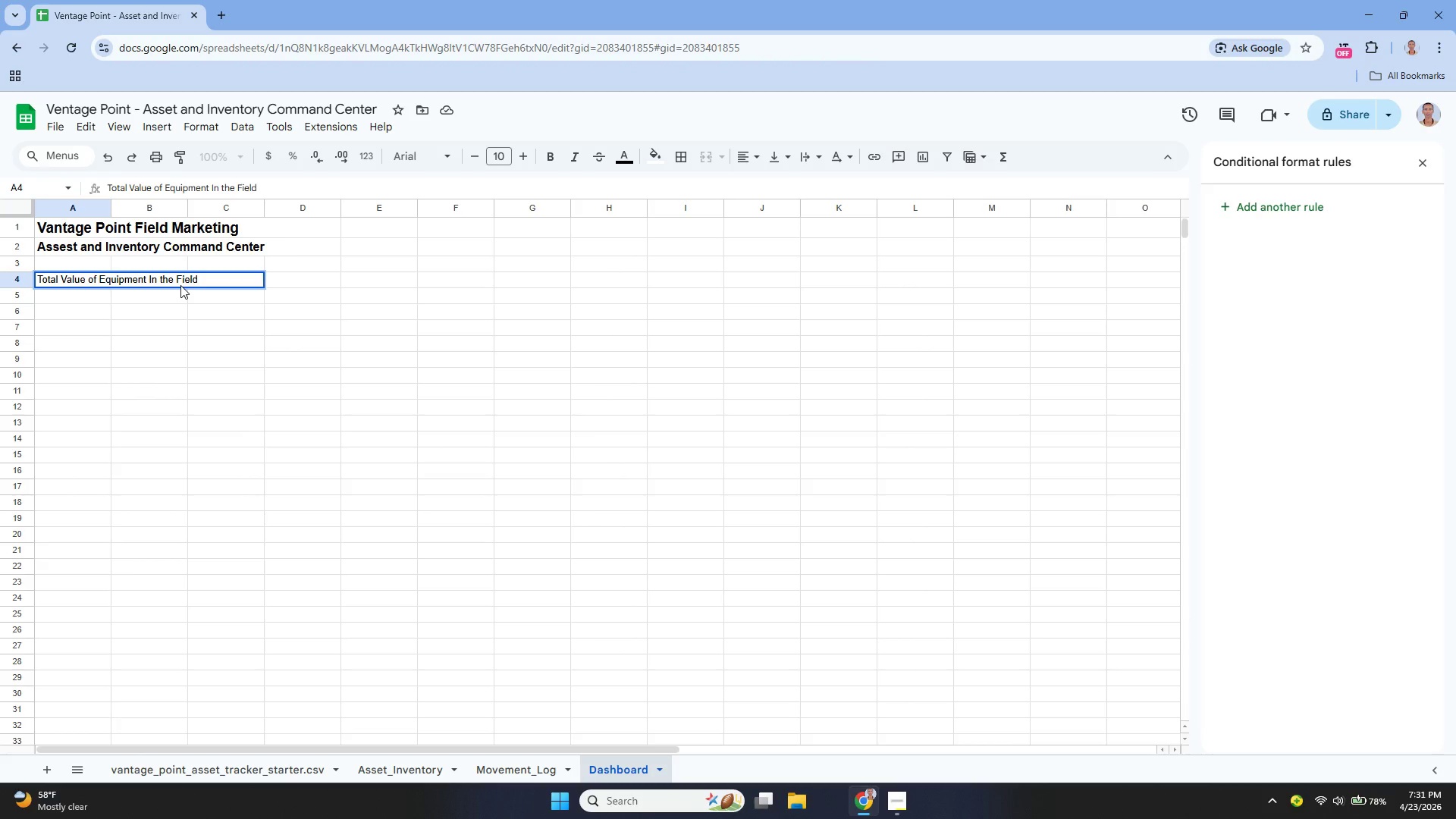 
wait(8.88)
 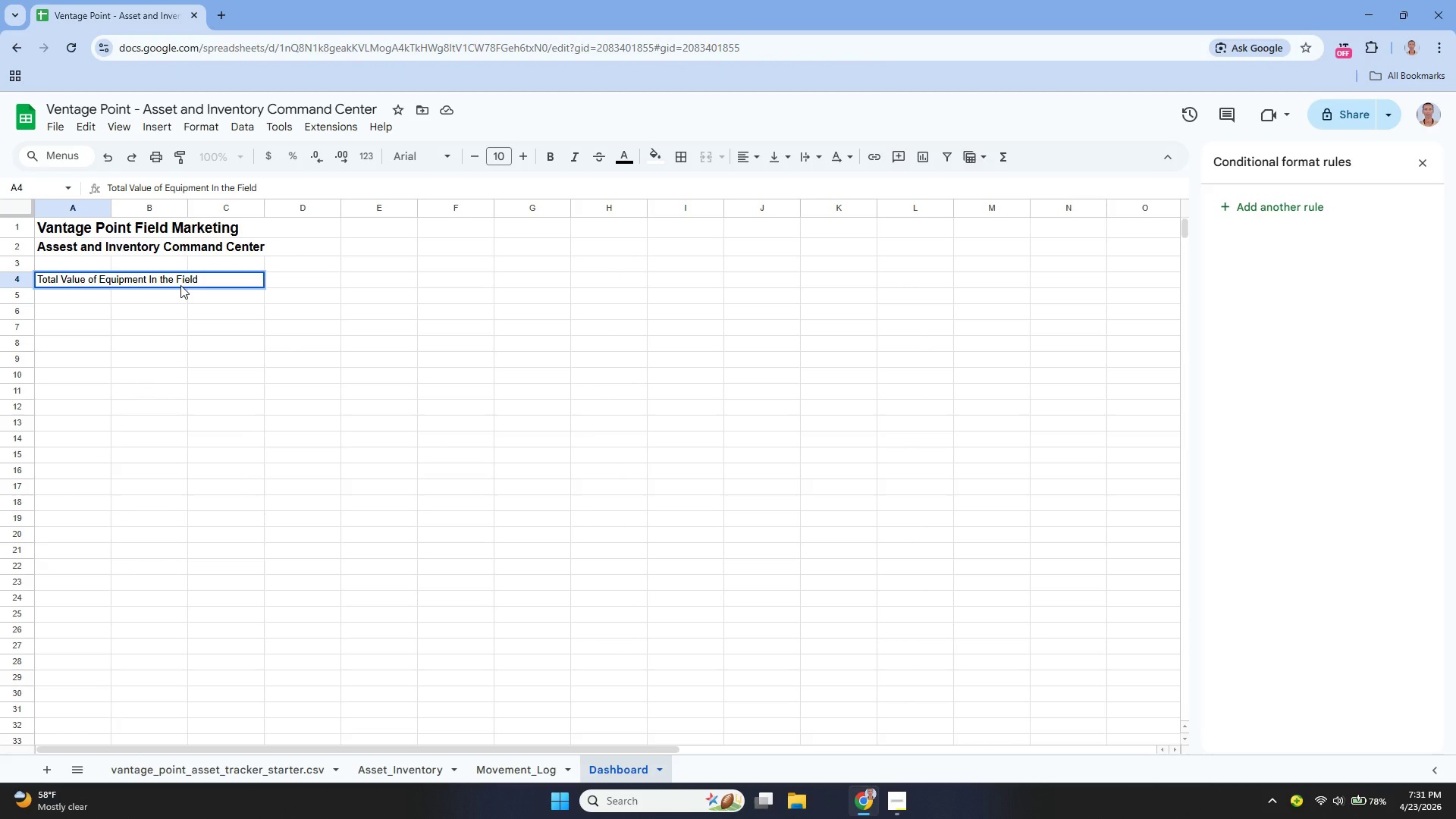 
key(Enter)
 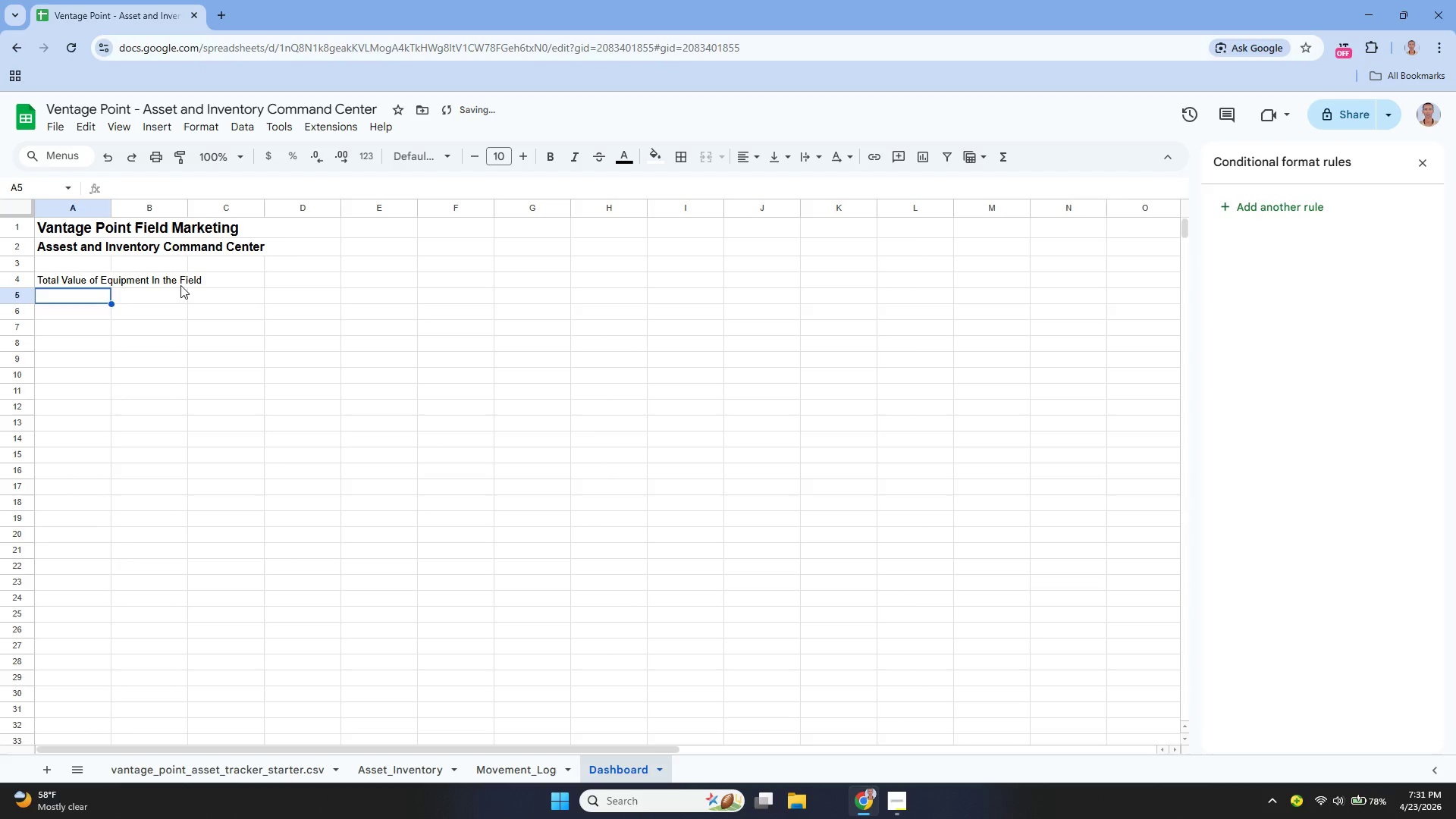 
key(ArrowUp)
 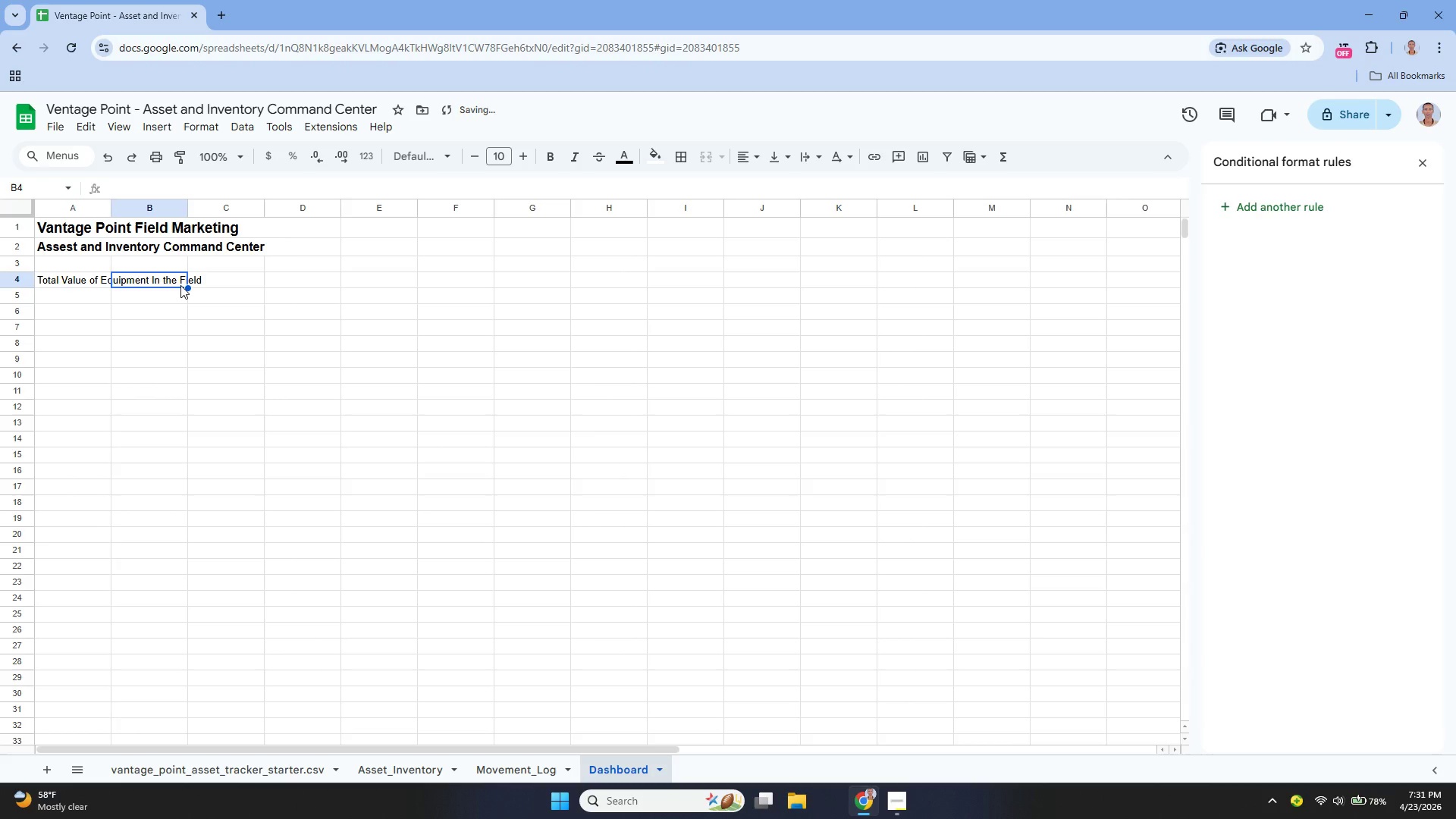 
key(ArrowRight)
 